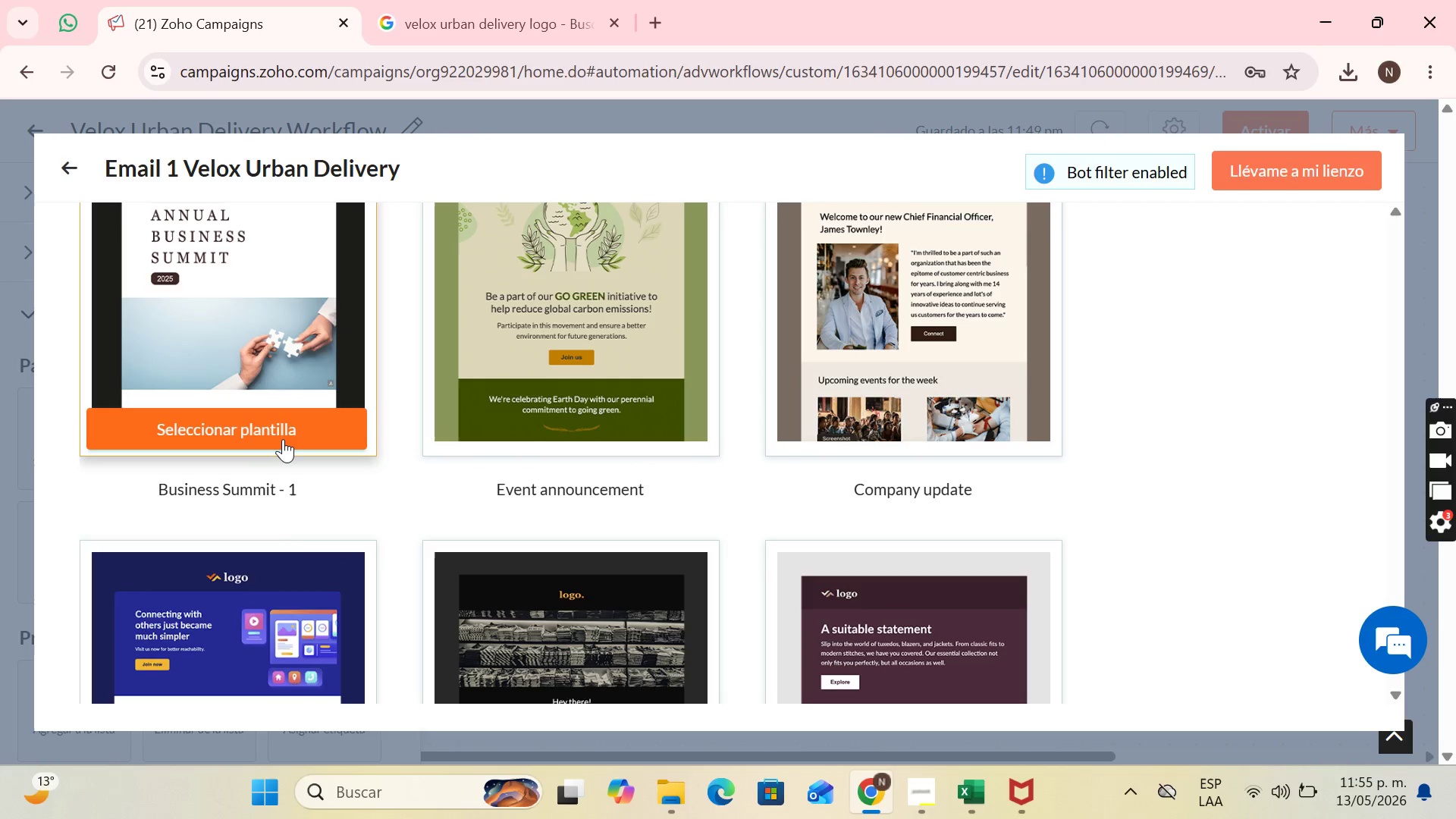 
scroll: coordinate [365, 470], scroll_direction: up, amount: 2.0
 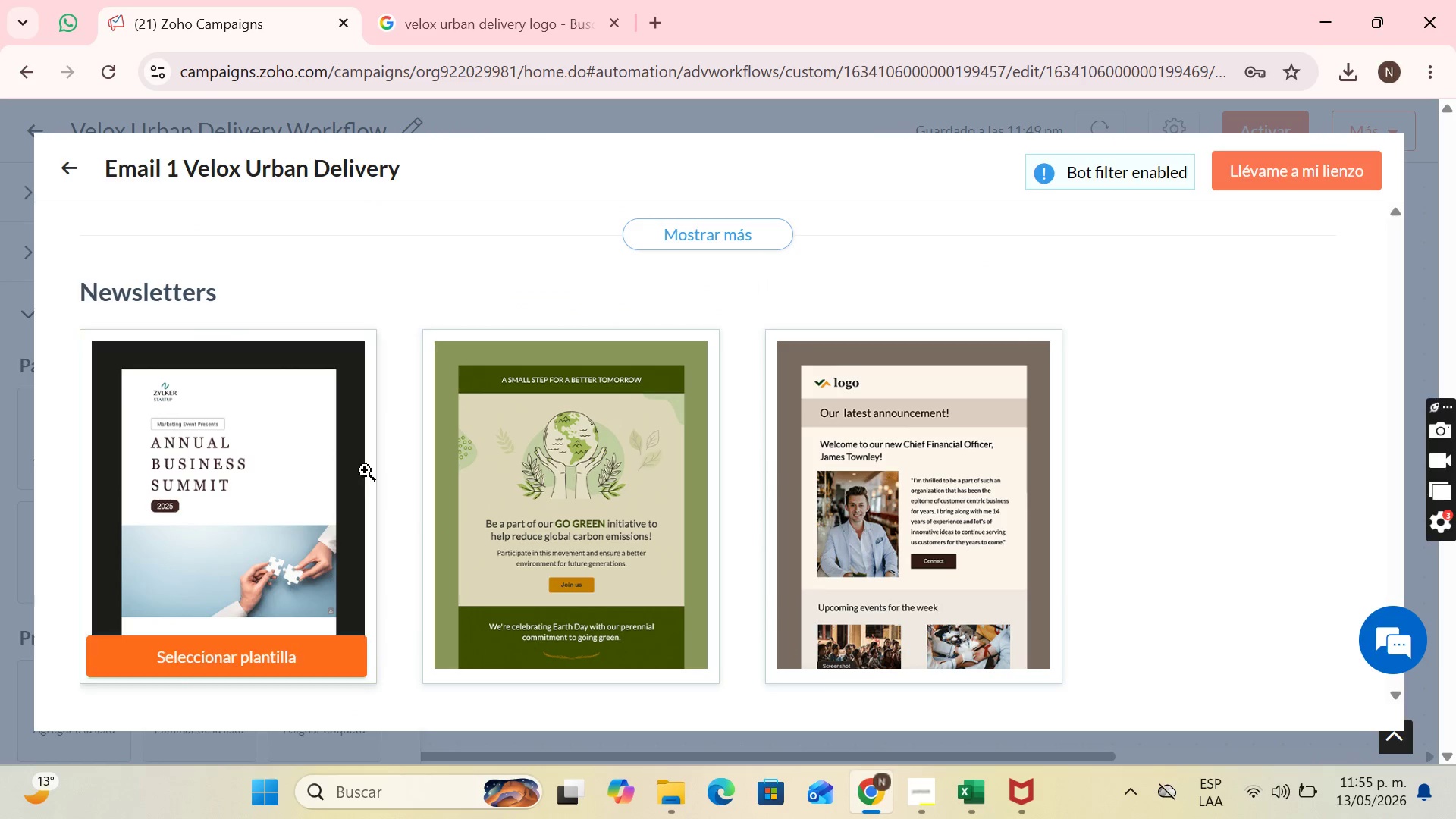 
scroll: coordinate [1119, 546], scroll_direction: down, amount: 8.0
 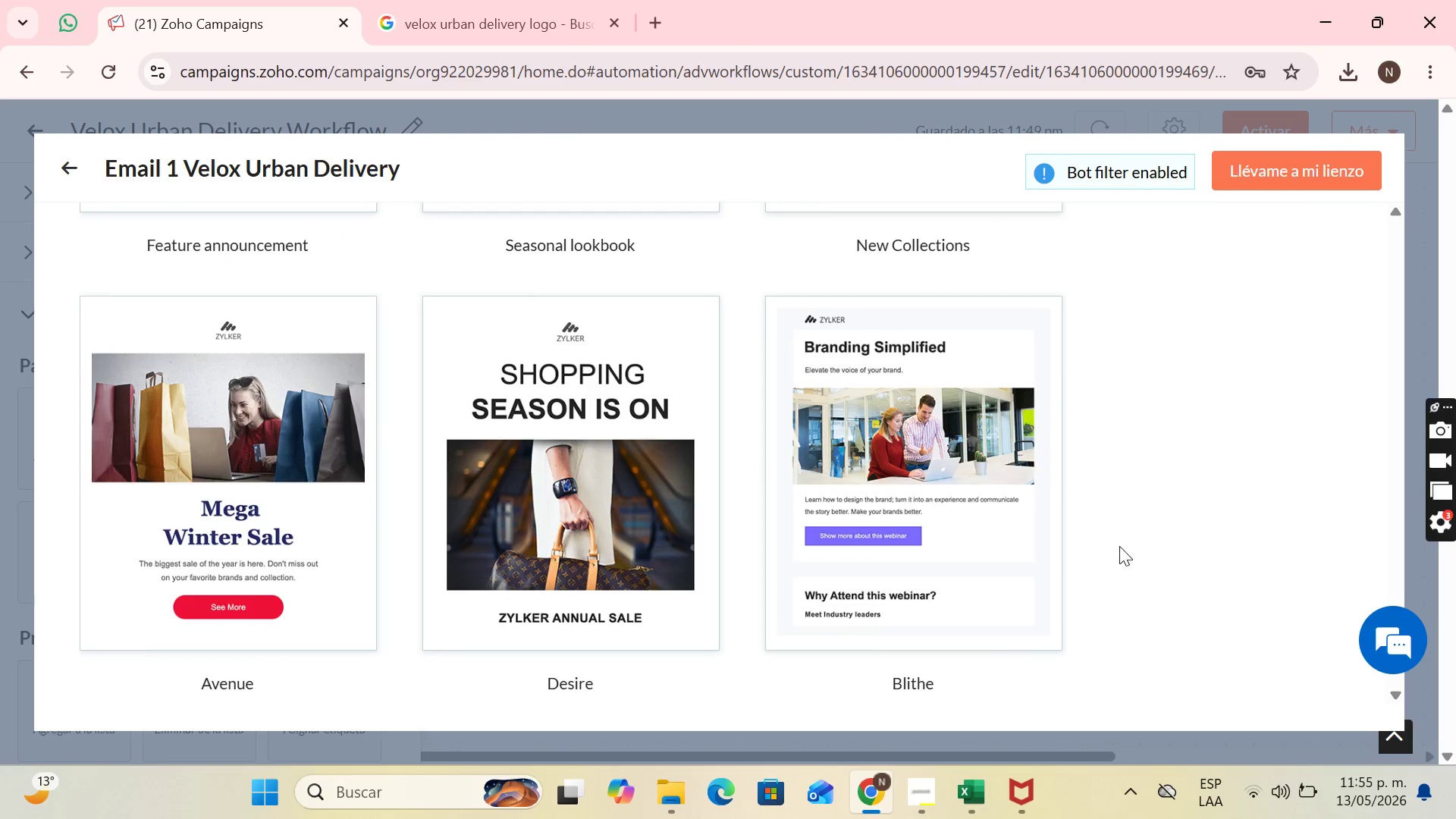 
scroll: coordinate [274, 498], scroll_direction: up, amount: 7.0
 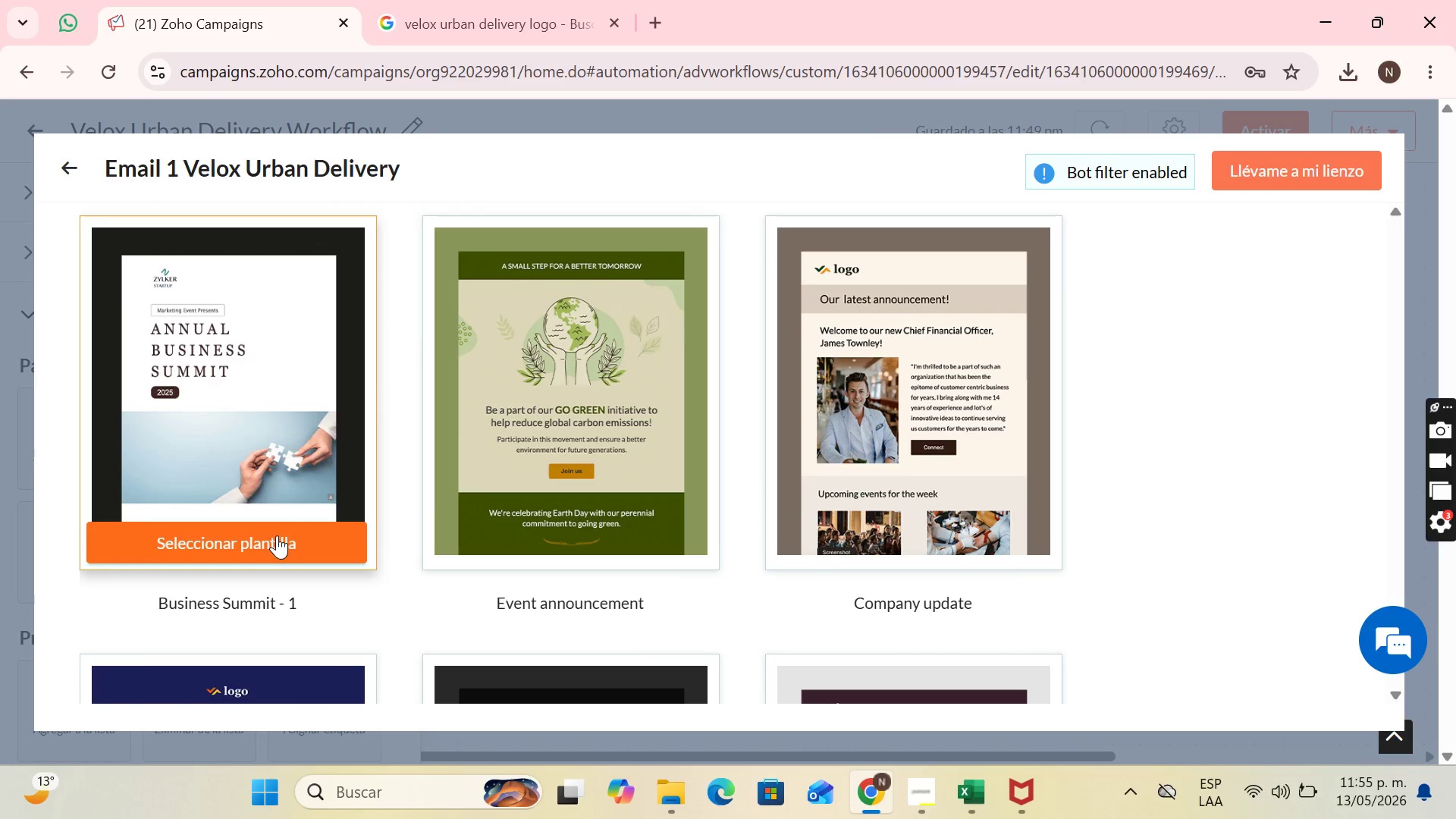 
left_click([277, 535])
 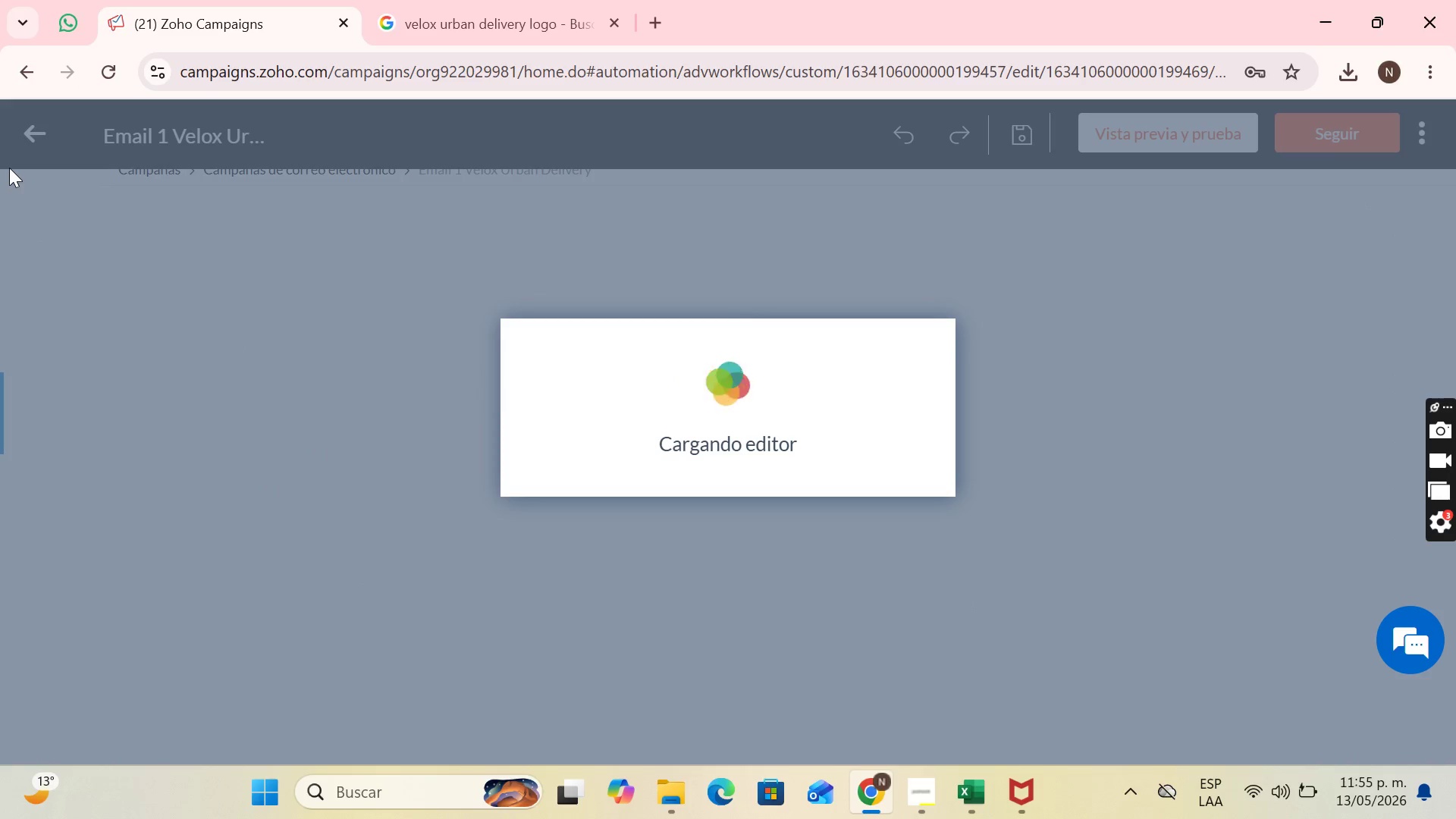 
mouse_move([68, 191])
 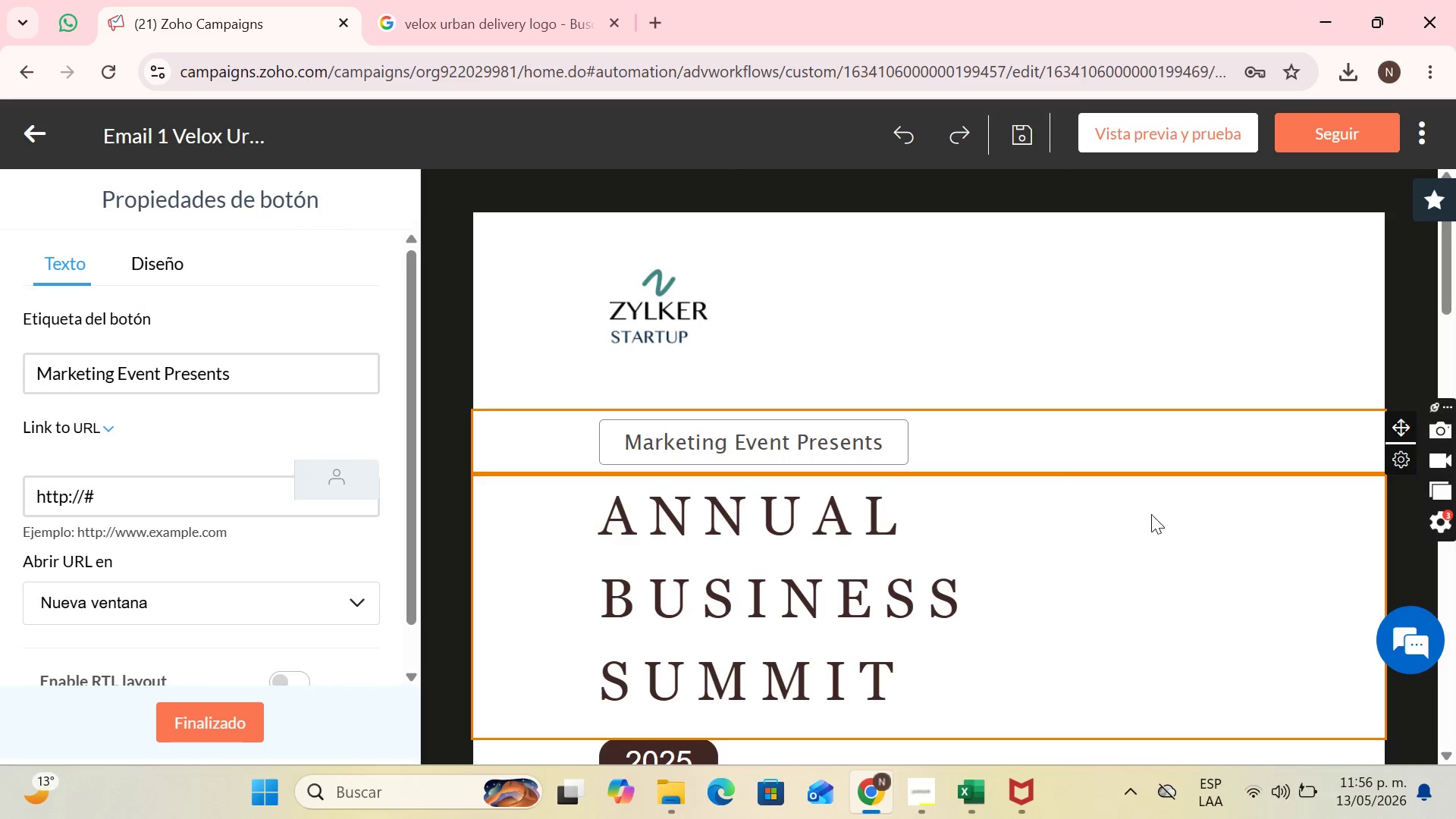 
wait(6.15)
 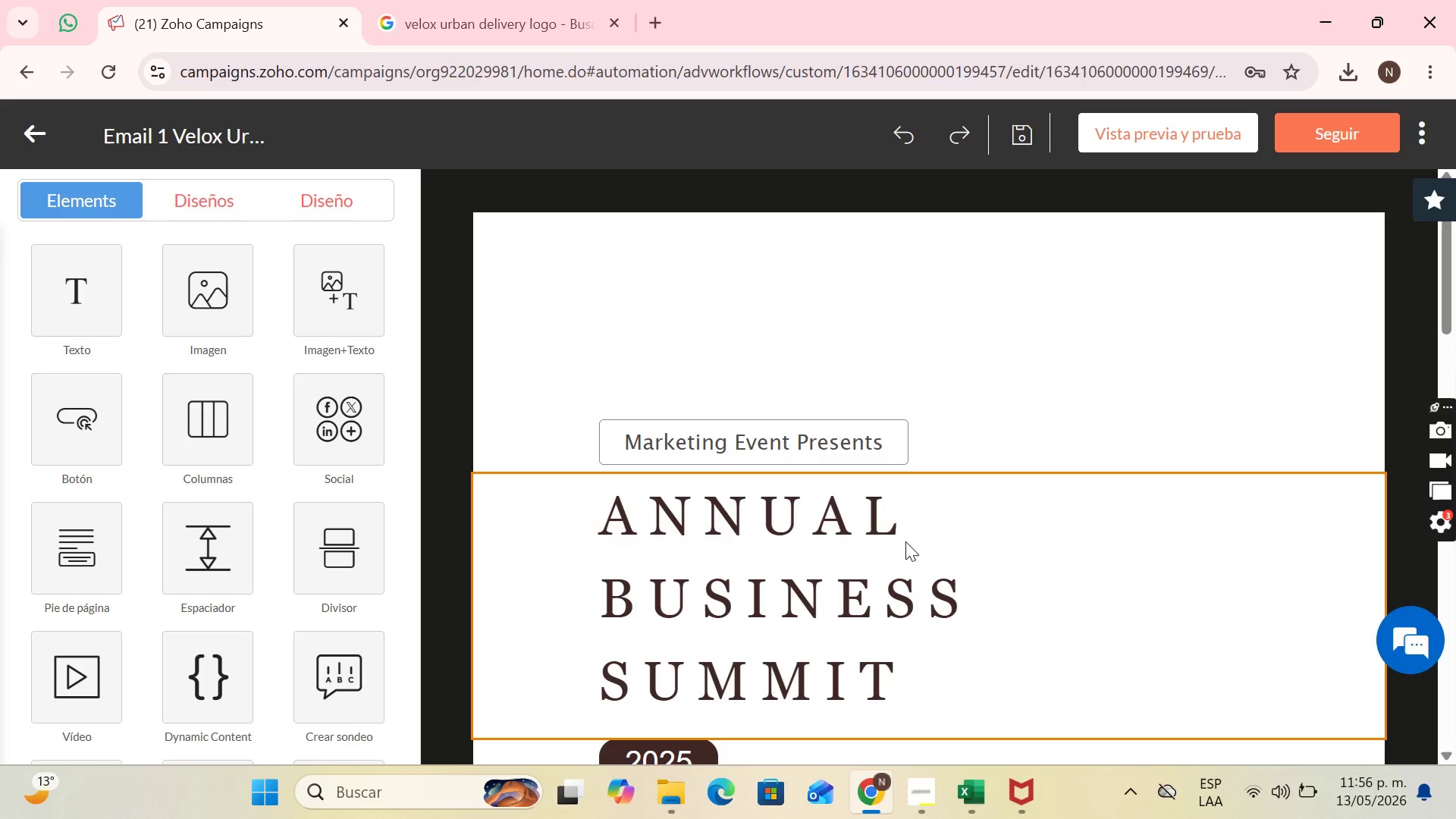 
left_click([1398, 520])
 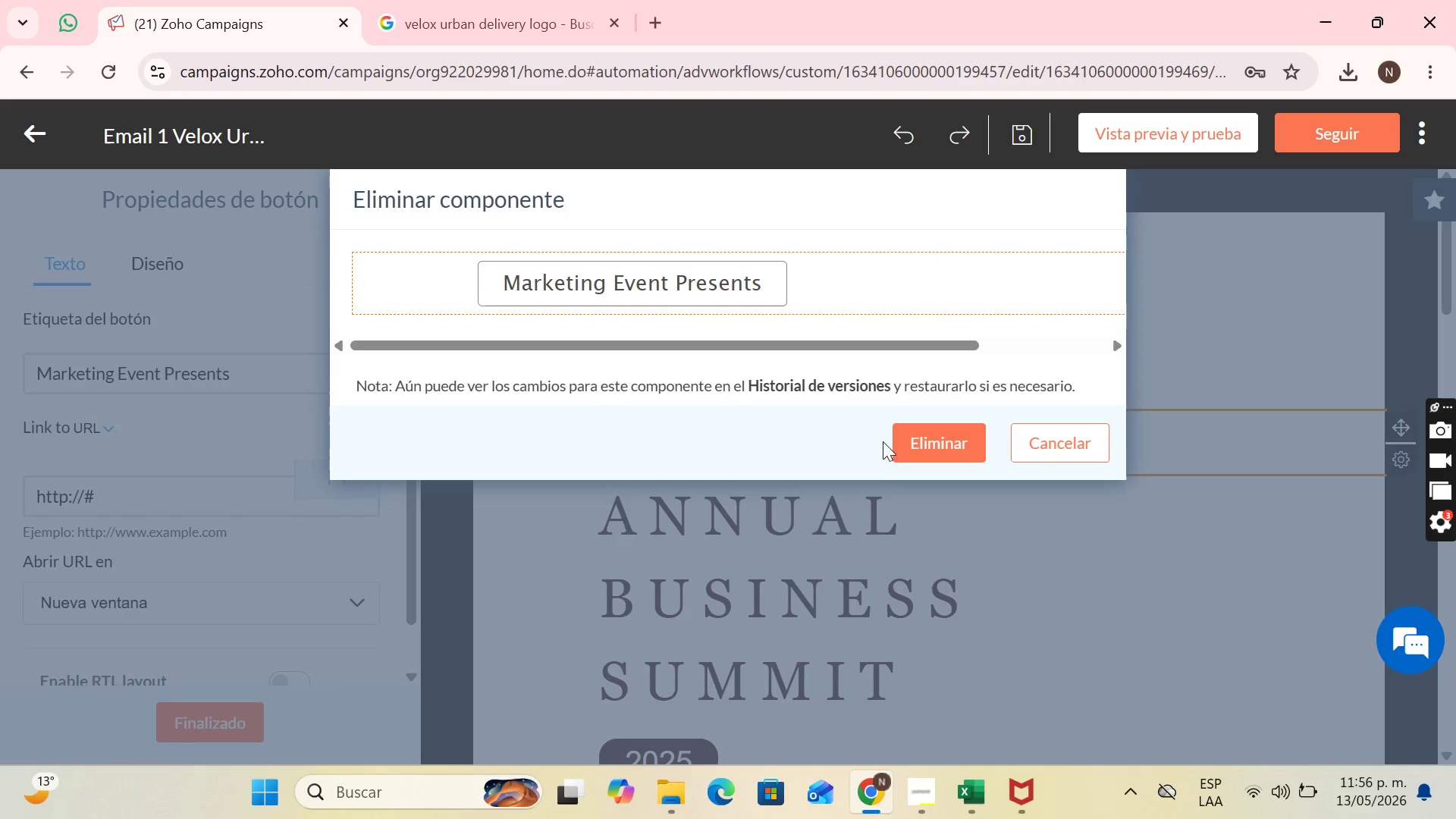 
left_click([919, 441])
 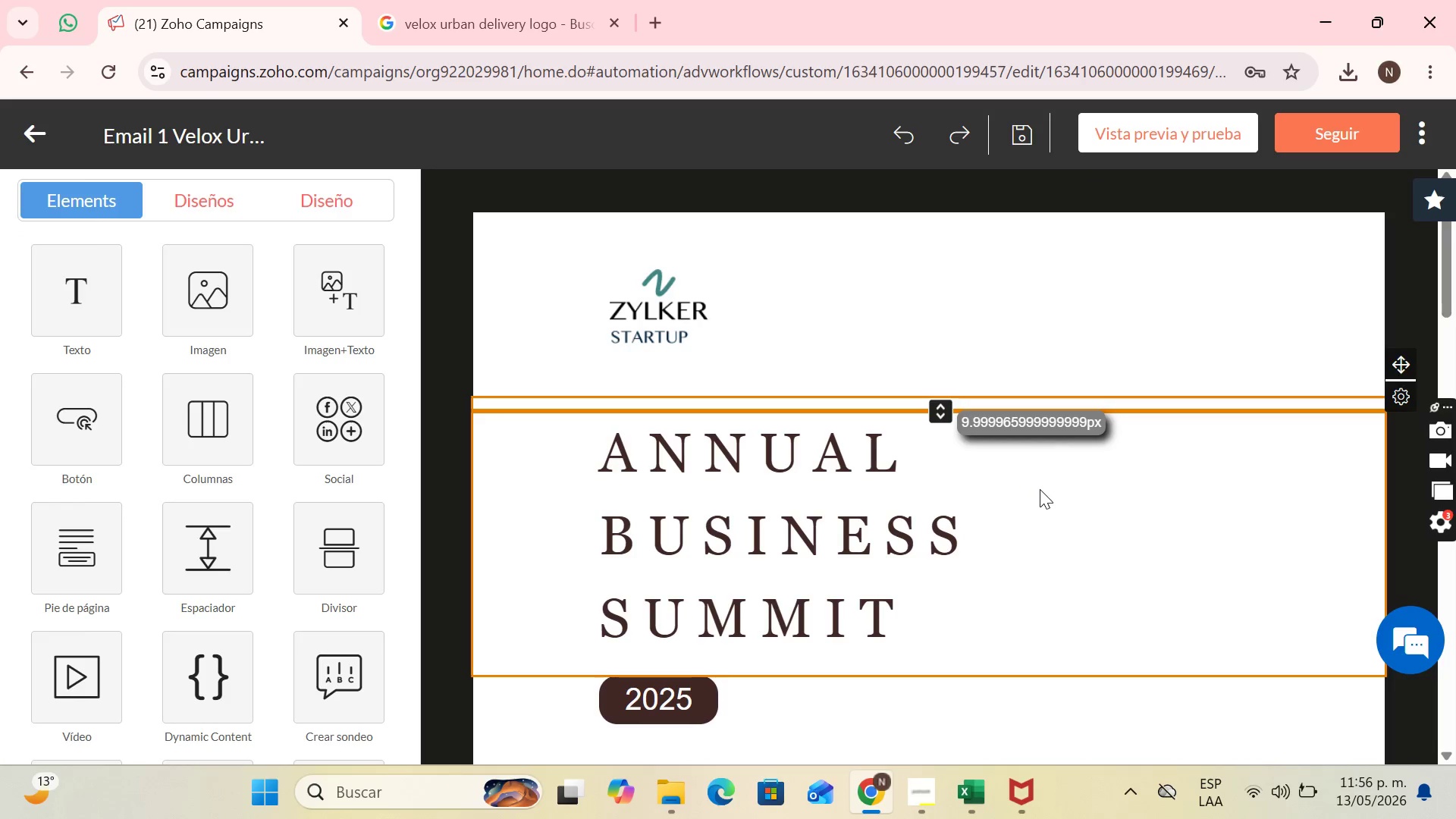 
scroll: coordinate [1209, 613], scroll_direction: up, amount: 2.0
 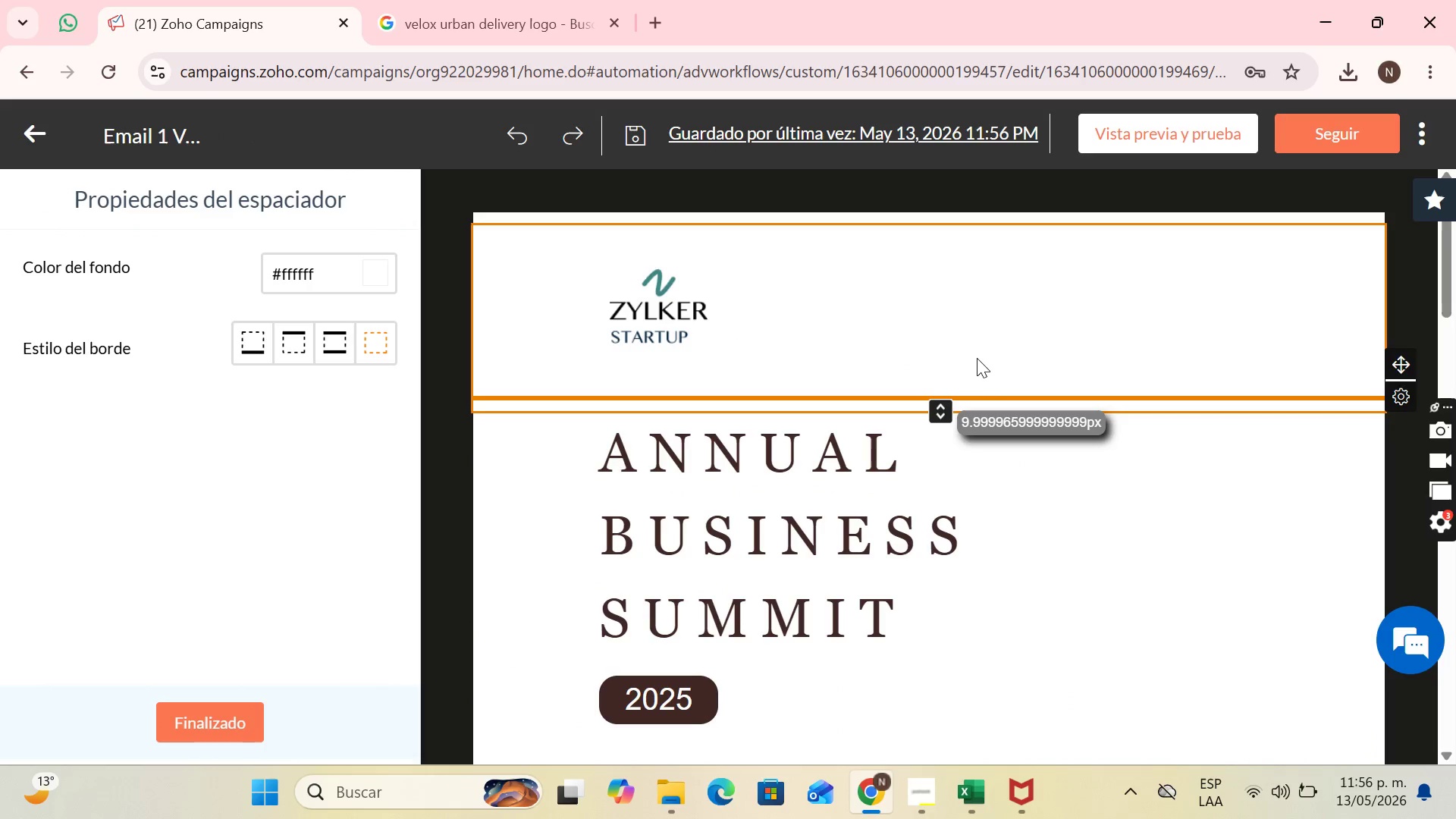 
left_click([974, 347])
 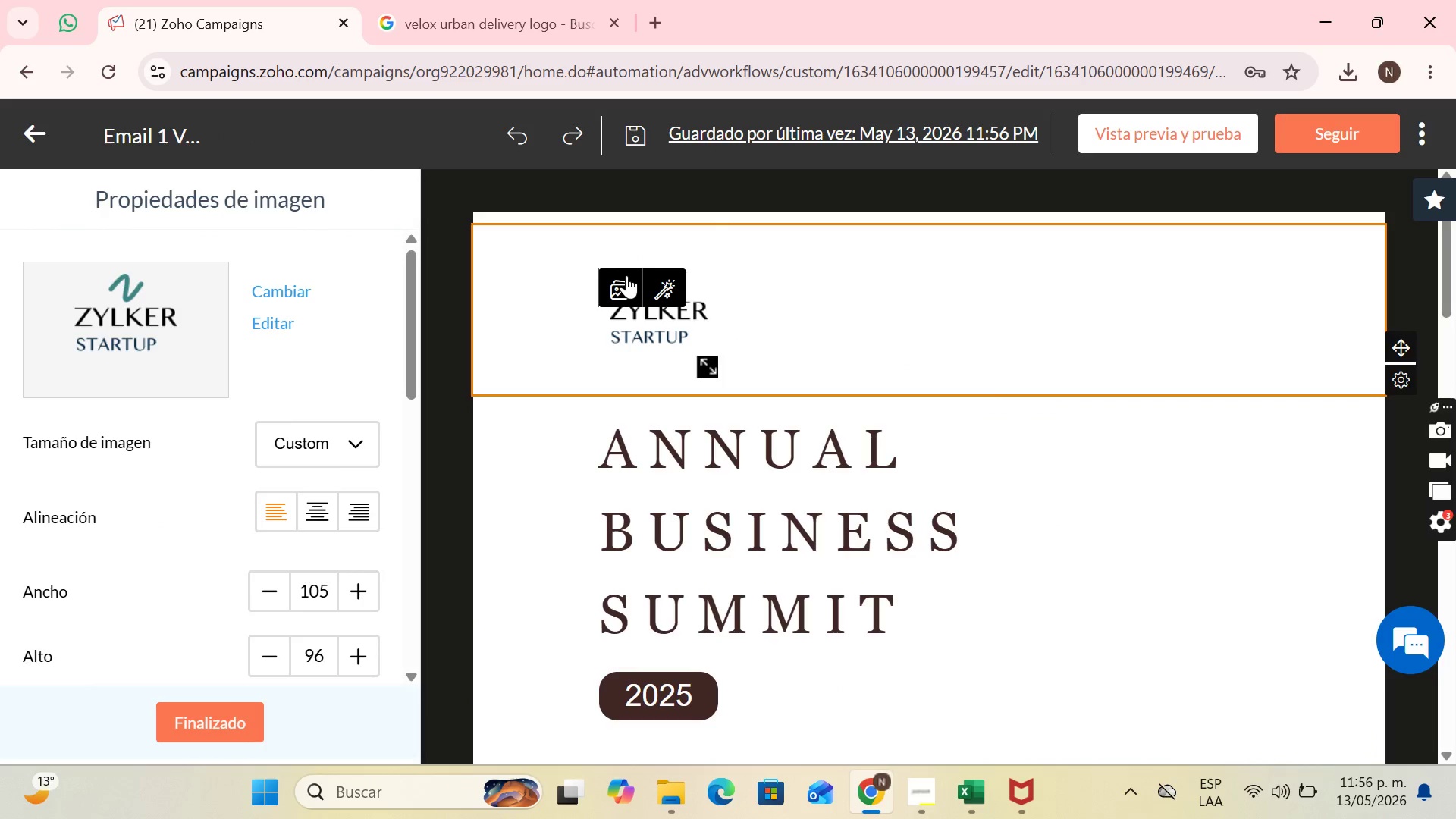 
left_click([626, 276])
 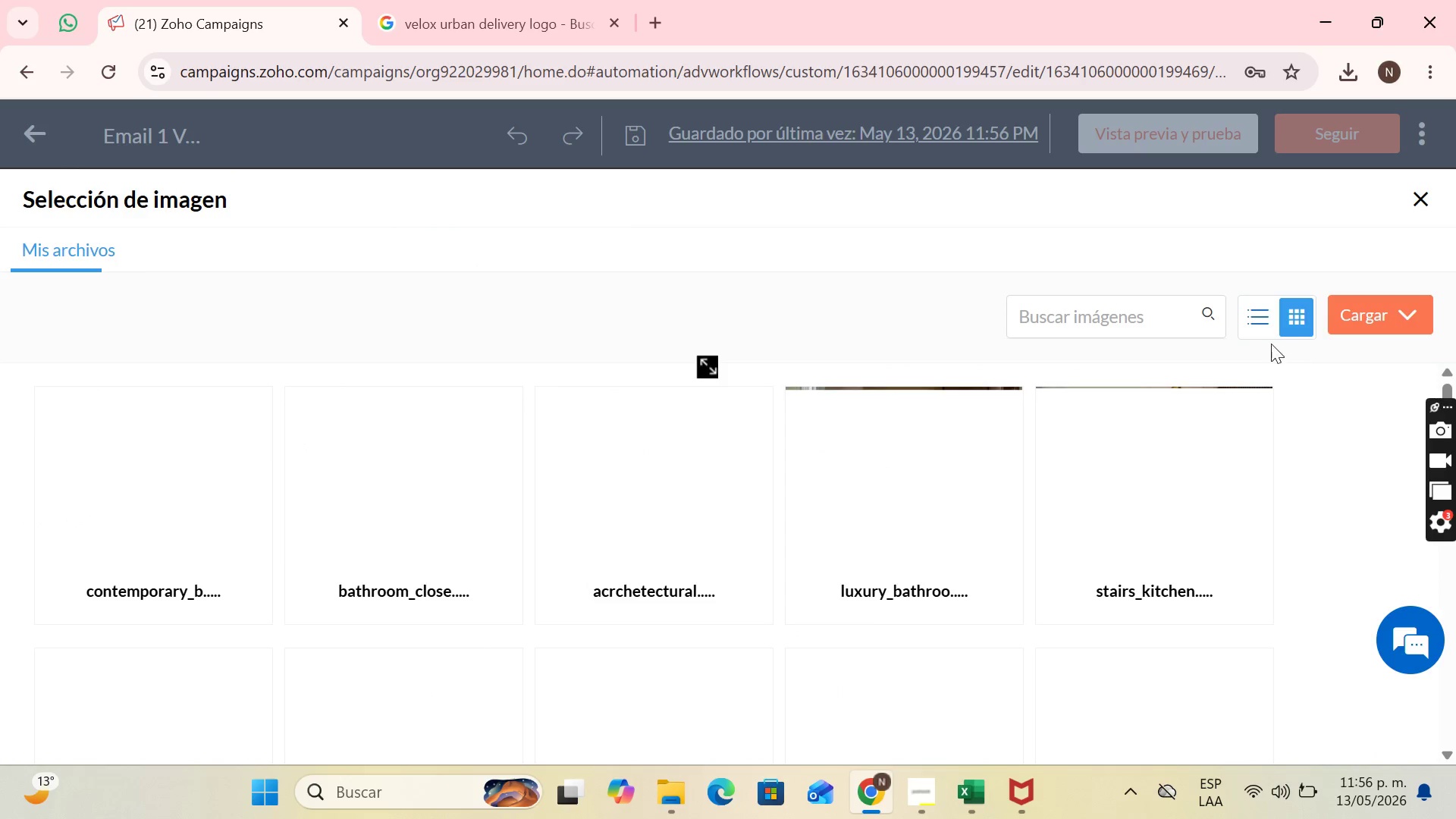 
left_click([1357, 325])
 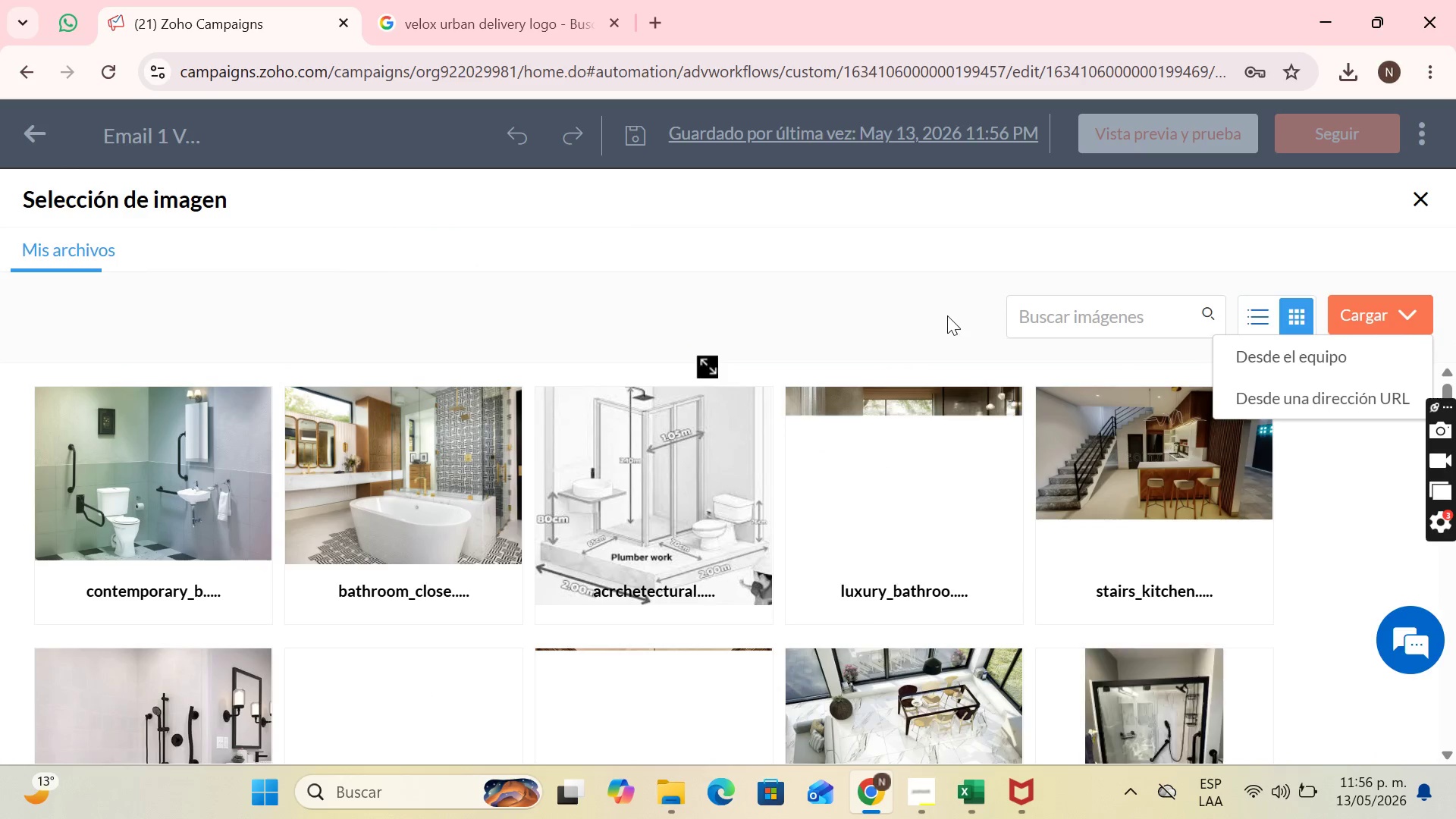 
left_click([1263, 368])
 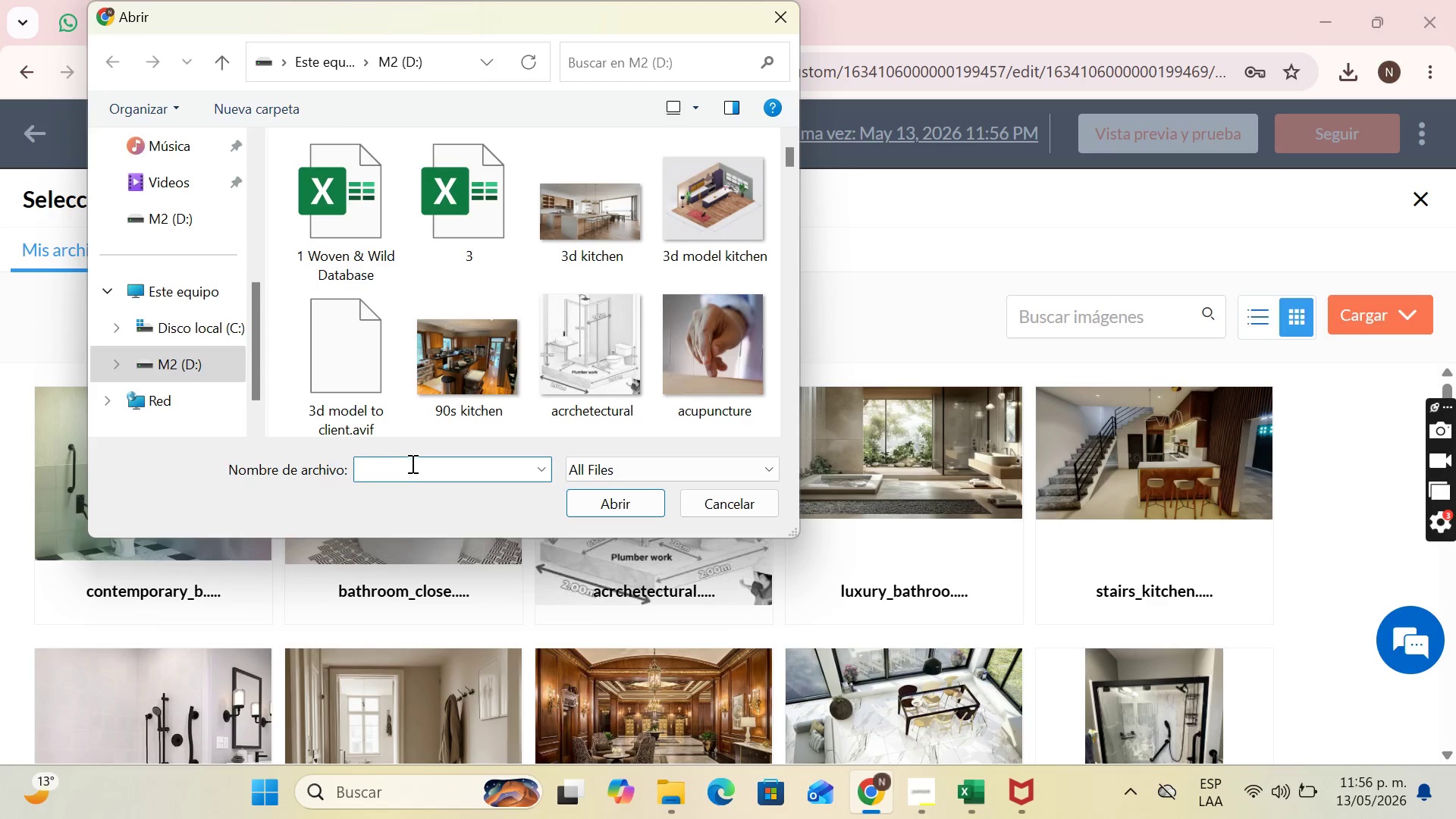 
key(V)
 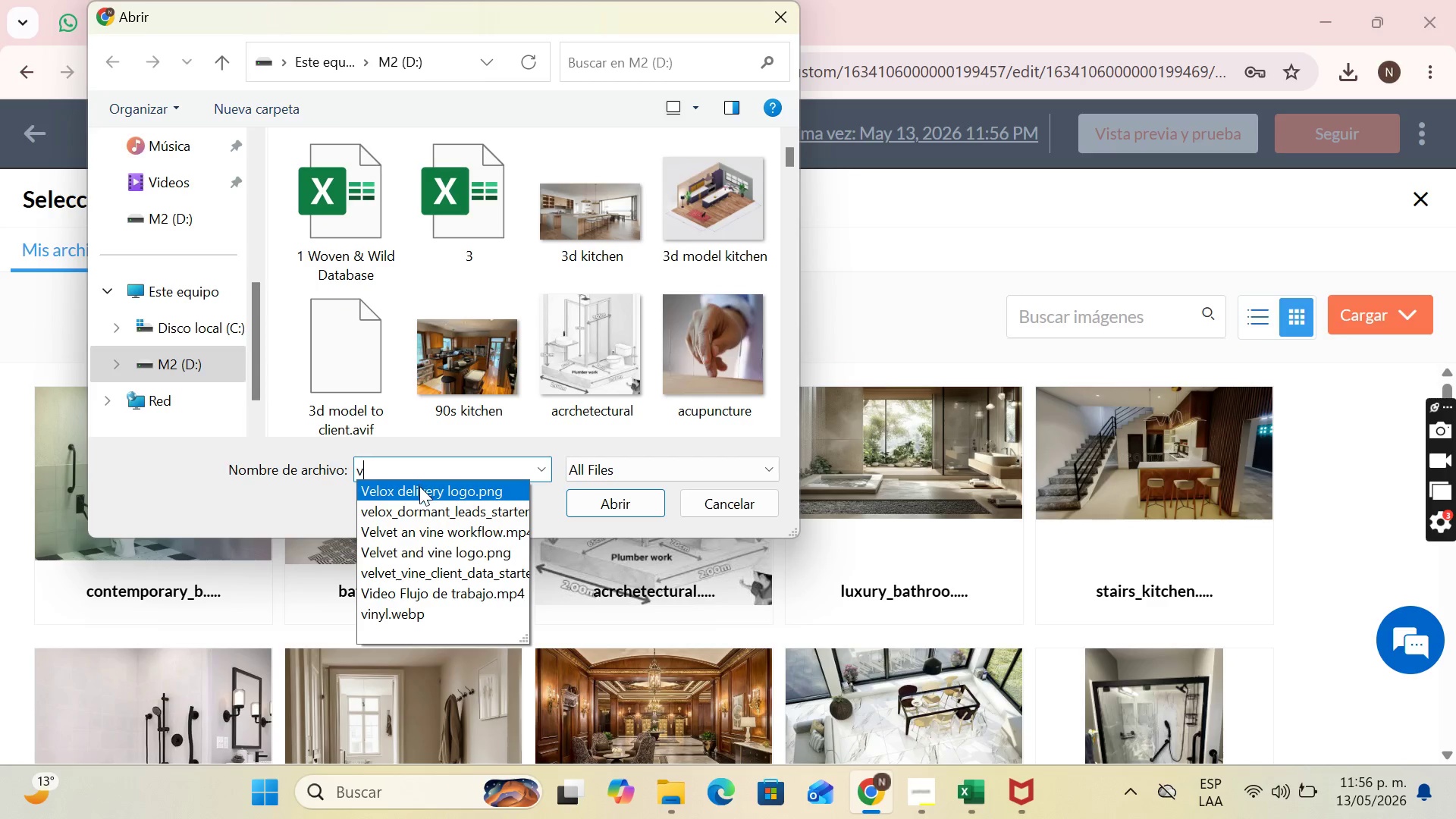 
double_click([419, 486])
 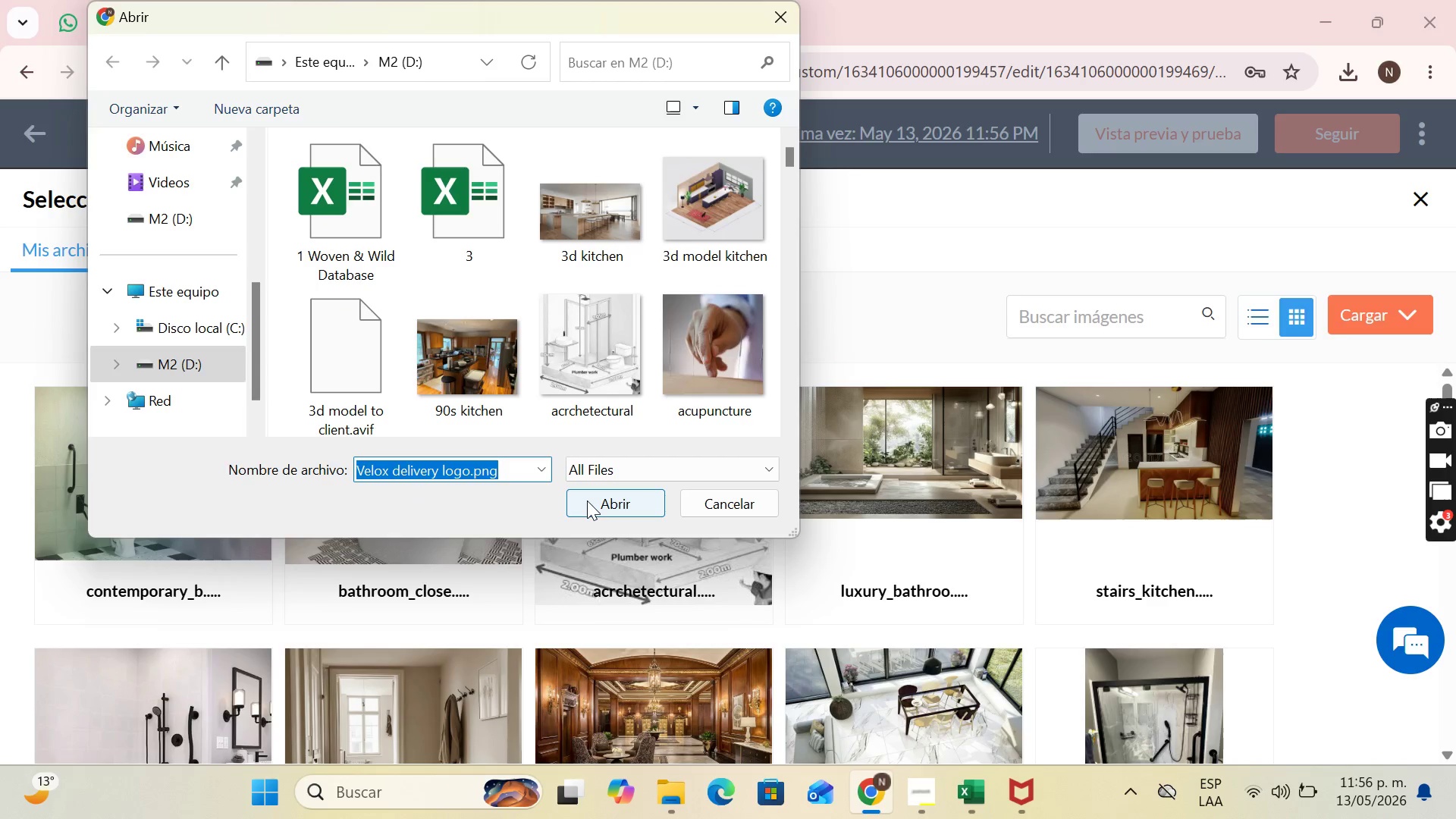 
left_click([587, 500])
 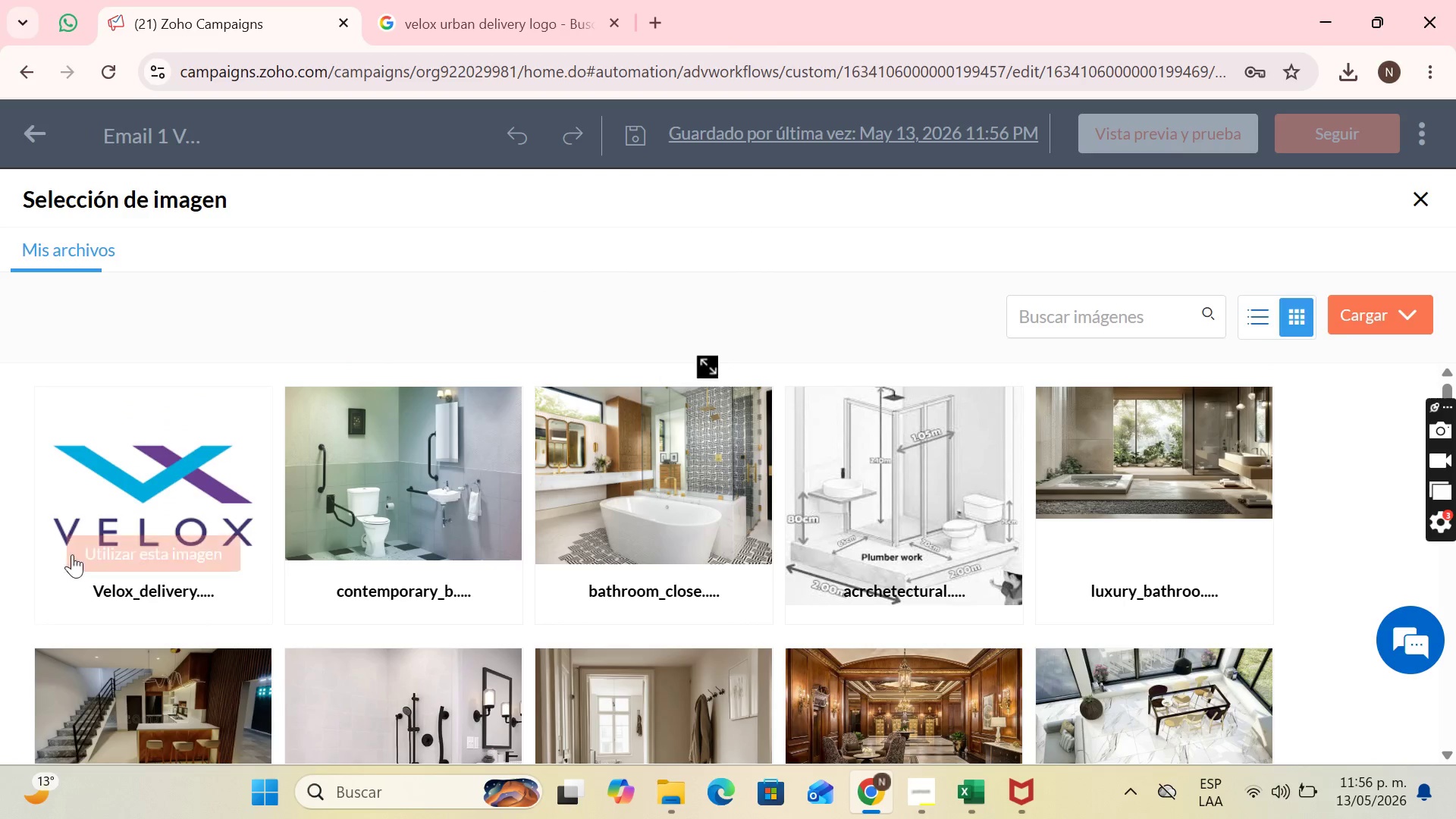 
left_click([171, 572])
 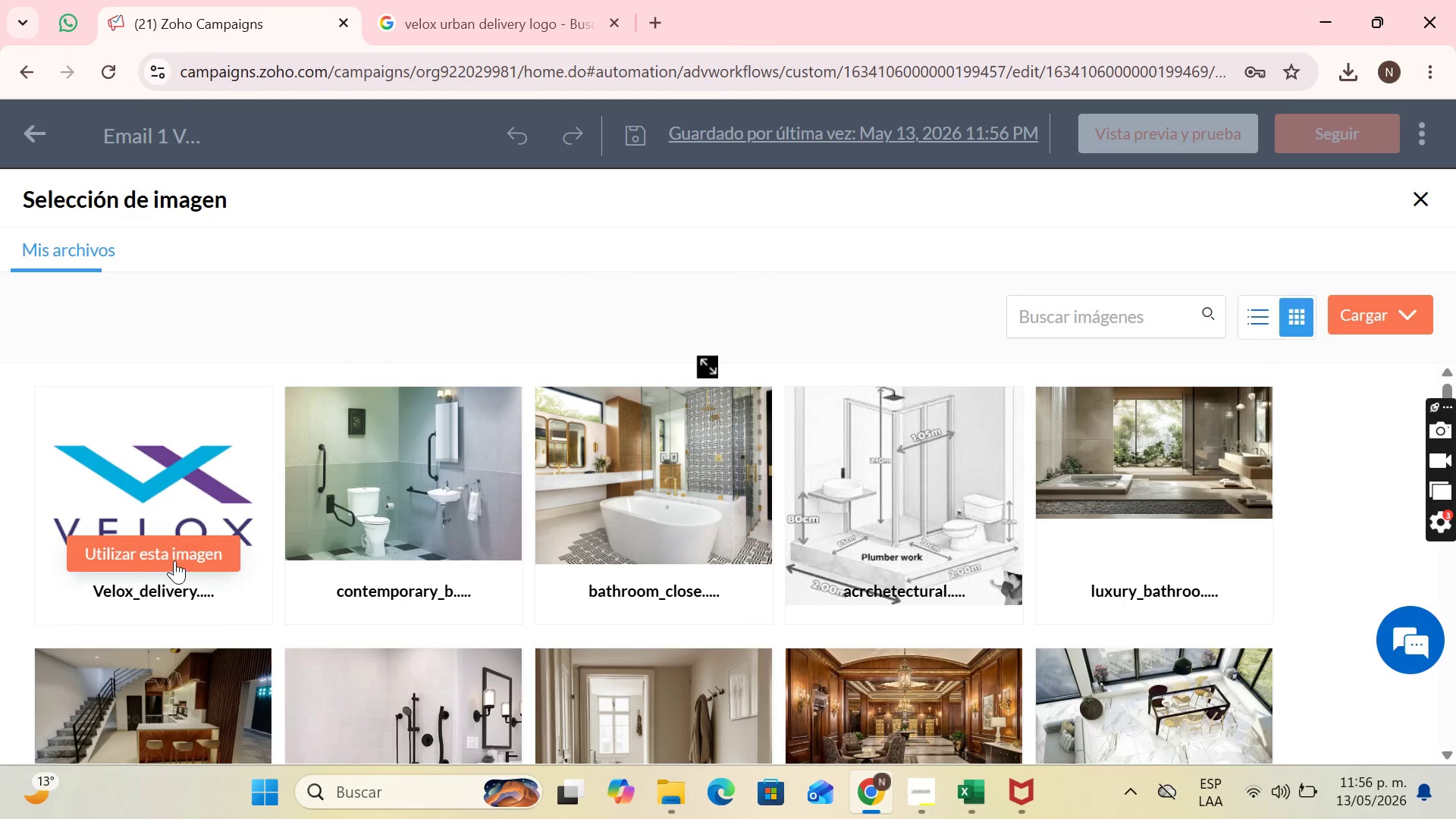 
left_click([174, 558])
 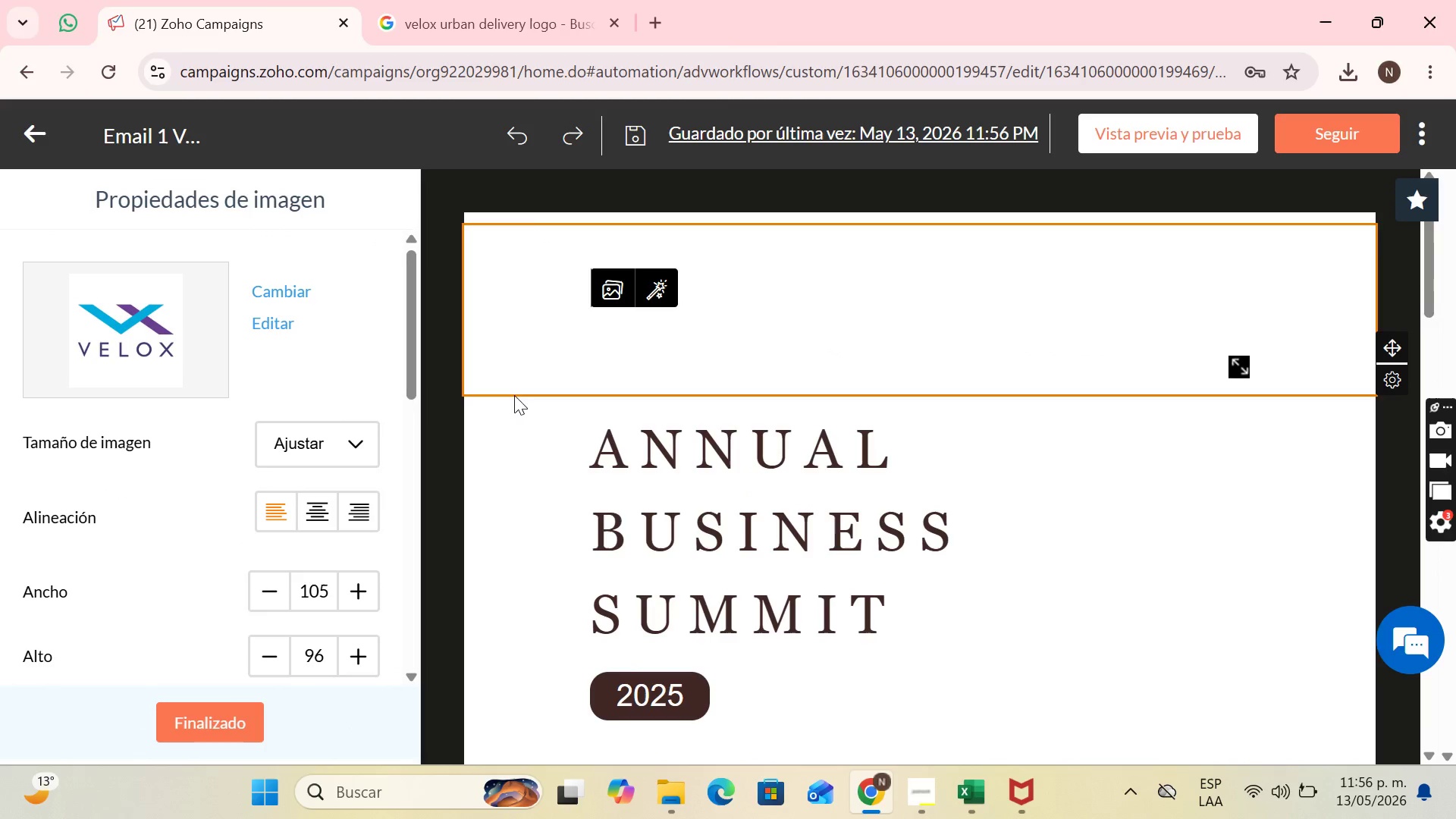 
left_click([316, 504])
 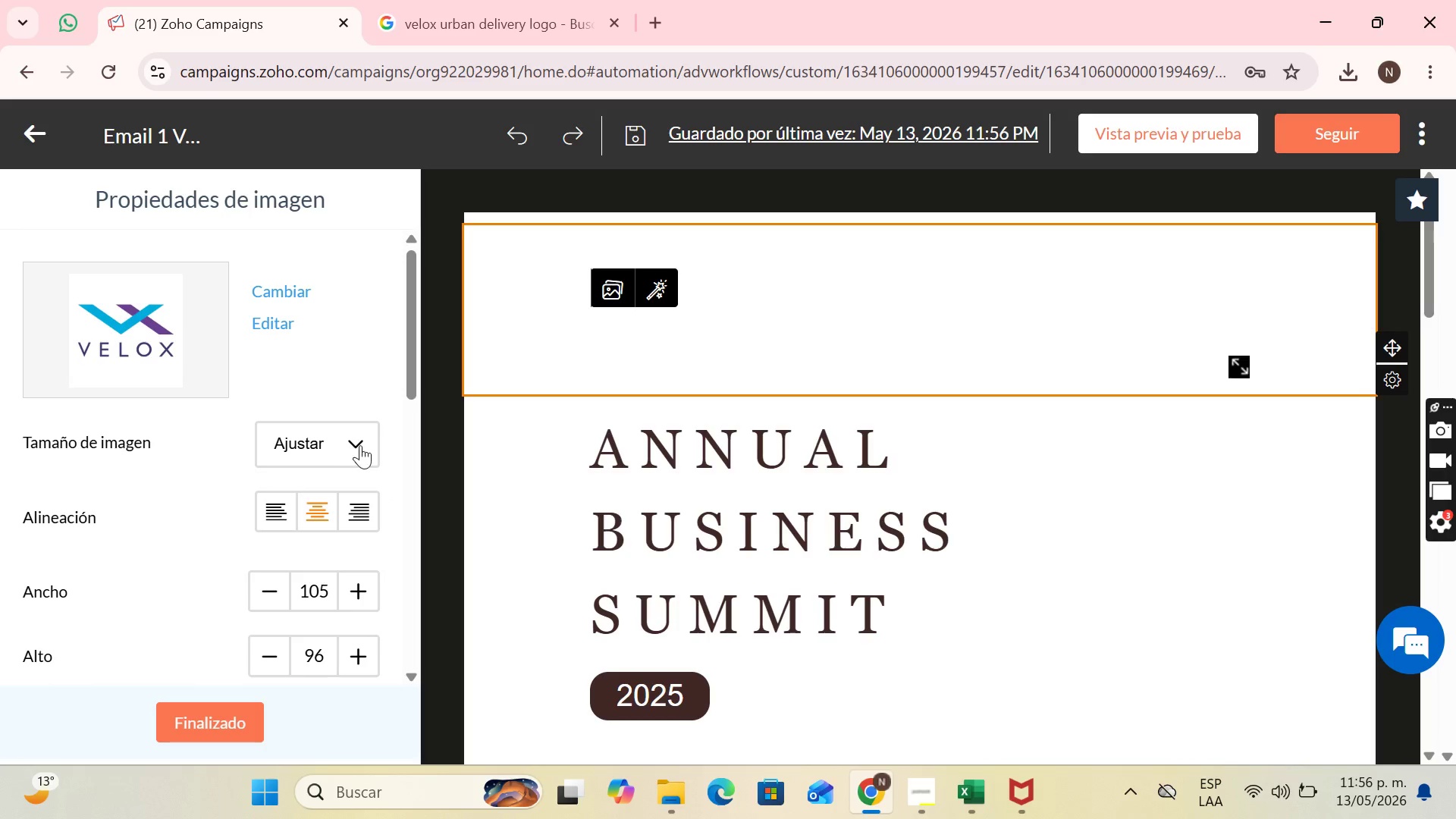 
left_click([361, 444])
 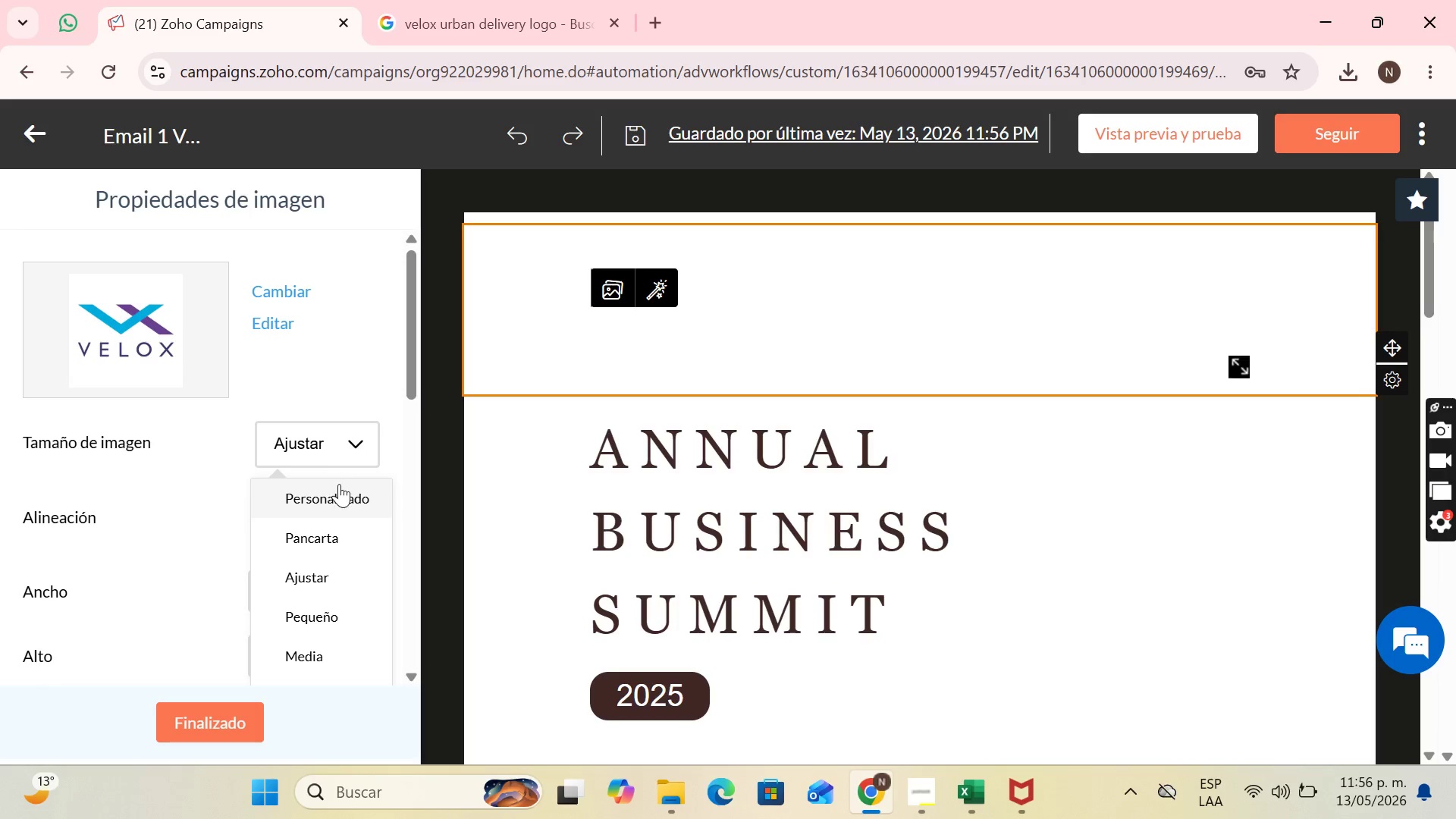 
left_click([339, 485])
 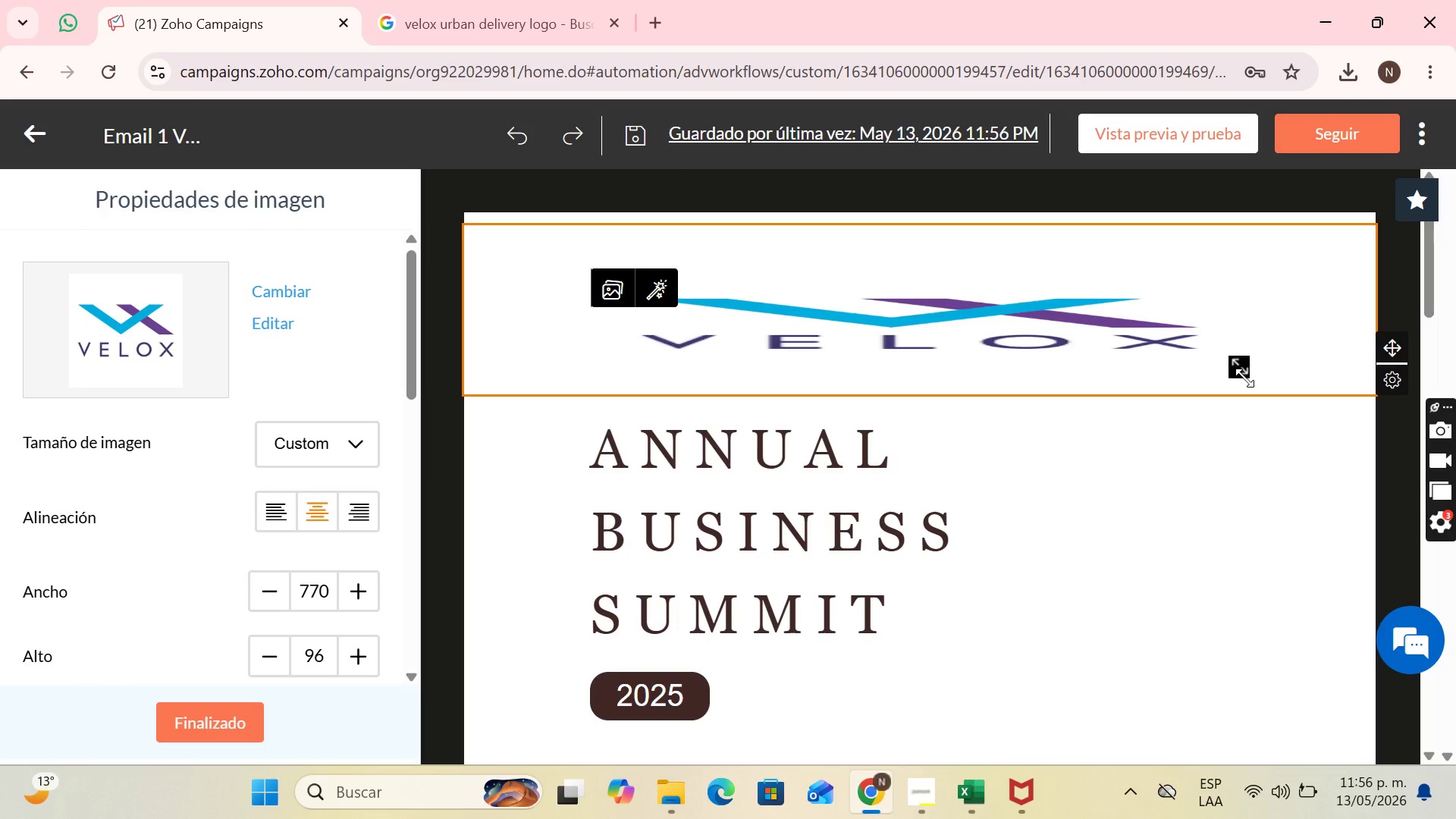 
left_click_drag(start_coordinate=[1244, 378], to_coordinate=[894, 470])
 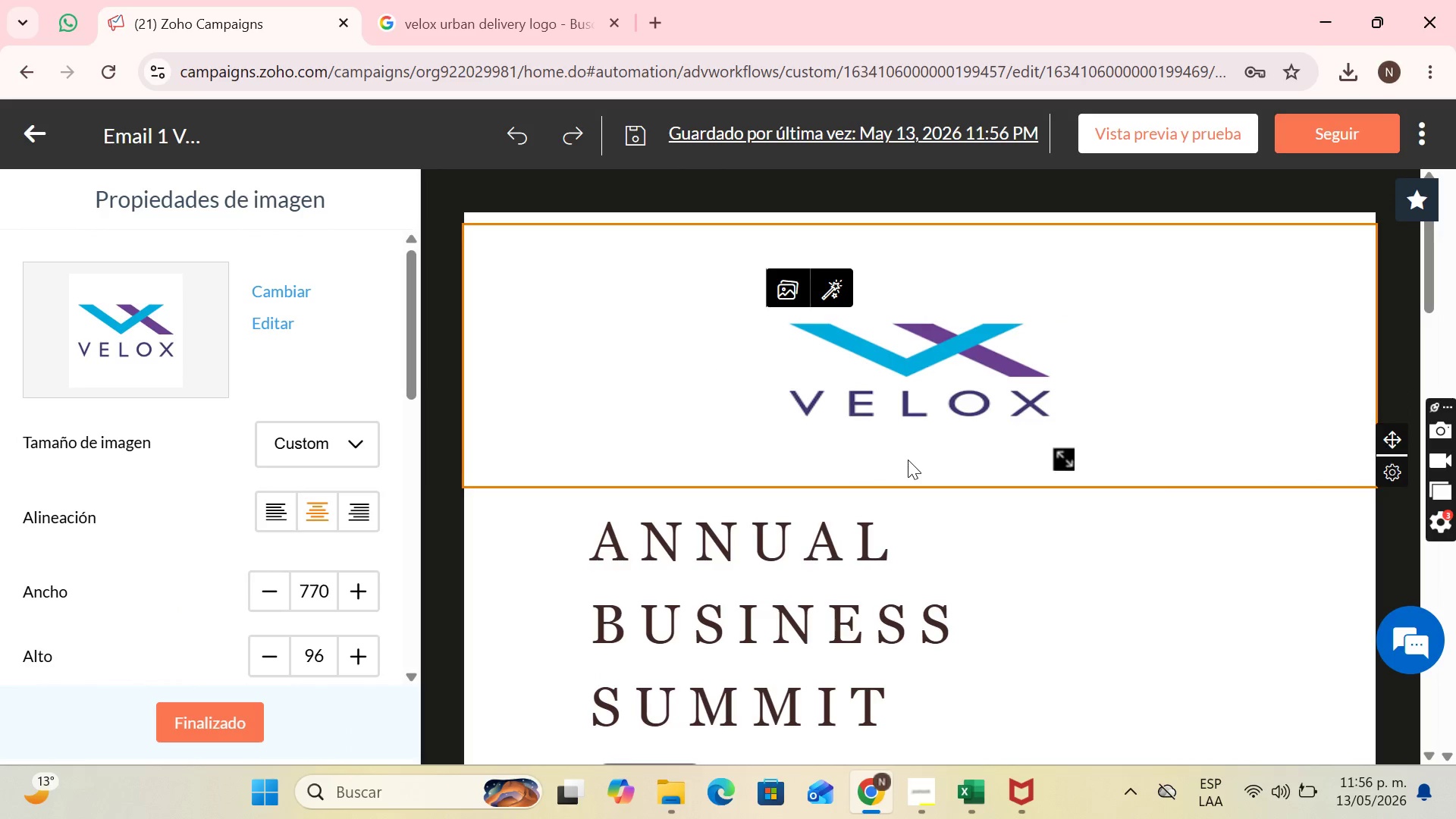 
scroll: coordinate [898, 488], scroll_direction: down, amount: 11.0
 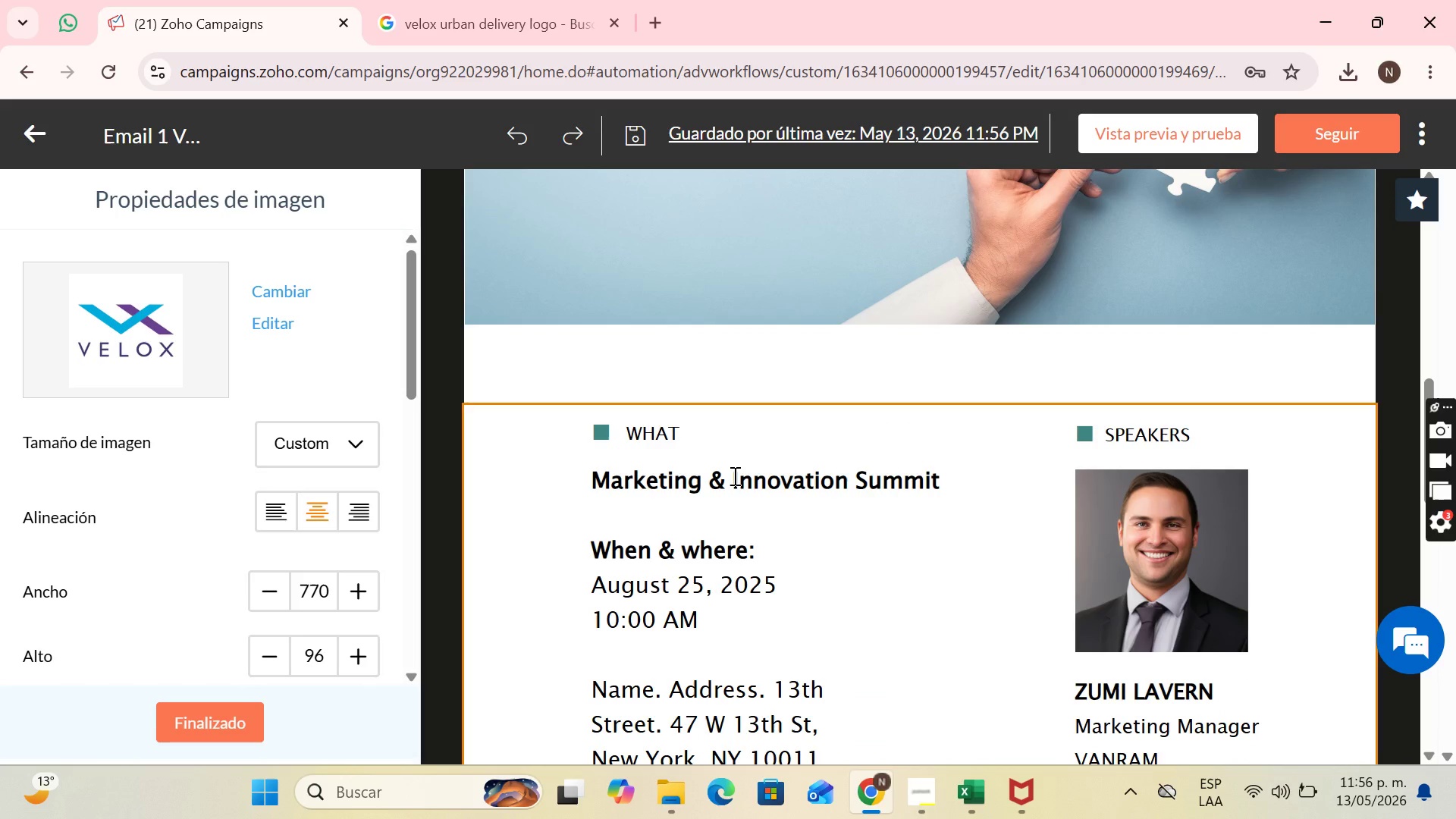 
wait(7.45)
 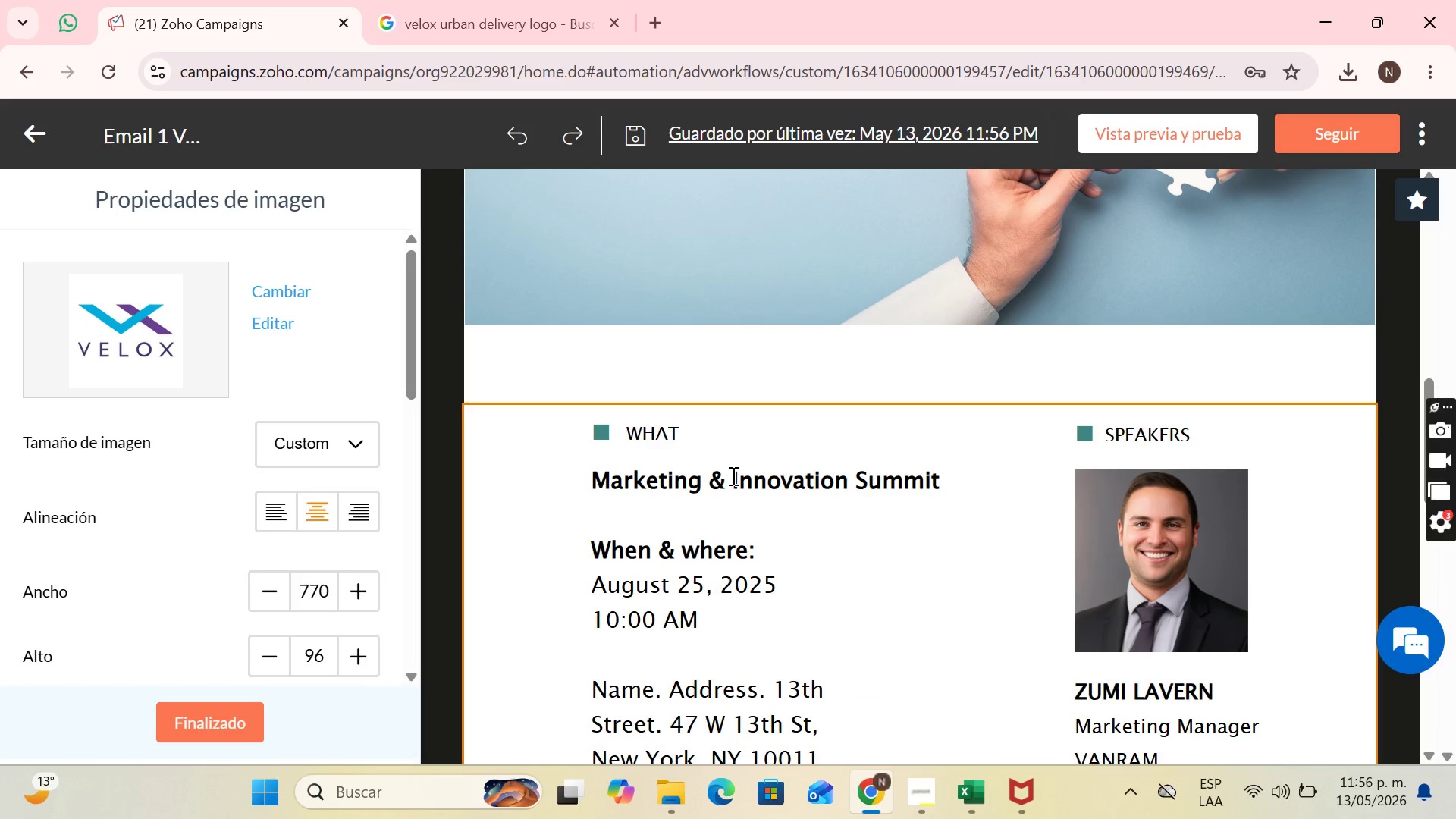 
scroll: coordinate [1030, 277], scroll_direction: down, amount: 6.0
 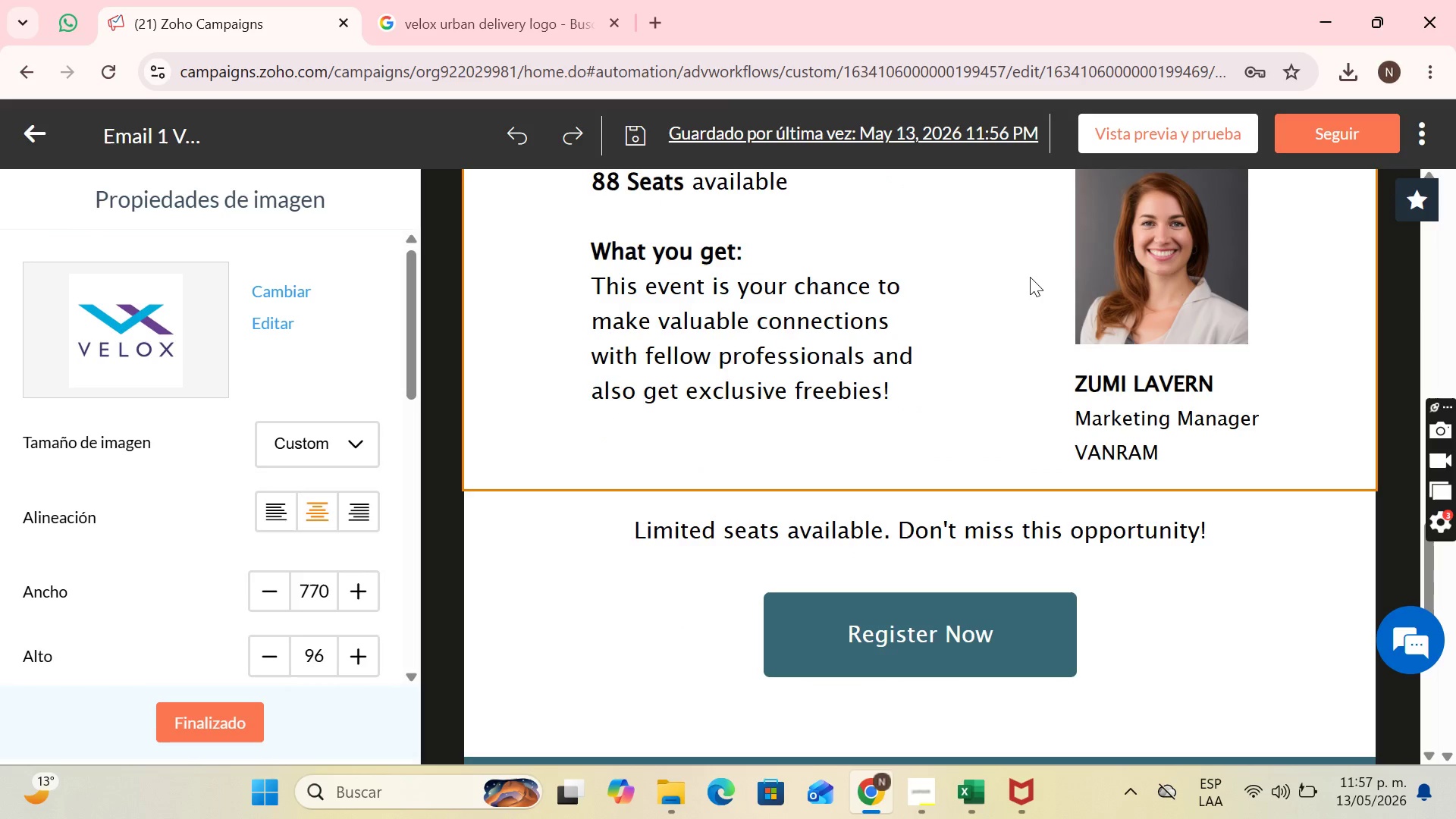 
scroll: coordinate [1303, 452], scroll_direction: up, amount: 4.0
 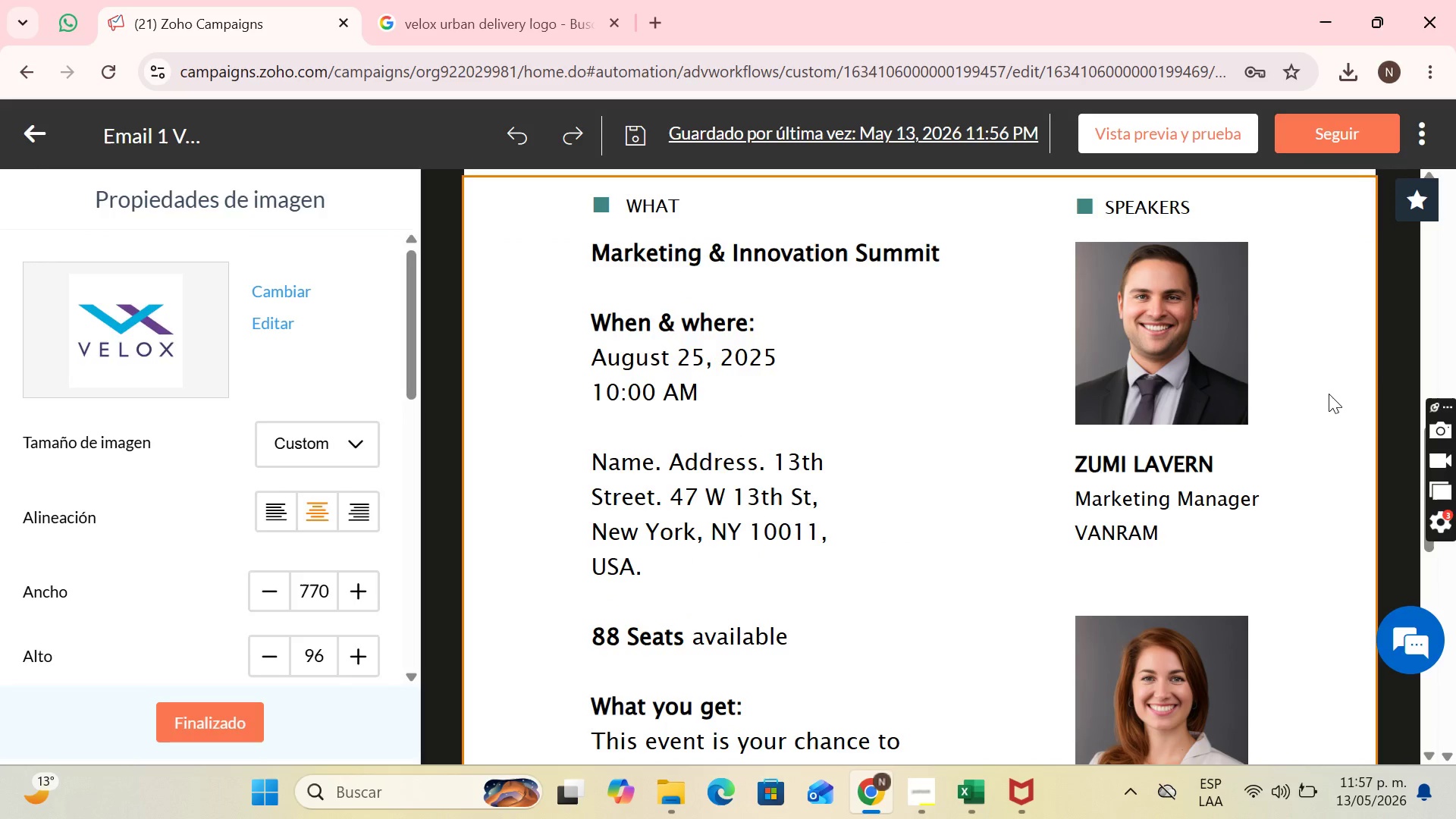 
left_click([1329, 394])
 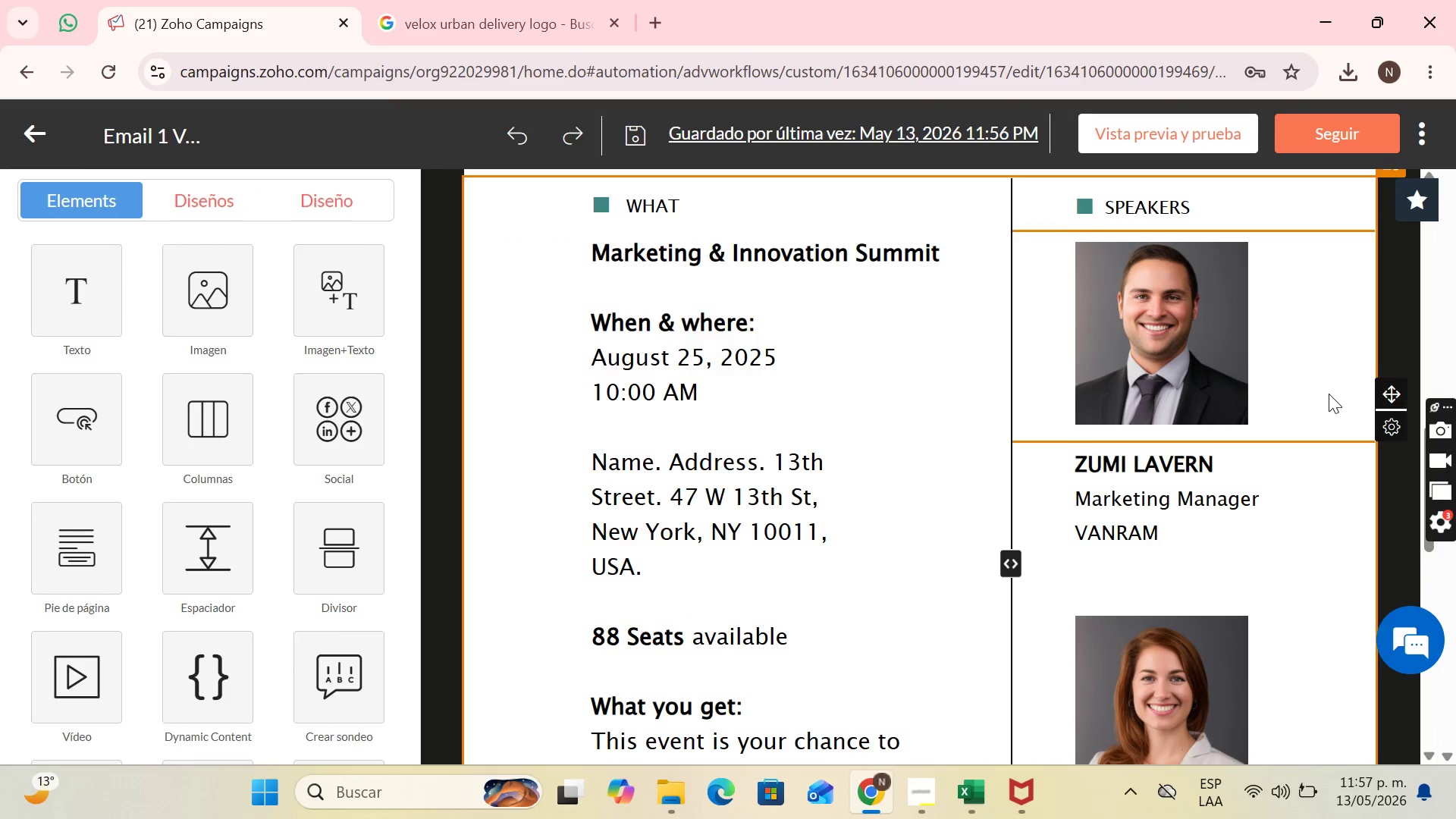 
scroll: coordinate [1329, 394], scroll_direction: up, amount: 2.0
 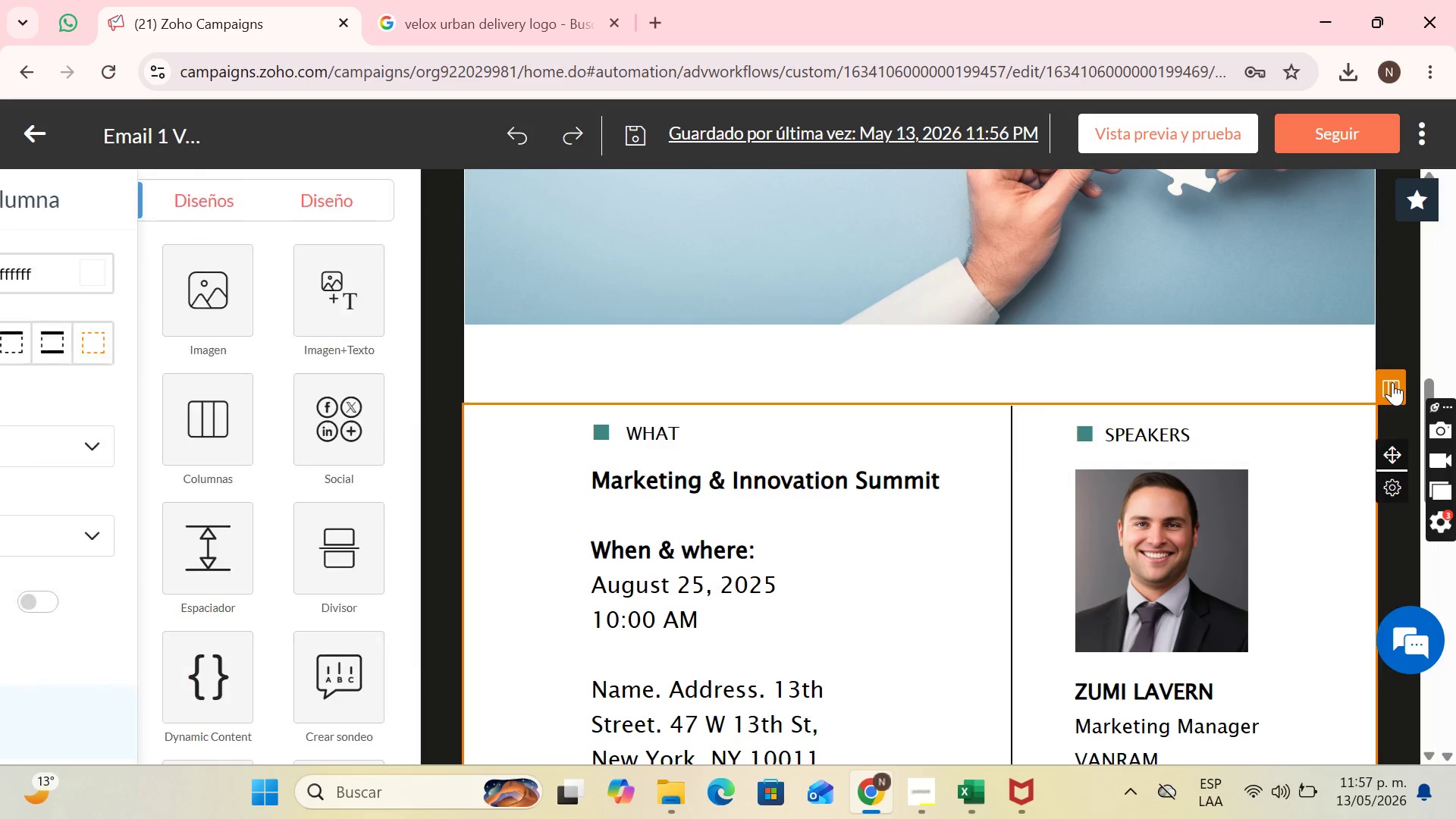 
scroll: coordinate [1392, 382], scroll_direction: down, amount: 1.0
 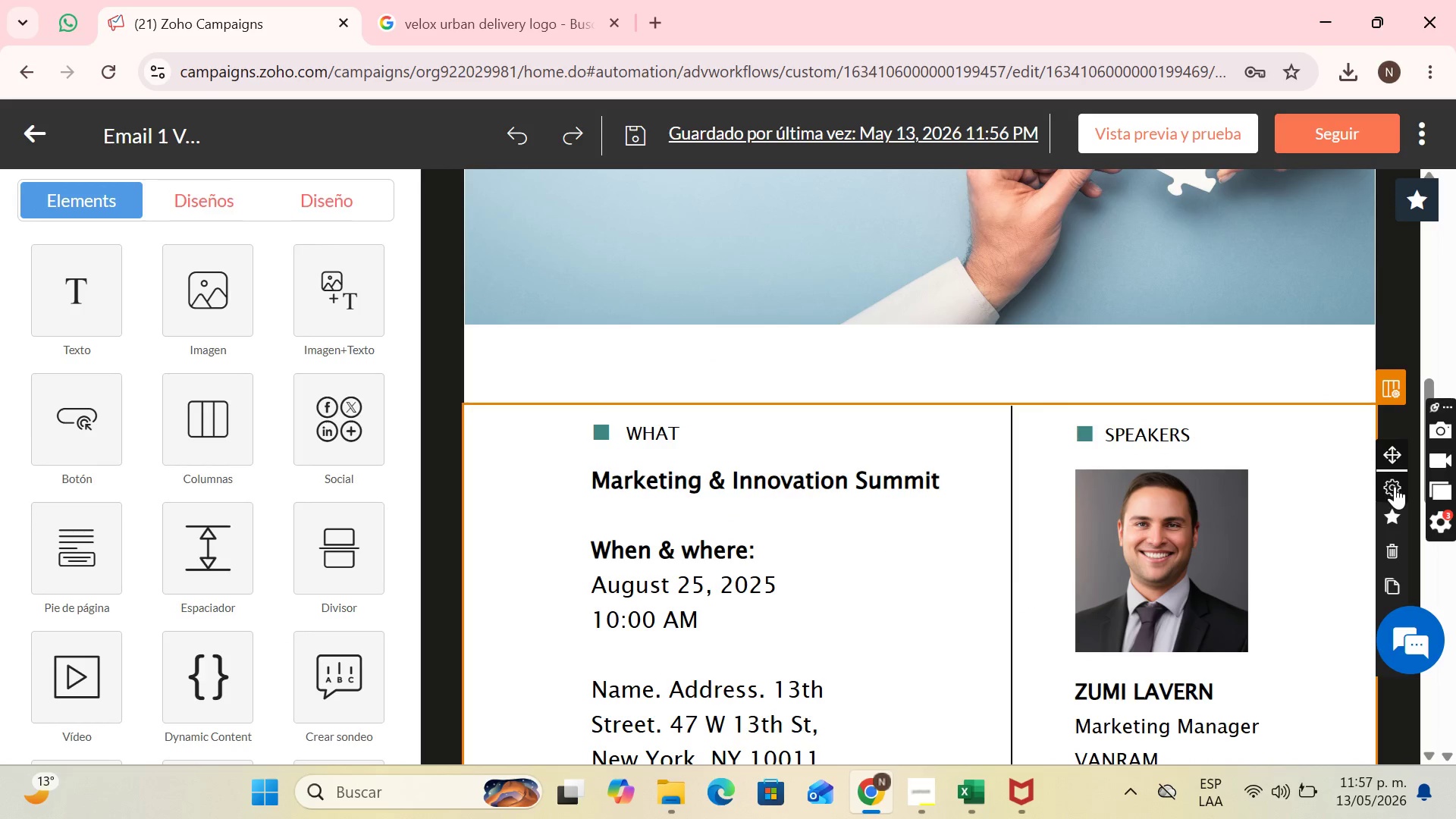 
left_click([1395, 486])
 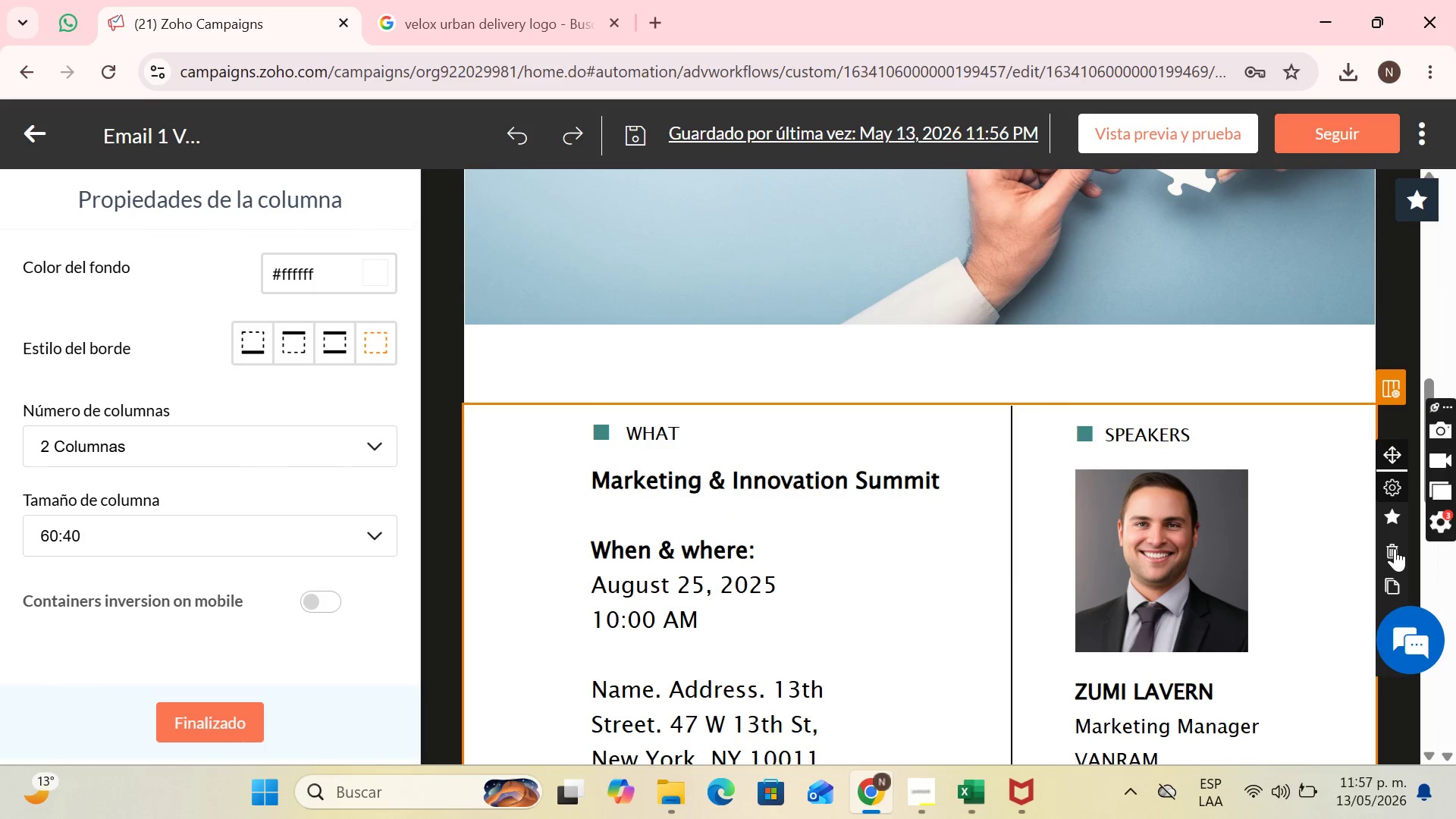 
left_click([1395, 548])
 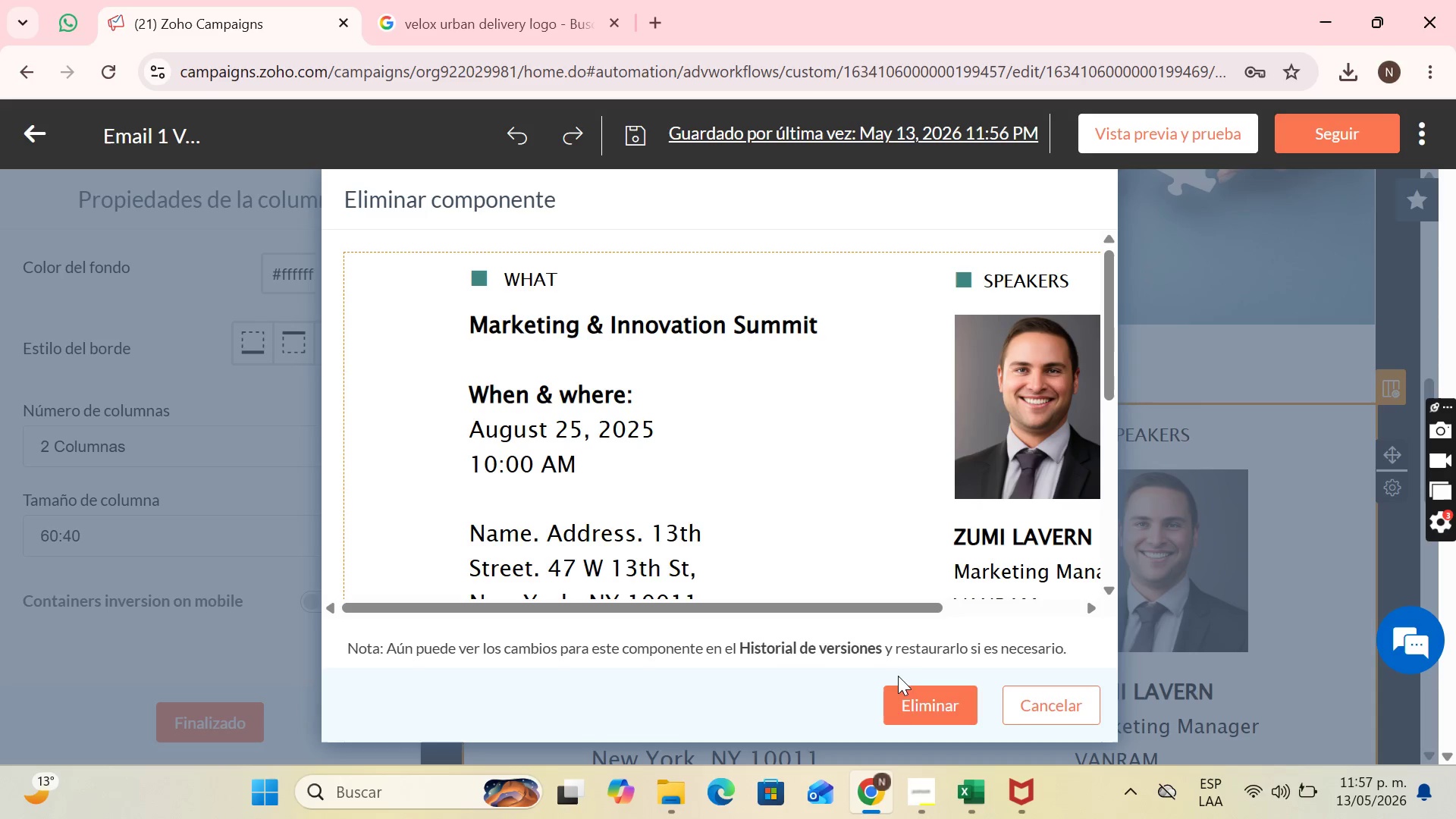 
left_click([907, 697])
 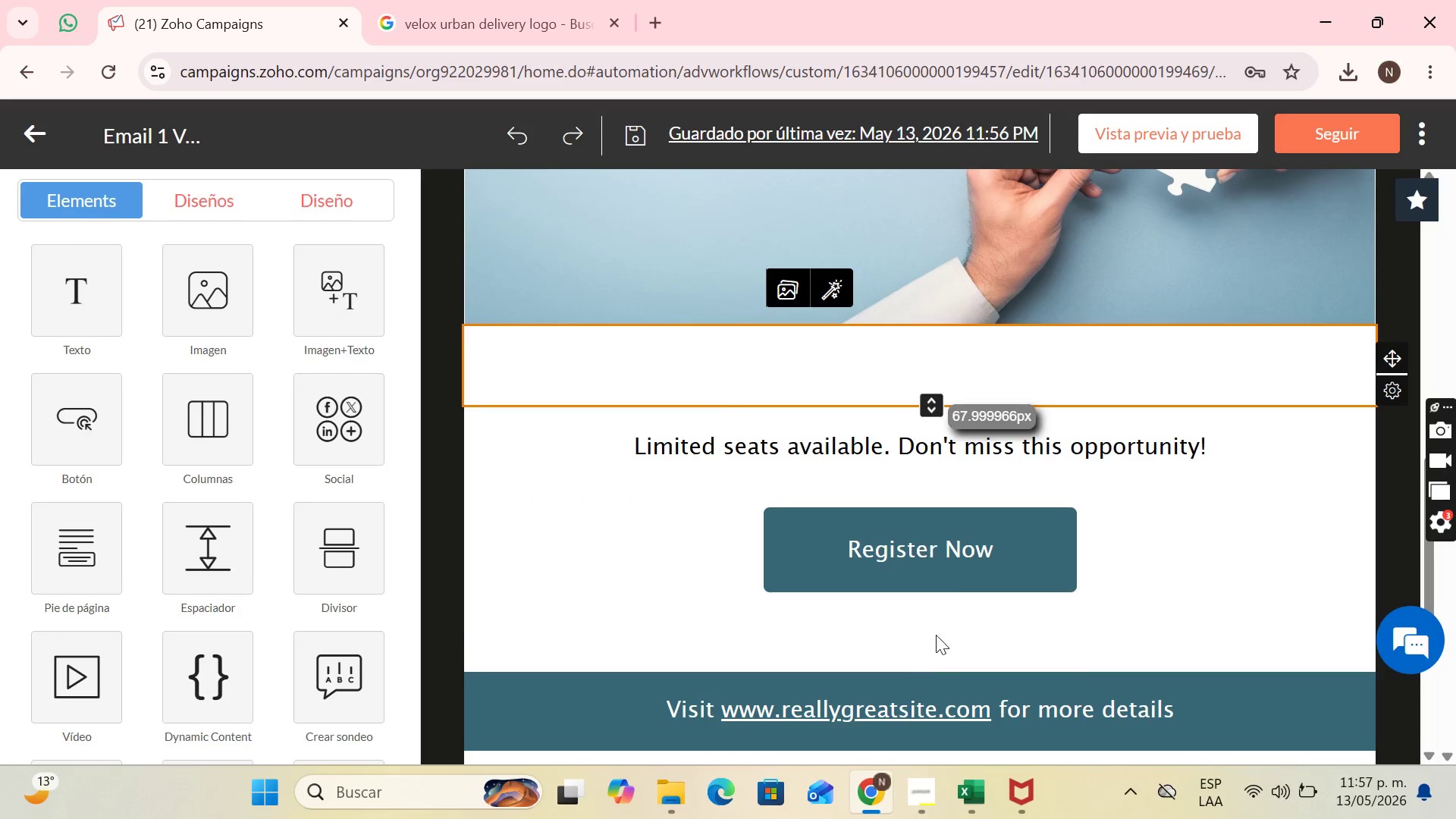 
scroll: coordinate [960, 588], scroll_direction: up, amount: 1.0
 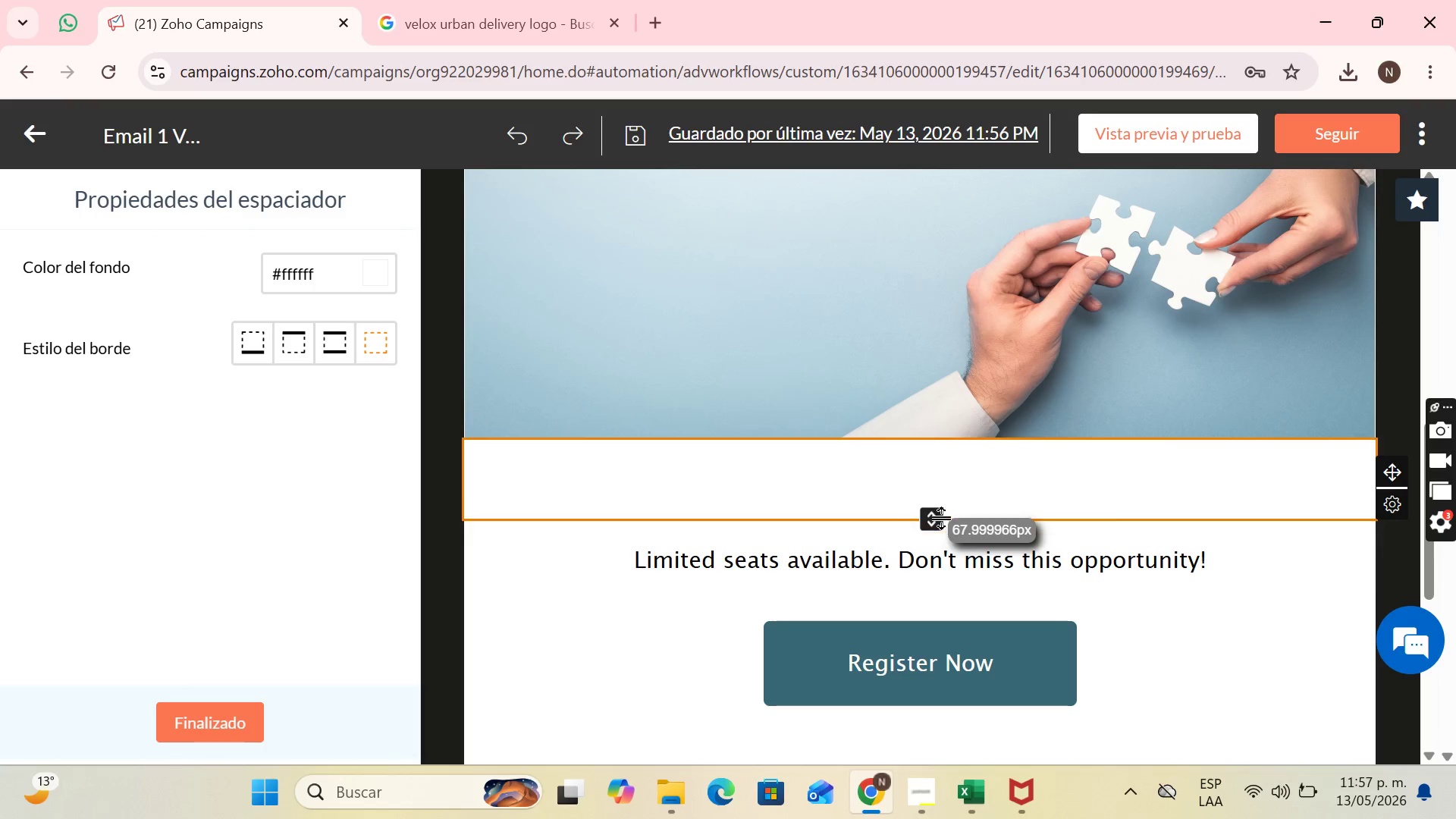 
left_click_drag(start_coordinate=[934, 516], to_coordinate=[934, 470])
 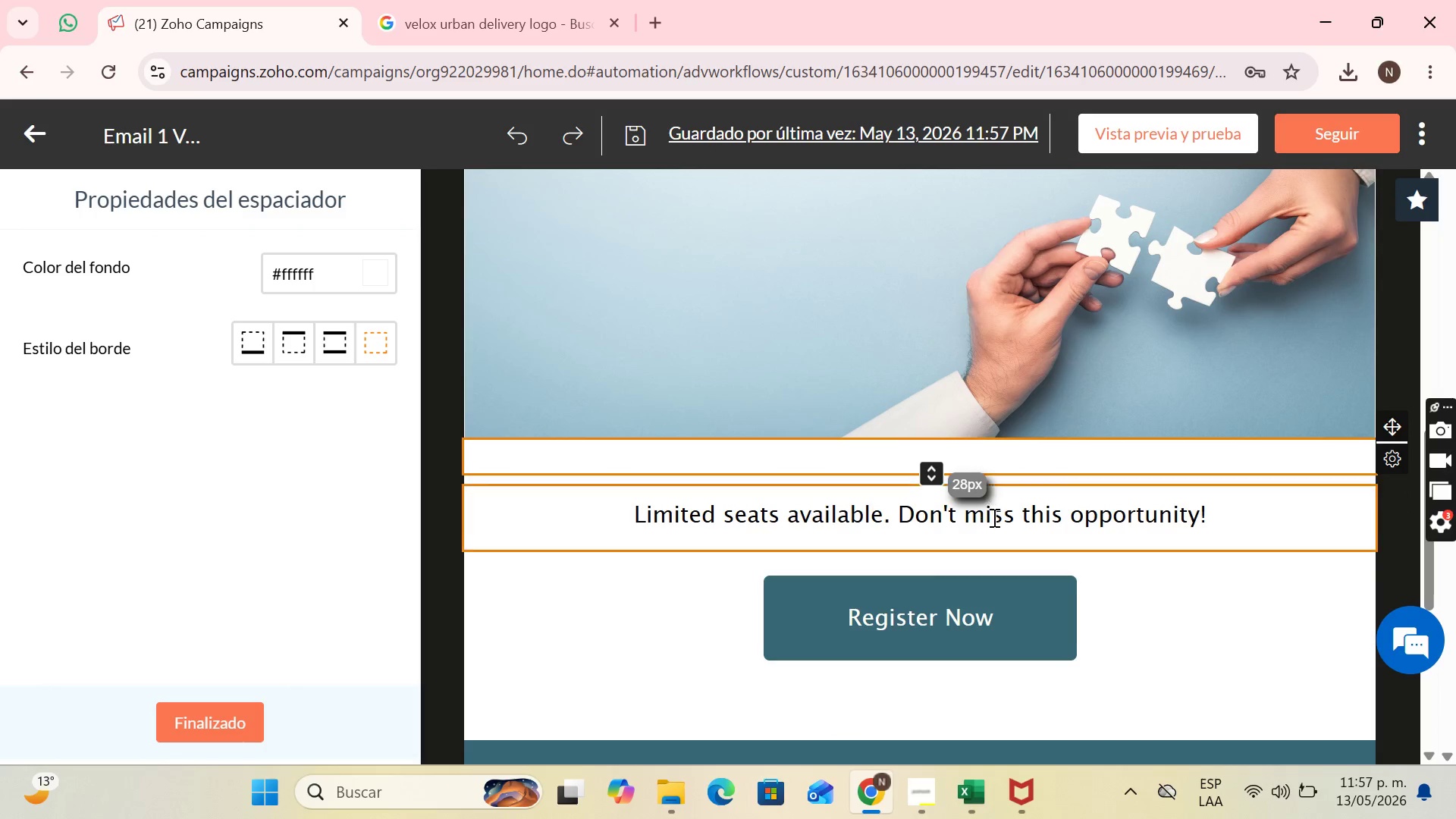 
scroll: coordinate [964, 511], scroll_direction: up, amount: 6.0
 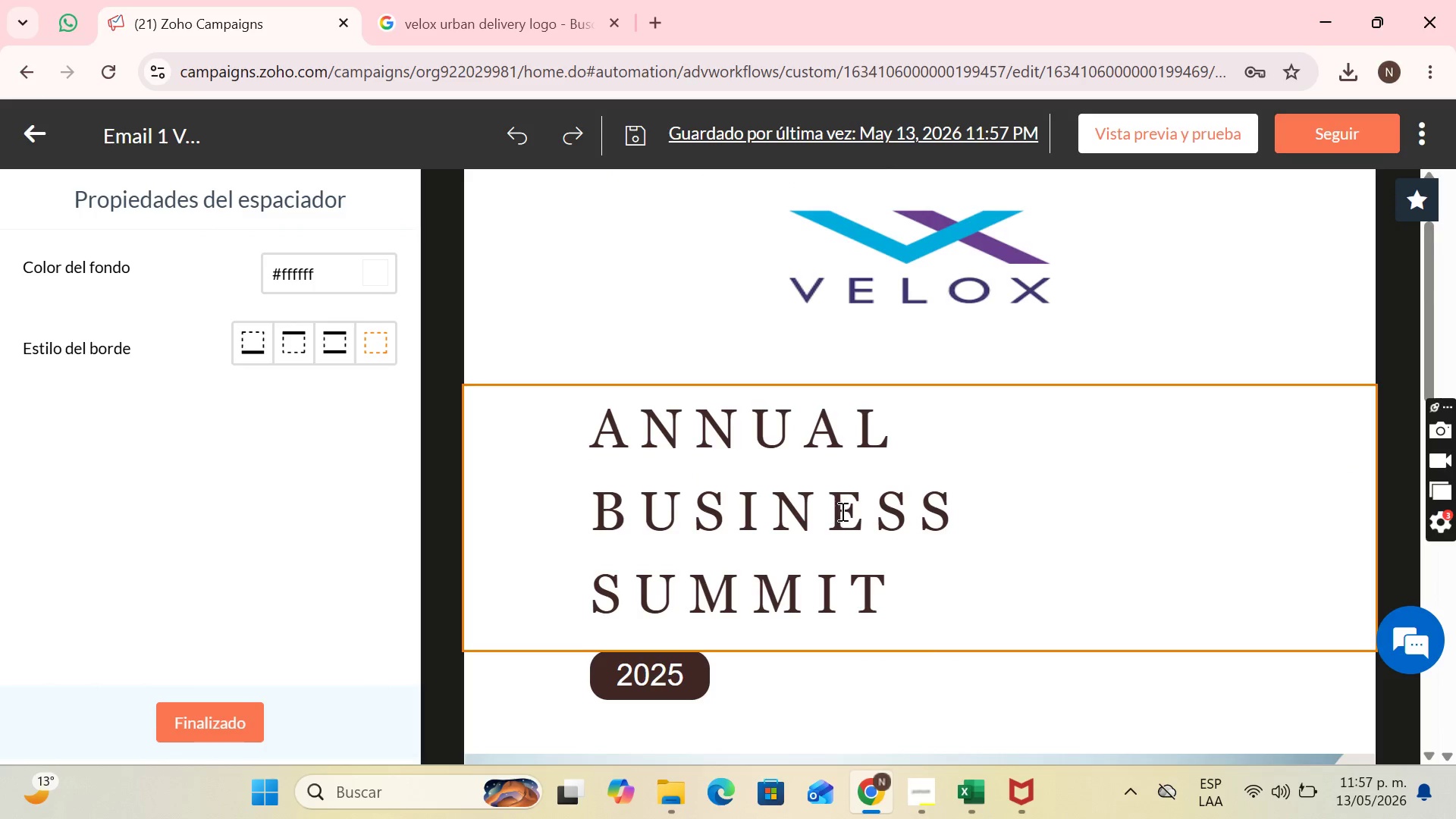 
scroll: coordinate [846, 507], scroll_direction: down, amount: 5.0
 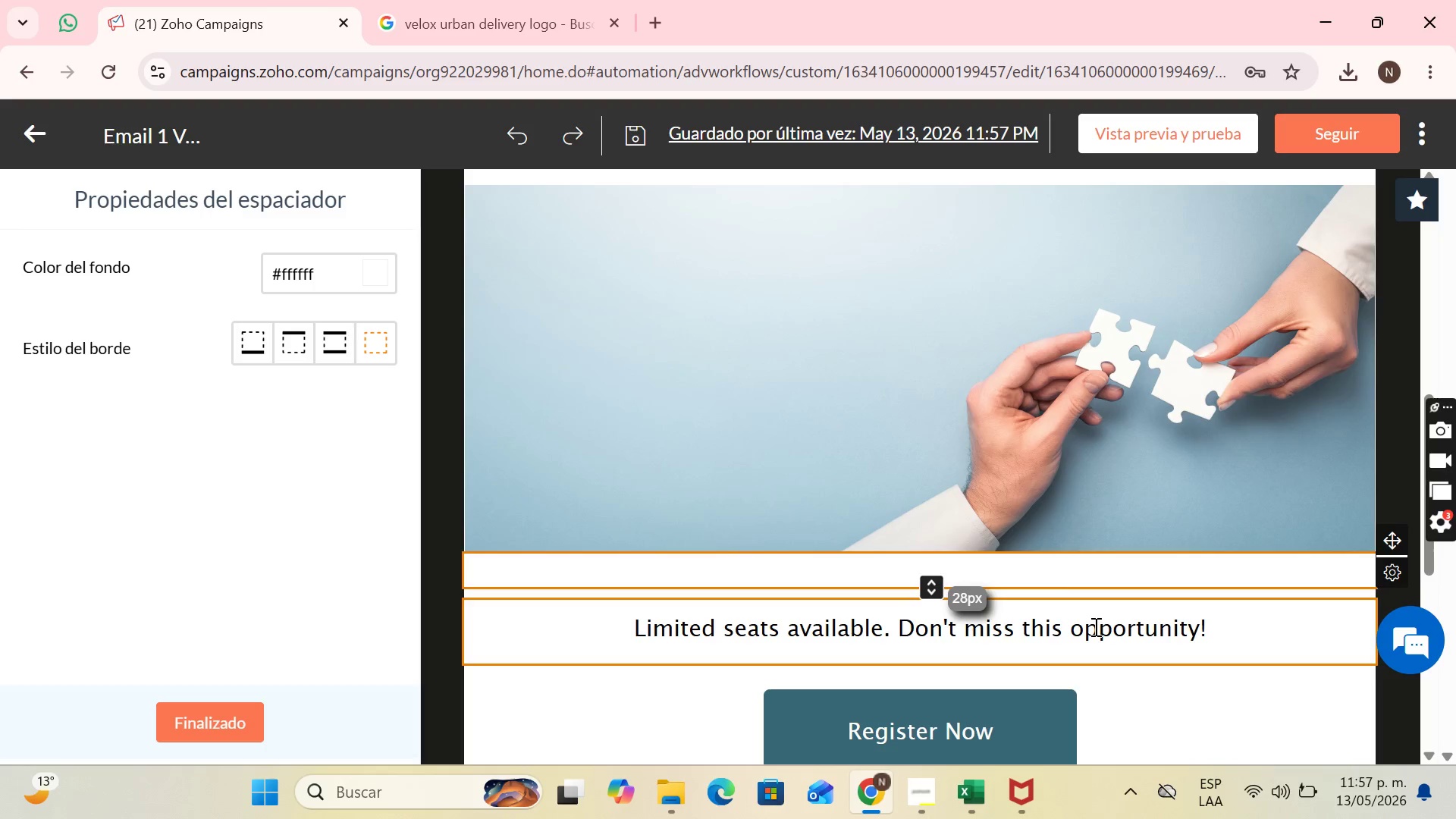 
wait(8.62)
 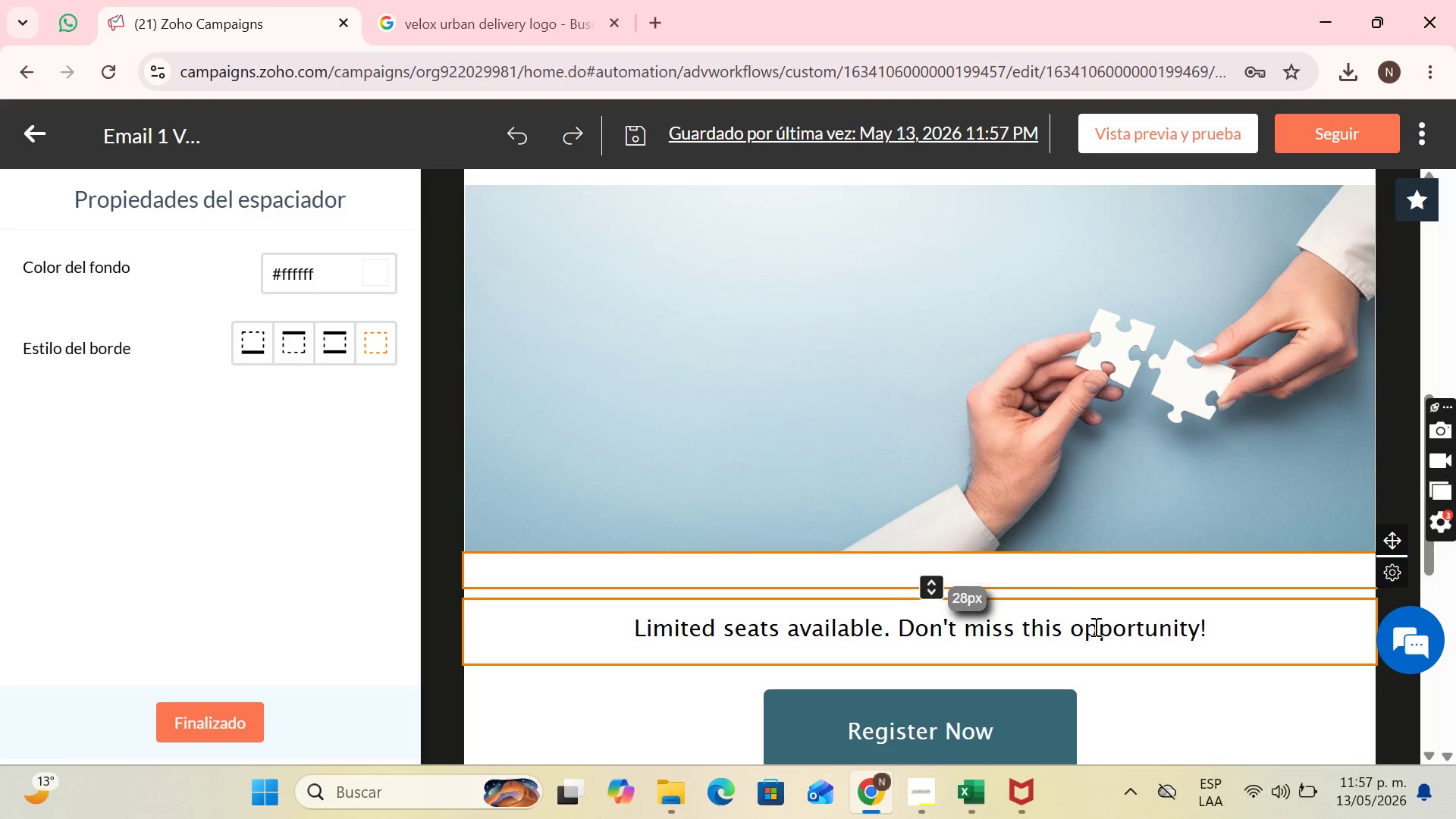 
scroll: coordinate [1316, 642], scroll_direction: down, amount: 2.0
 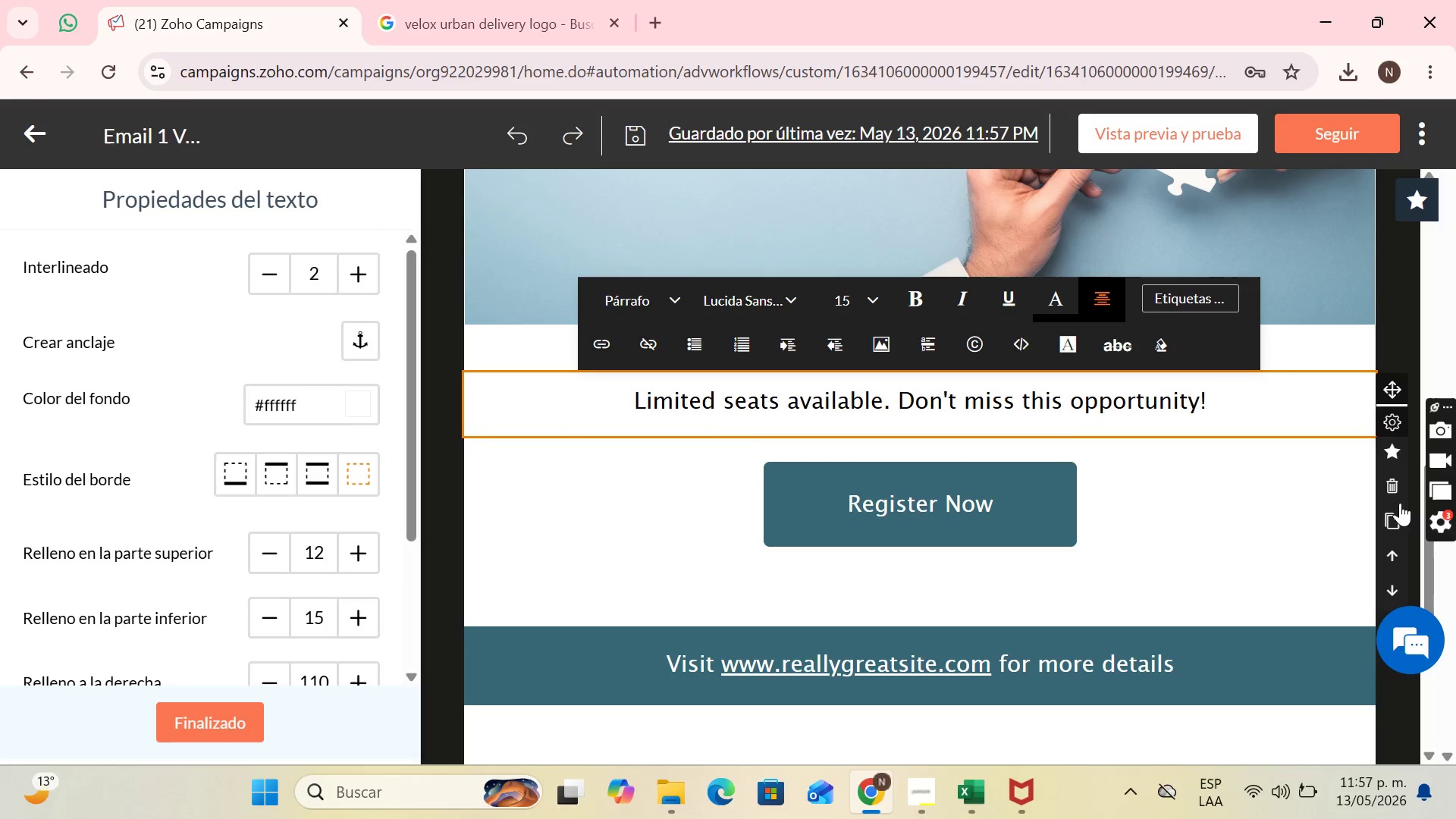 
left_click([1399, 516])
 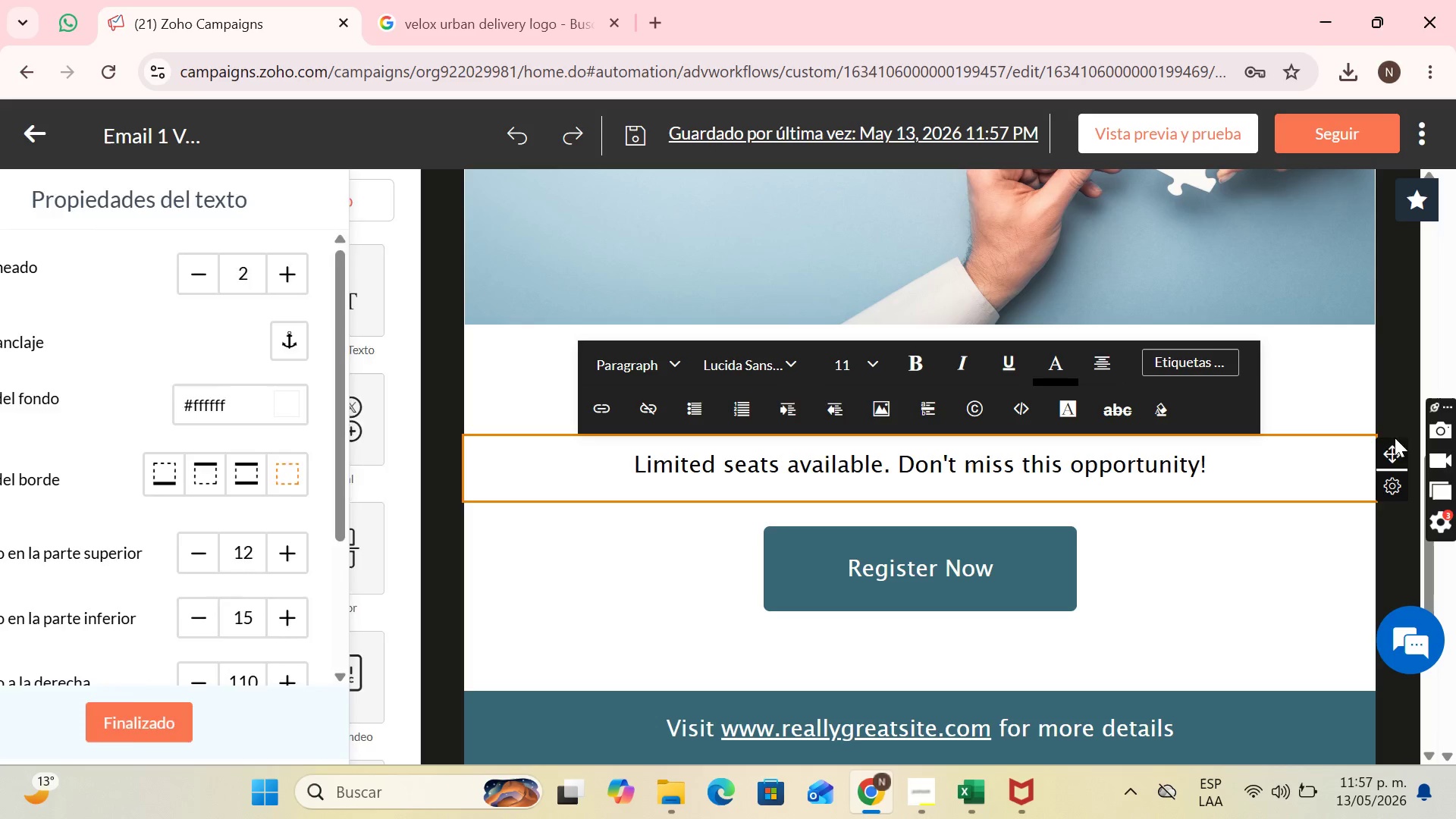 
left_click_drag(start_coordinate=[1399, 452], to_coordinate=[852, 540])
 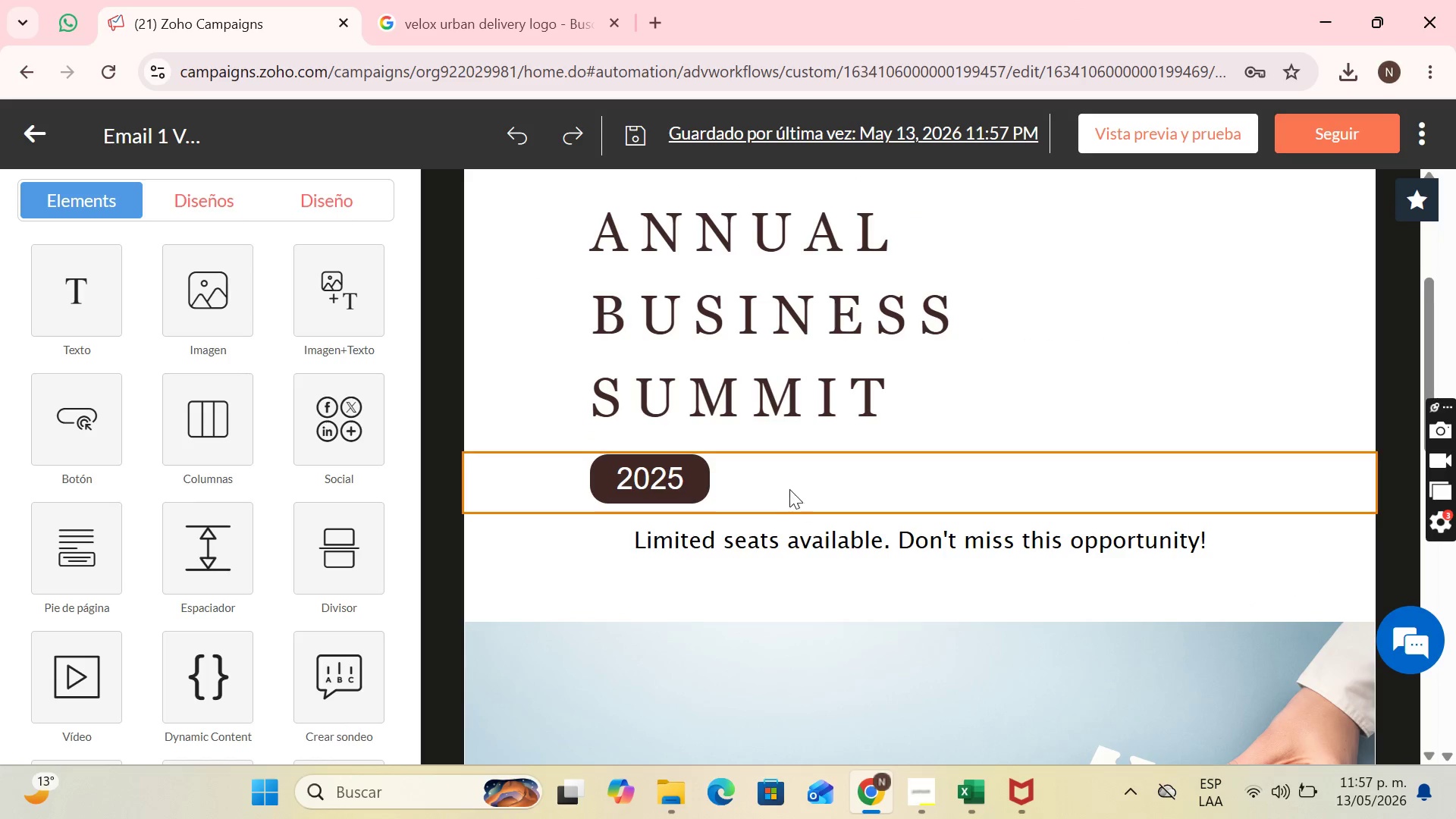 
left_click([789, 488])
 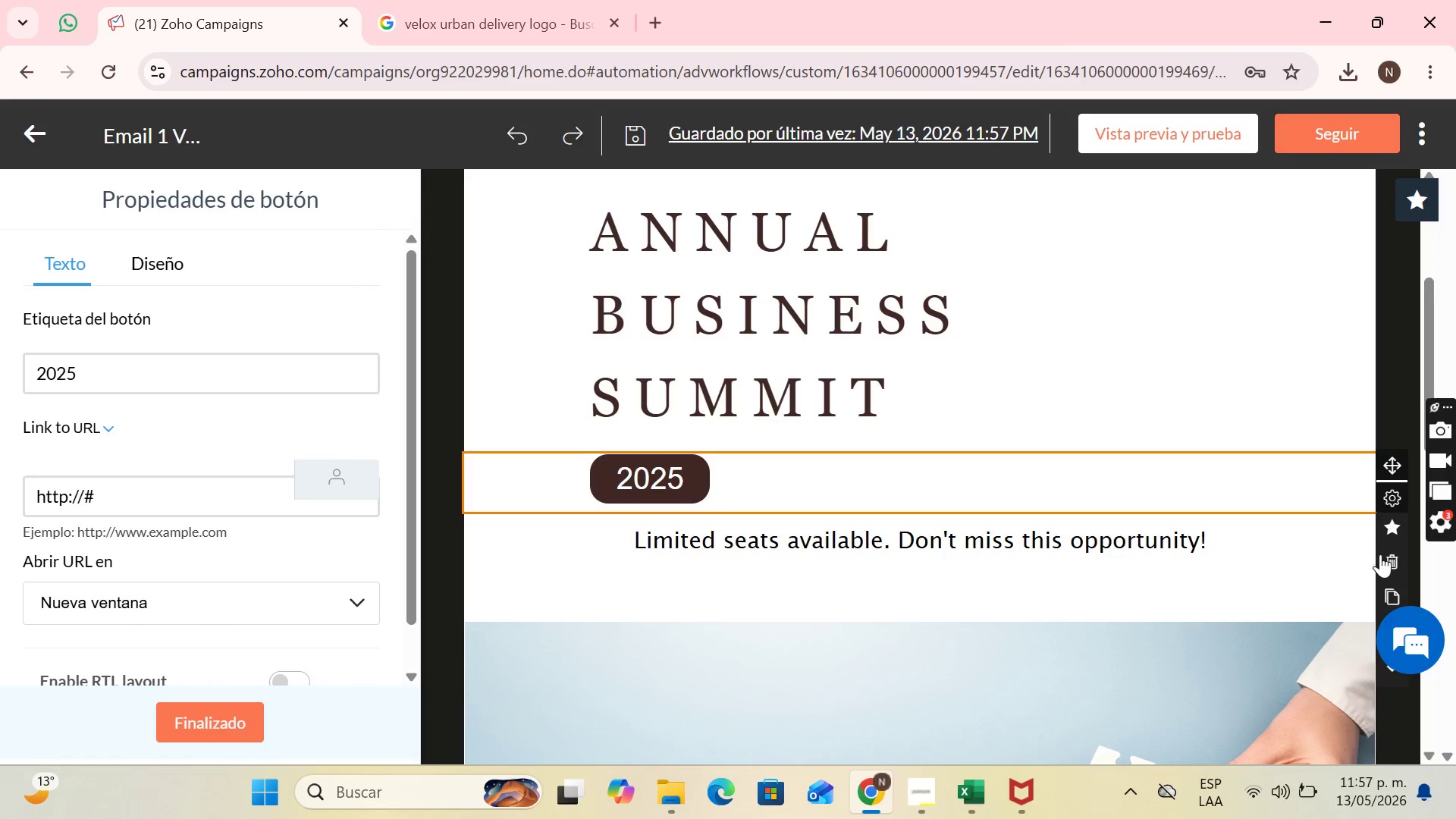 
left_click([1386, 558])
 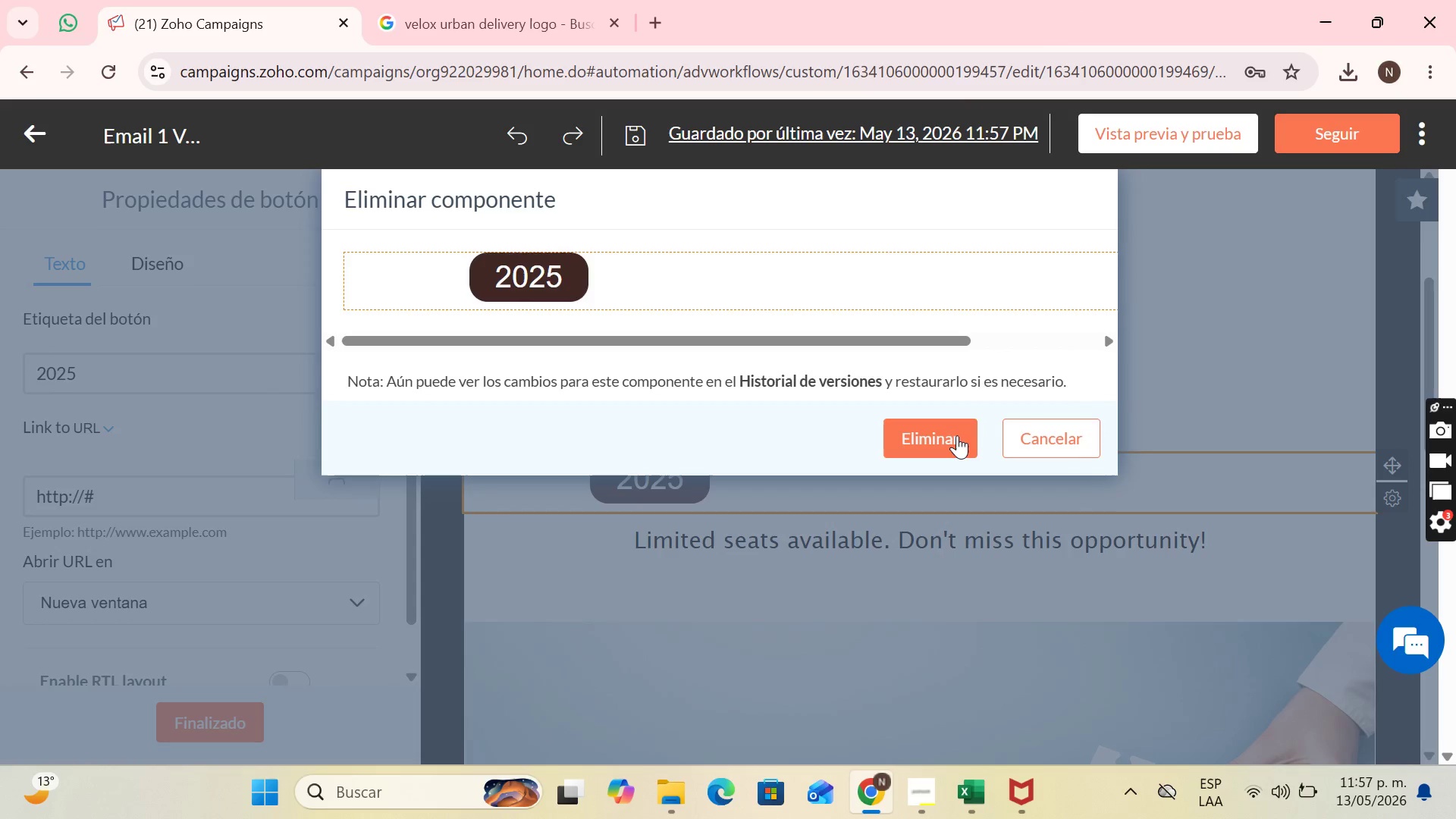 
left_click([956, 435])
 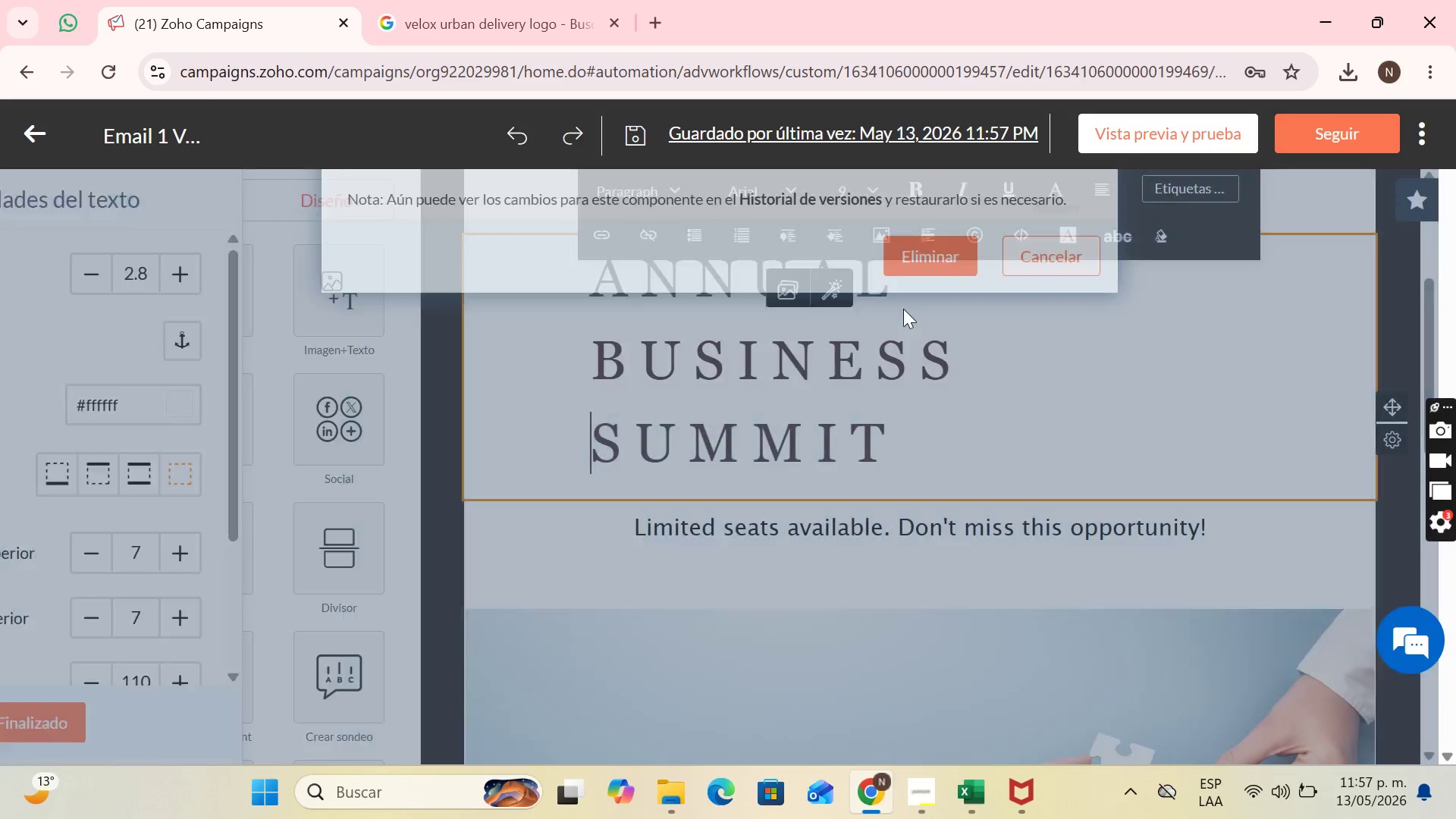 
left_click([902, 307])
 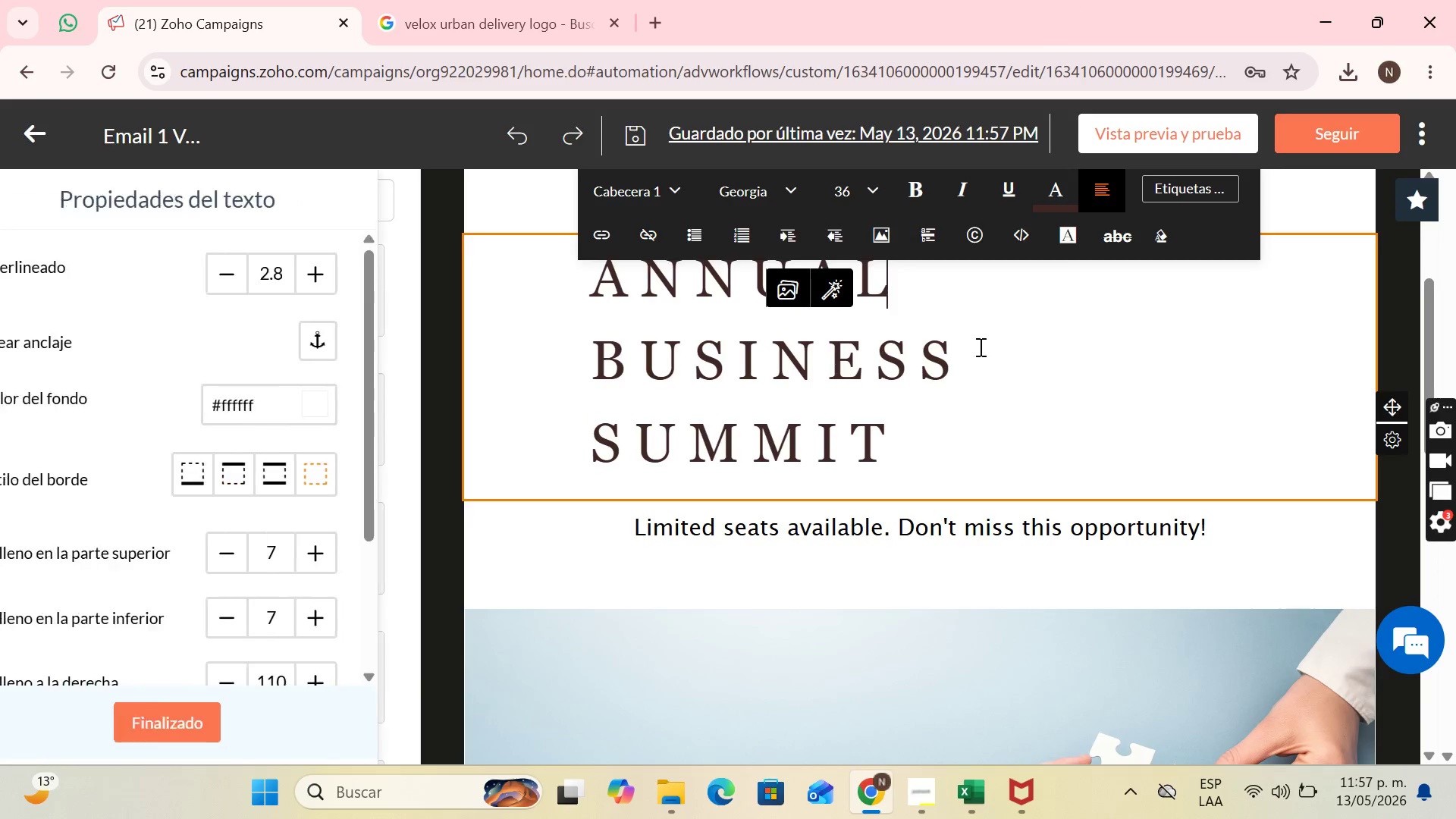 
left_click([993, 377])
 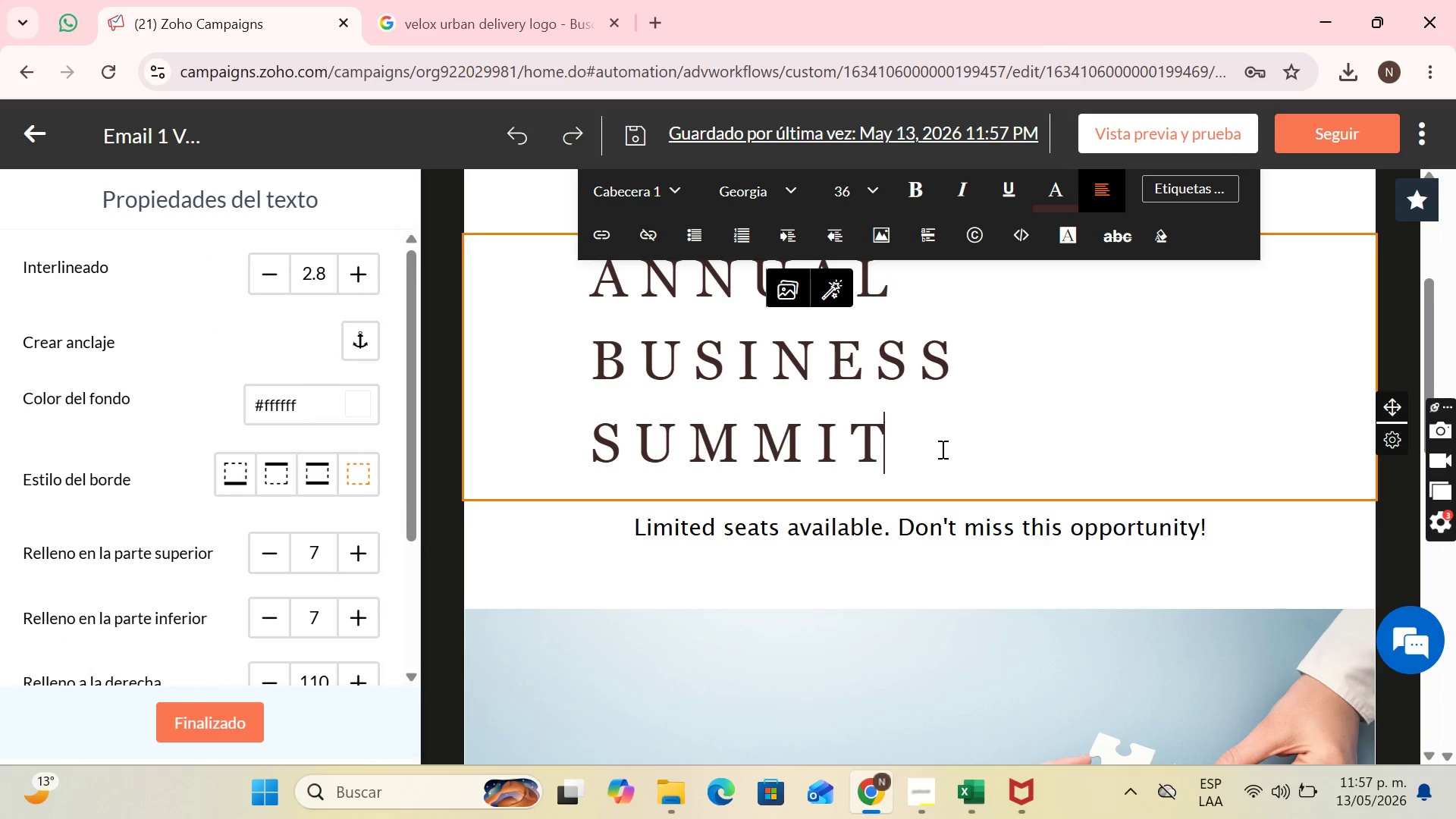 
left_click_drag(start_coordinate=[943, 450], to_coordinate=[596, 267])
 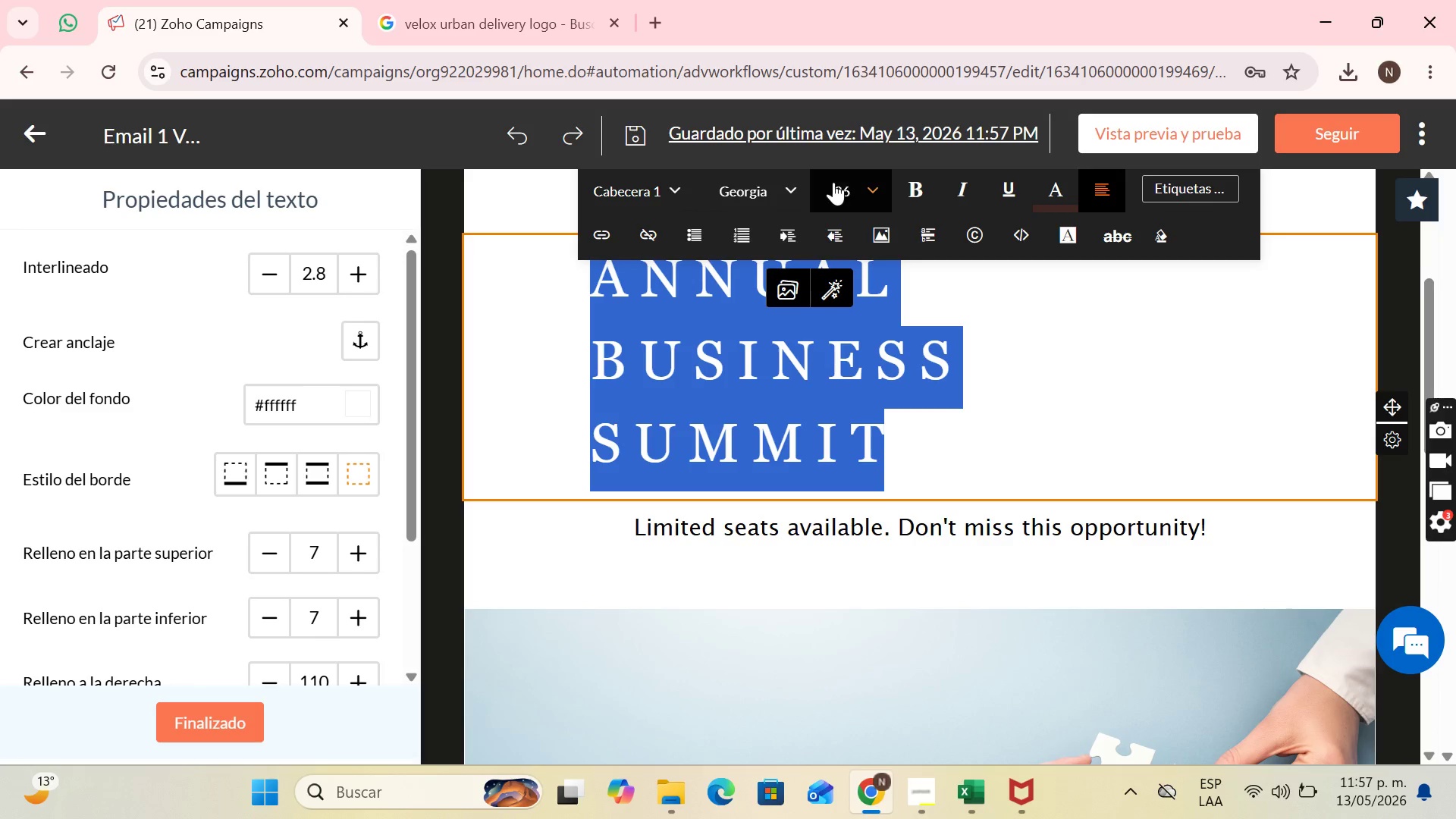 
left_click([835, 183])
 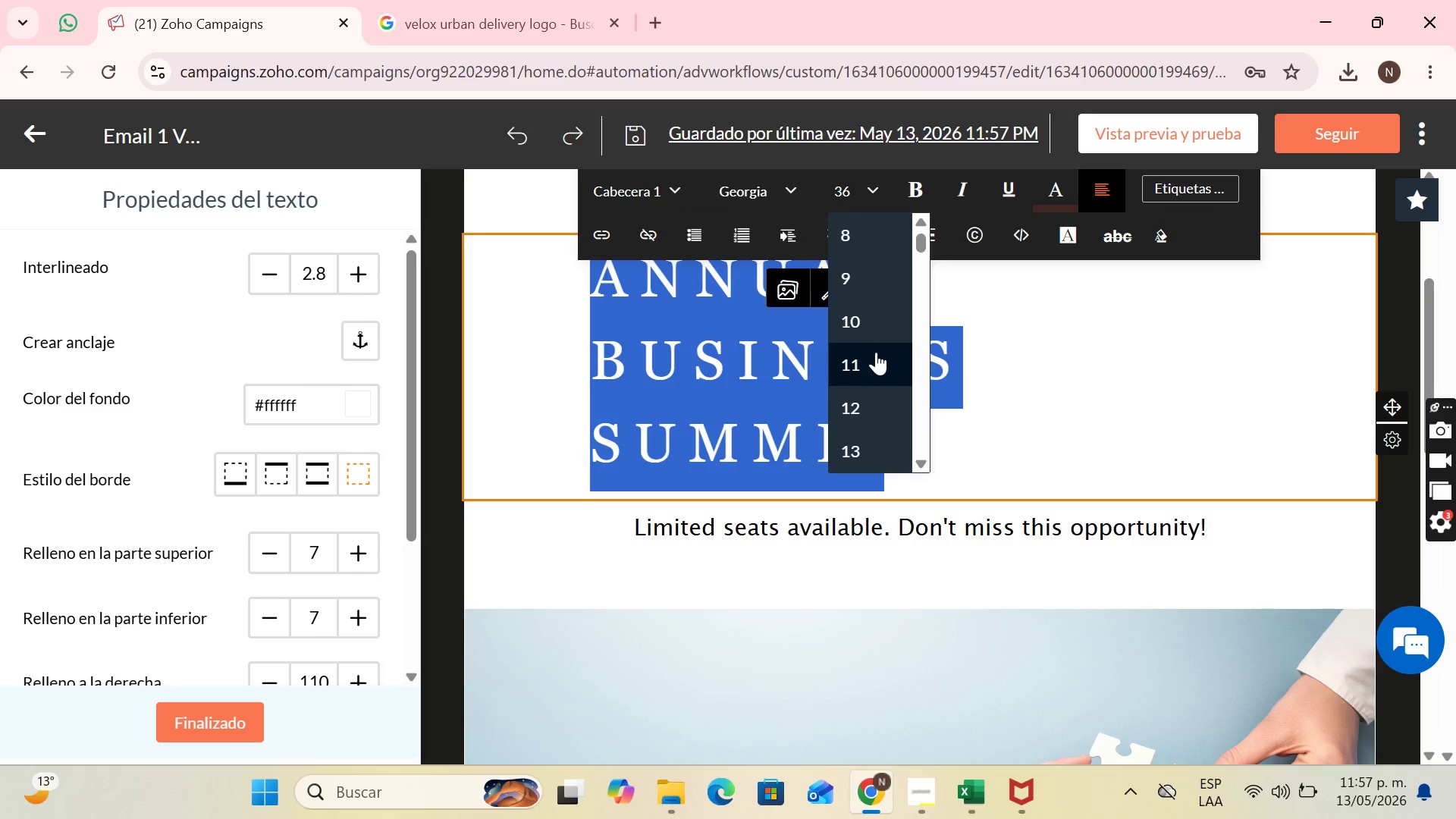 
scroll: coordinate [868, 381], scroll_direction: down, amount: 4.0
 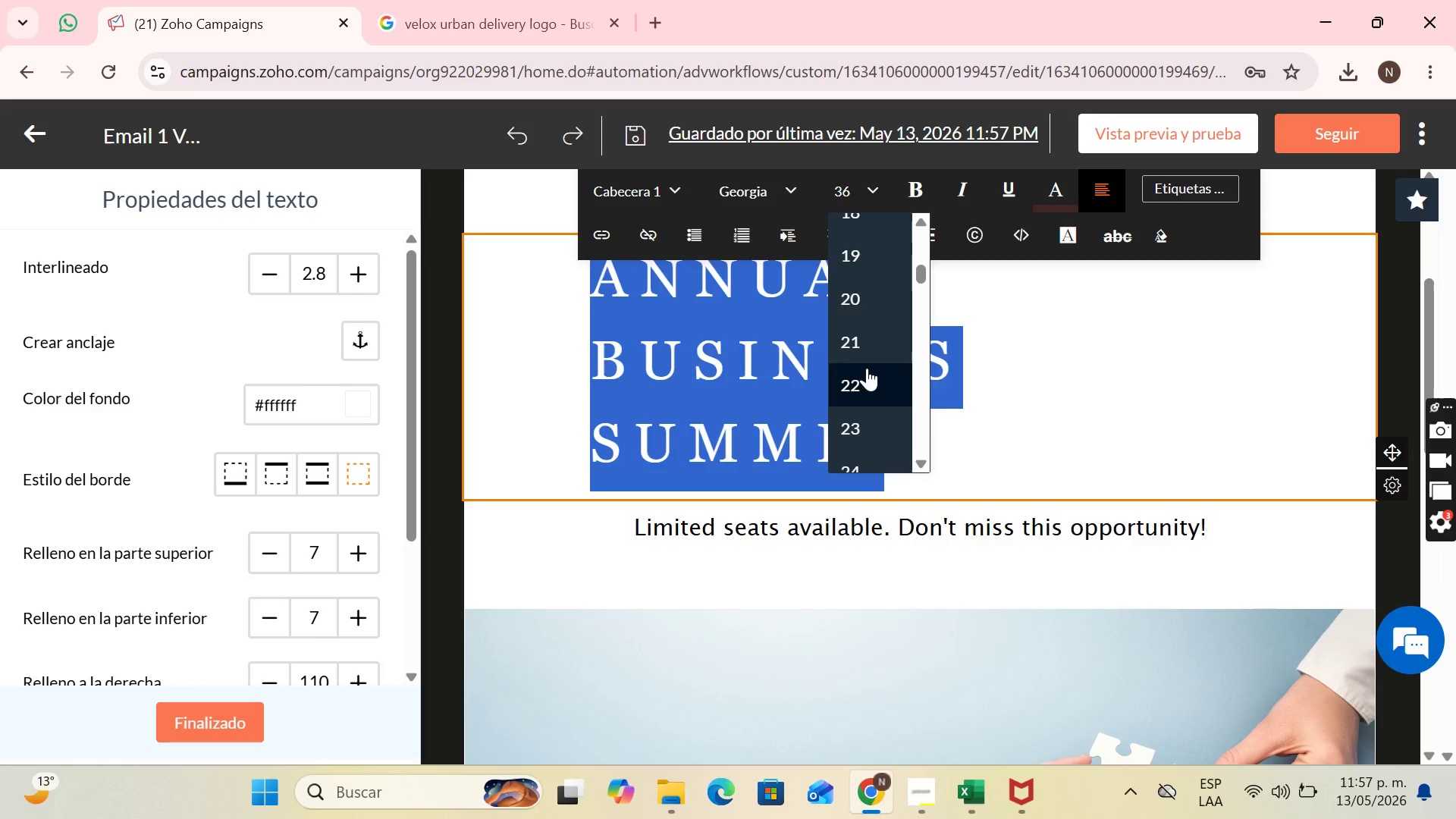 
left_click([867, 368])
 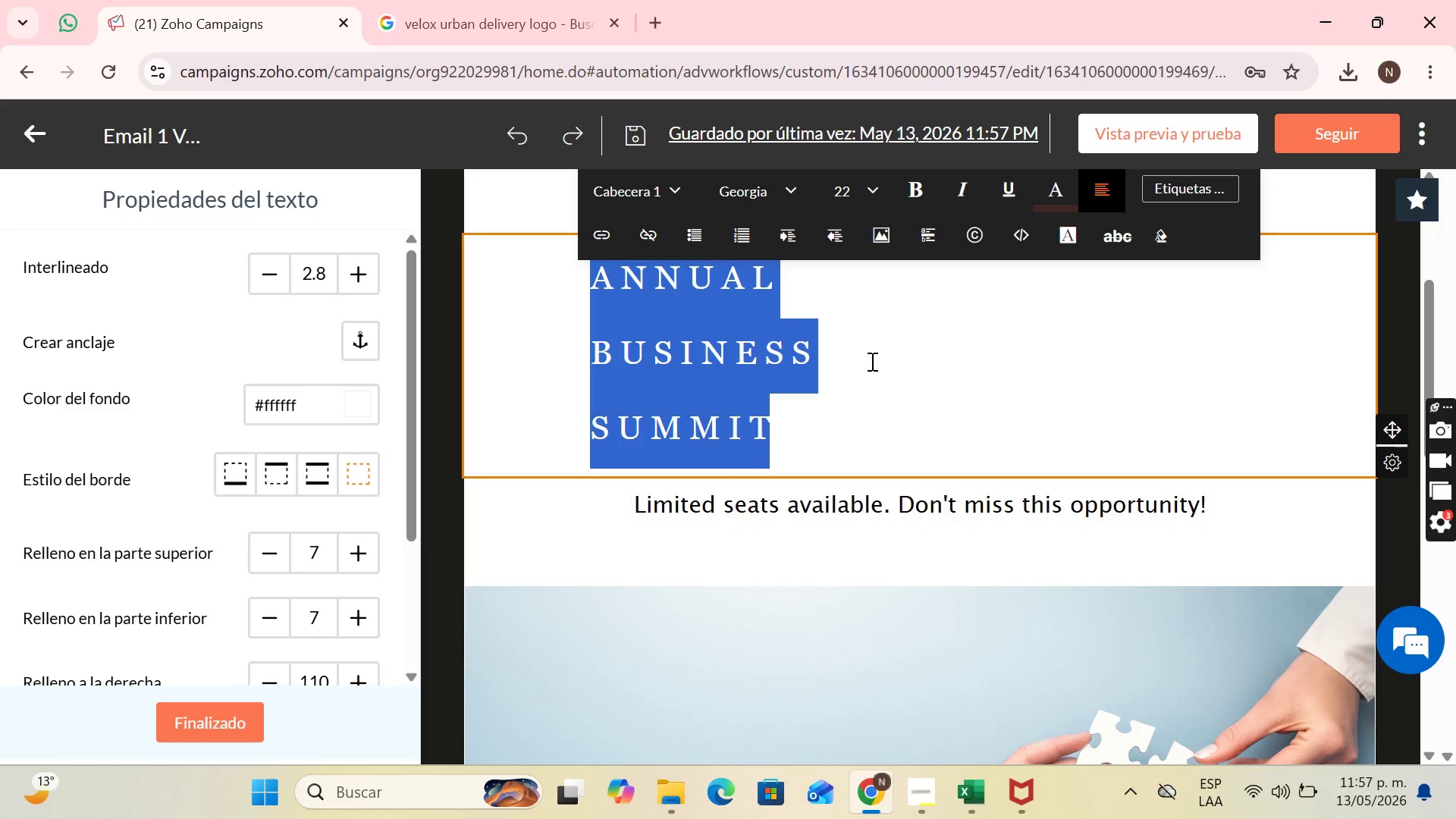 
left_click([872, 359])
 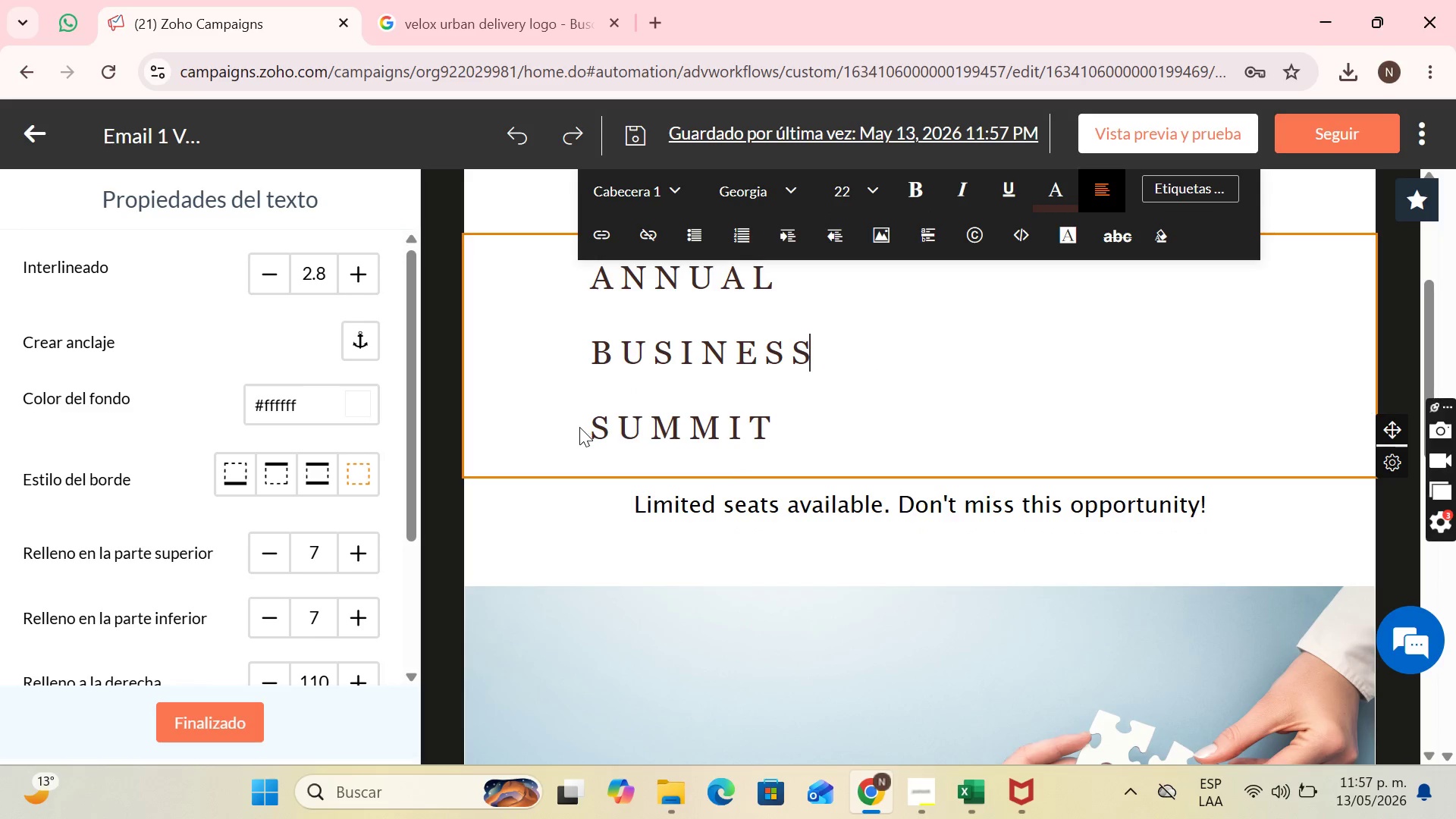 
left_click([590, 431])
 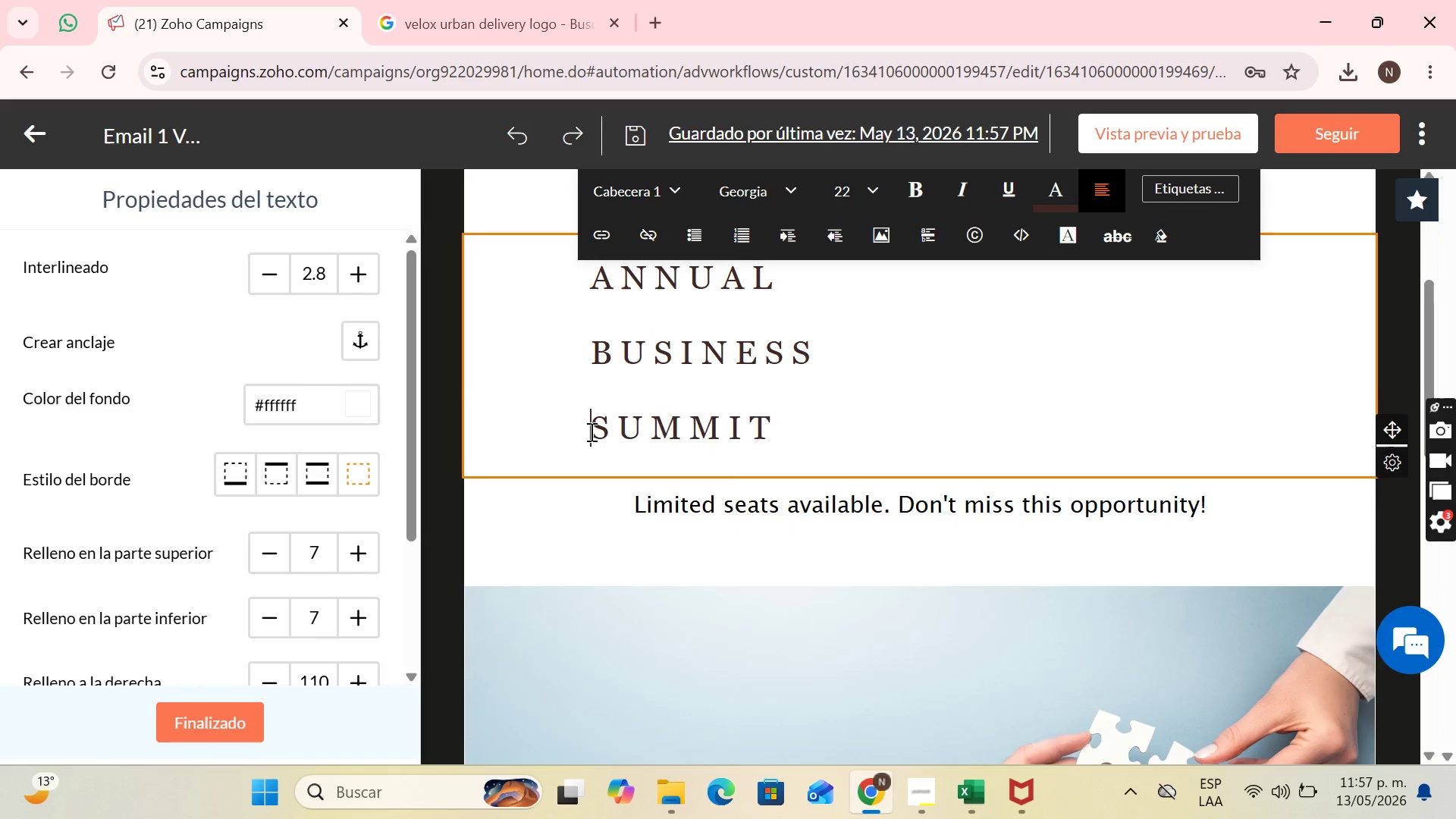 
key(Backspace)
 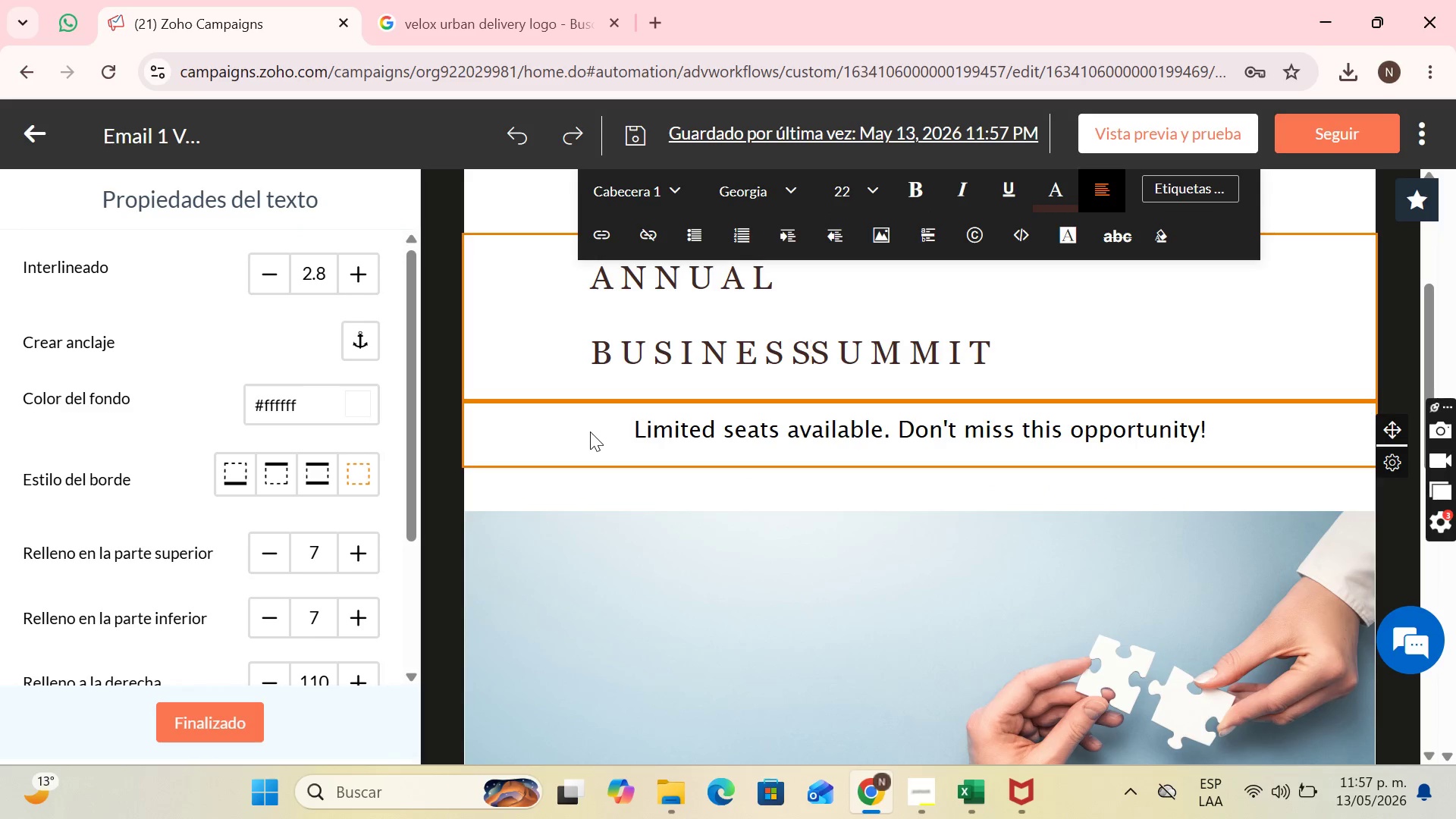 
key(Space)
 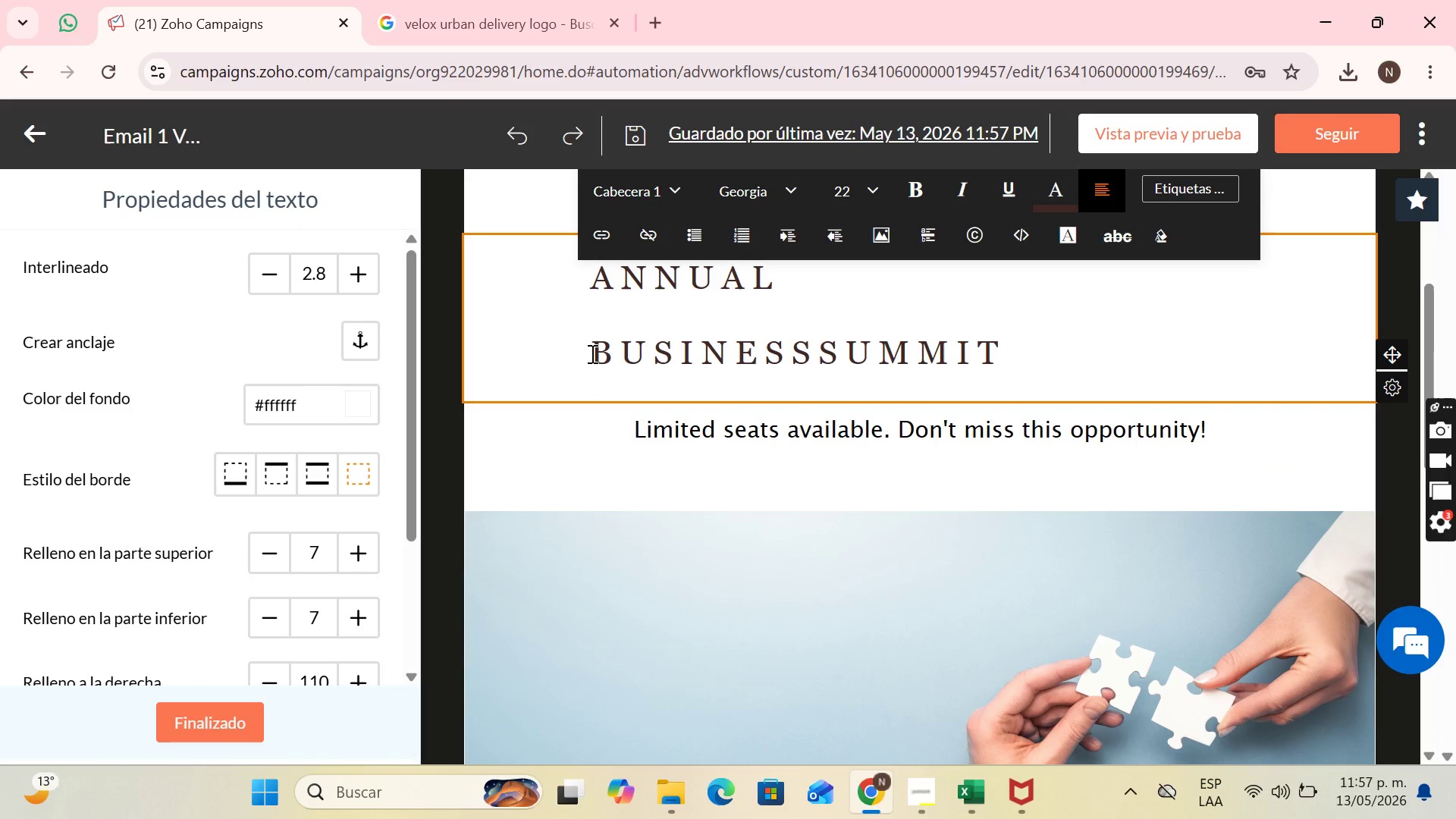 
left_click([591, 353])
 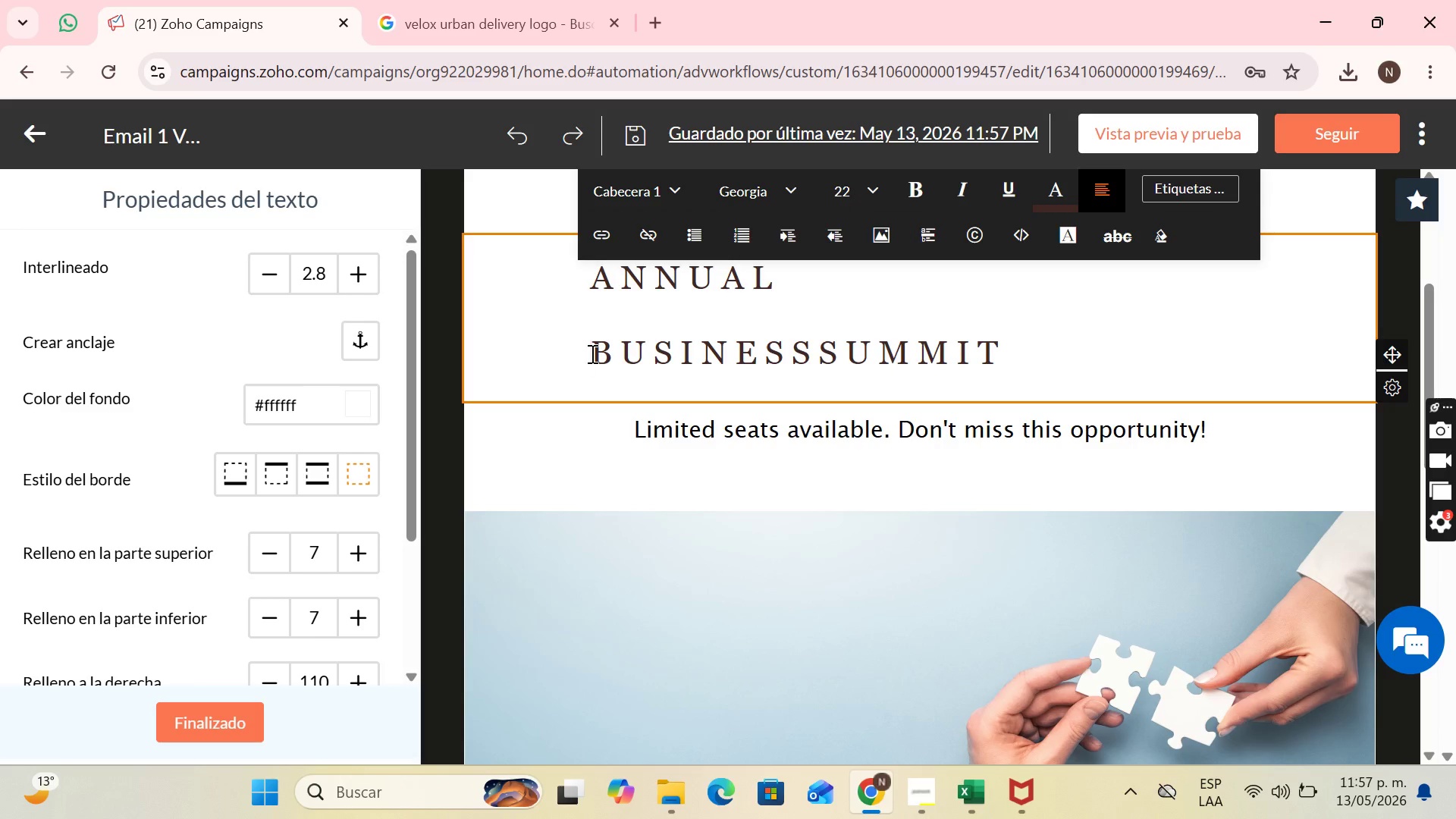 
key(Backspace)
 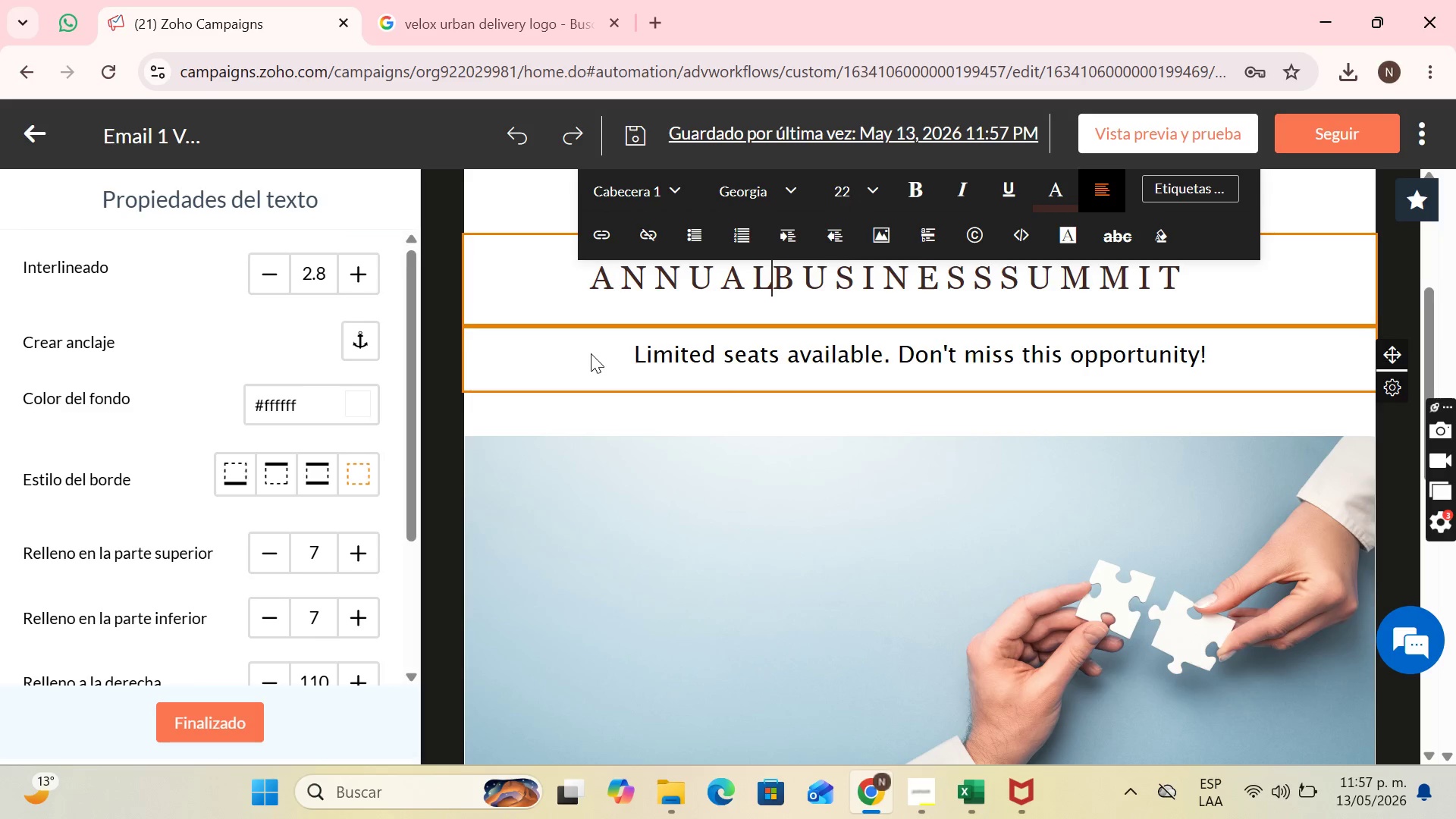 
key(Space)
 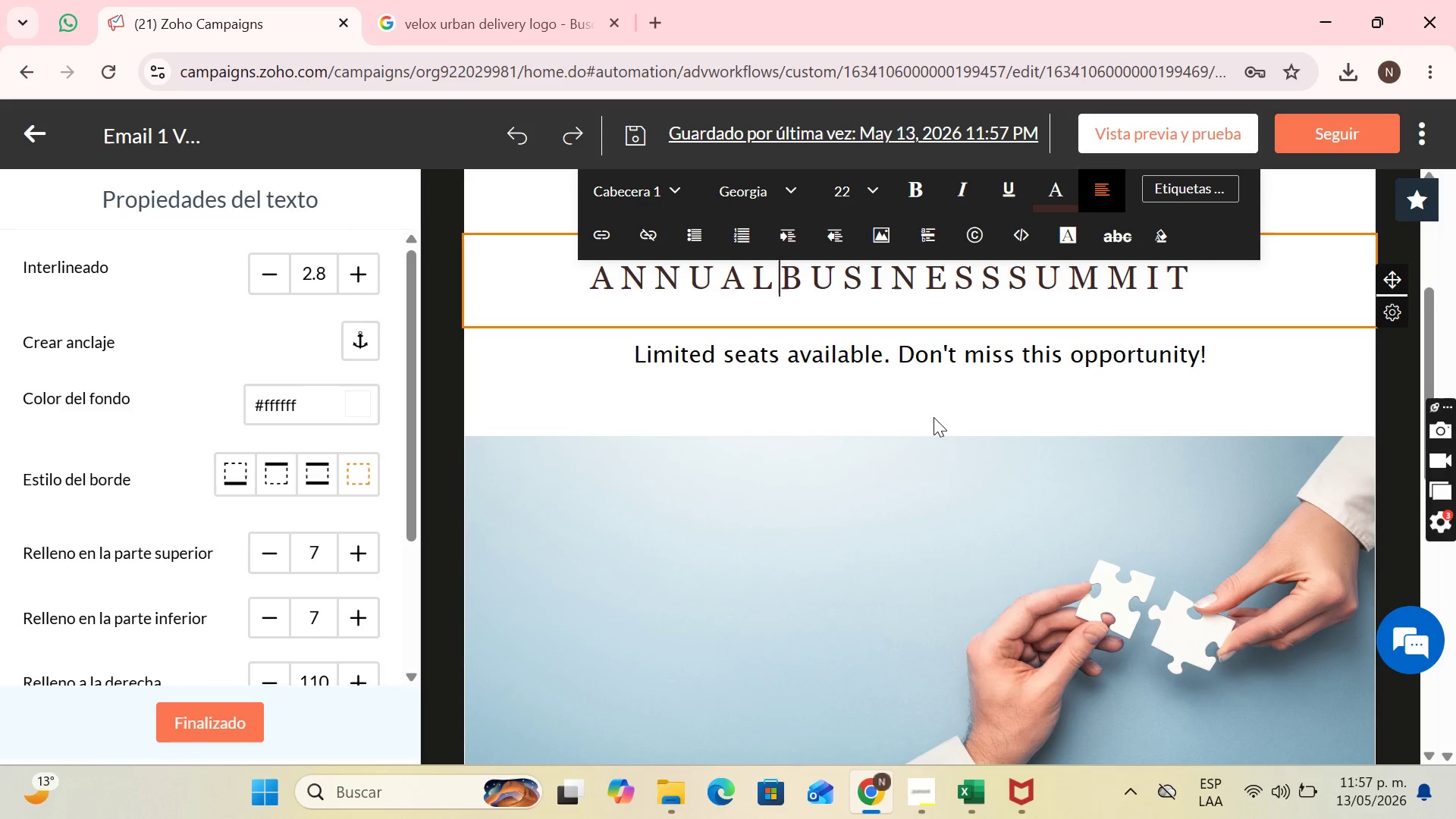 
scroll: coordinate [981, 495], scroll_direction: none, amount: 0.0
 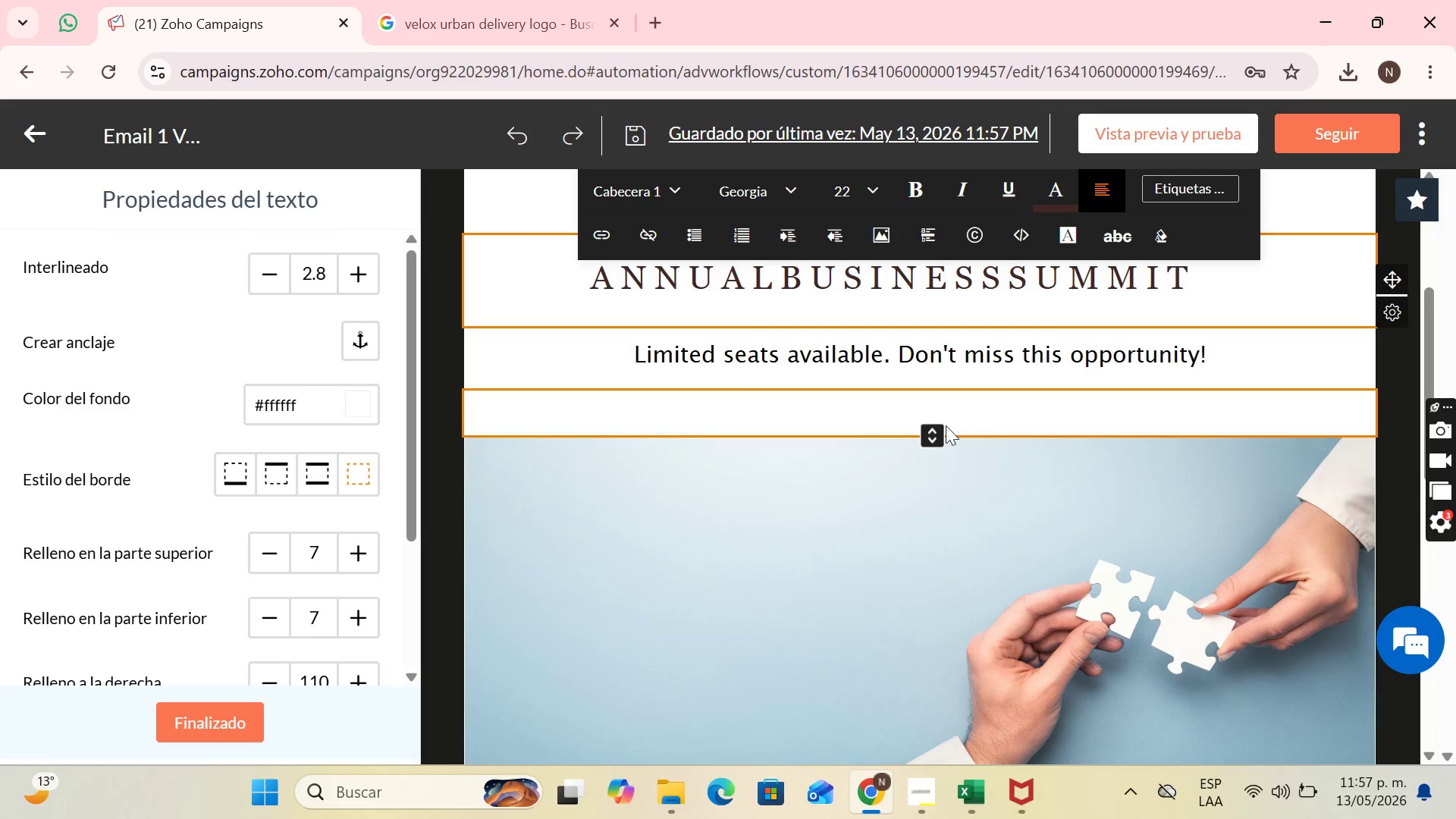 
left_click([928, 437])
 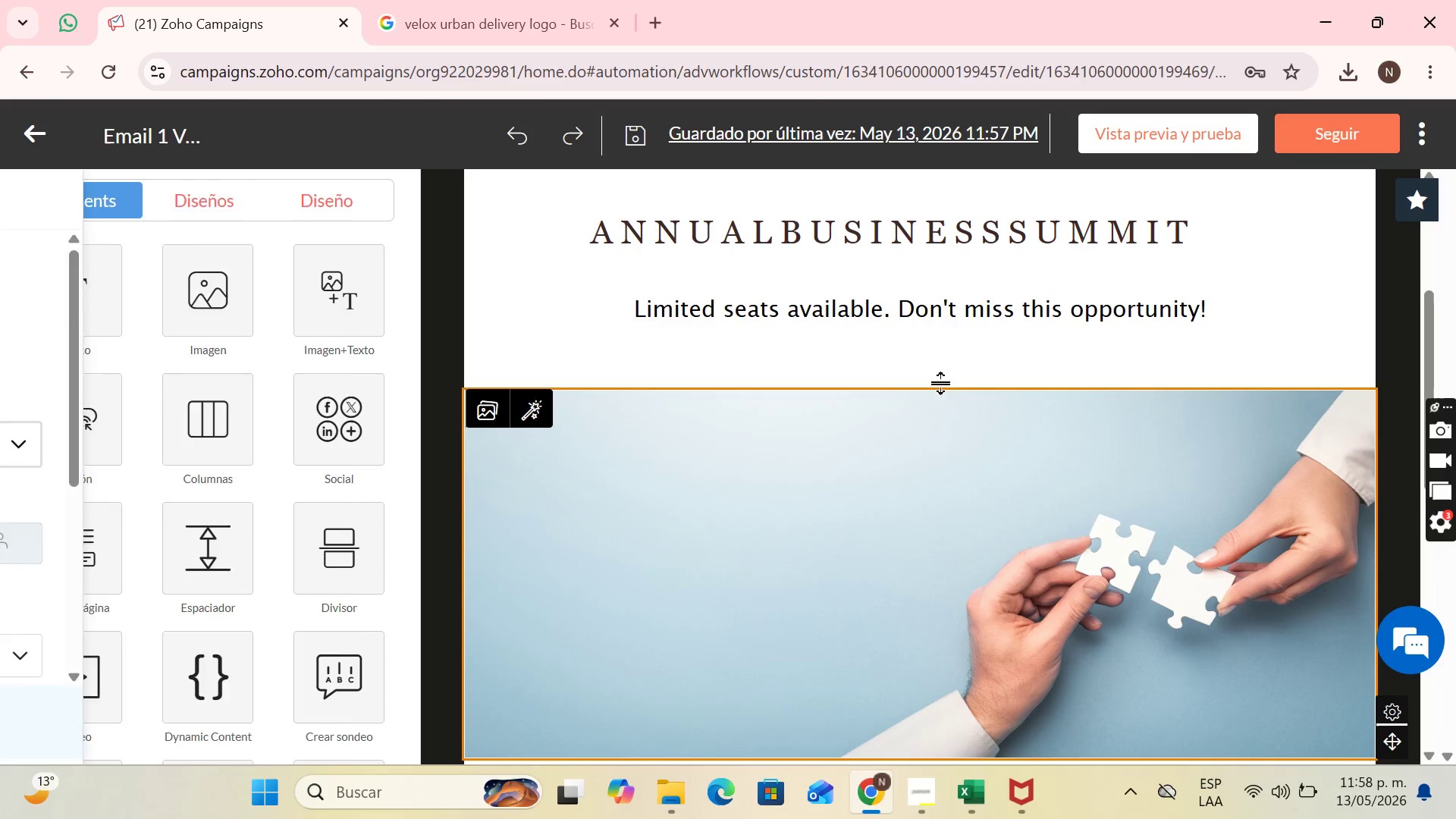 
left_click([943, 375])
 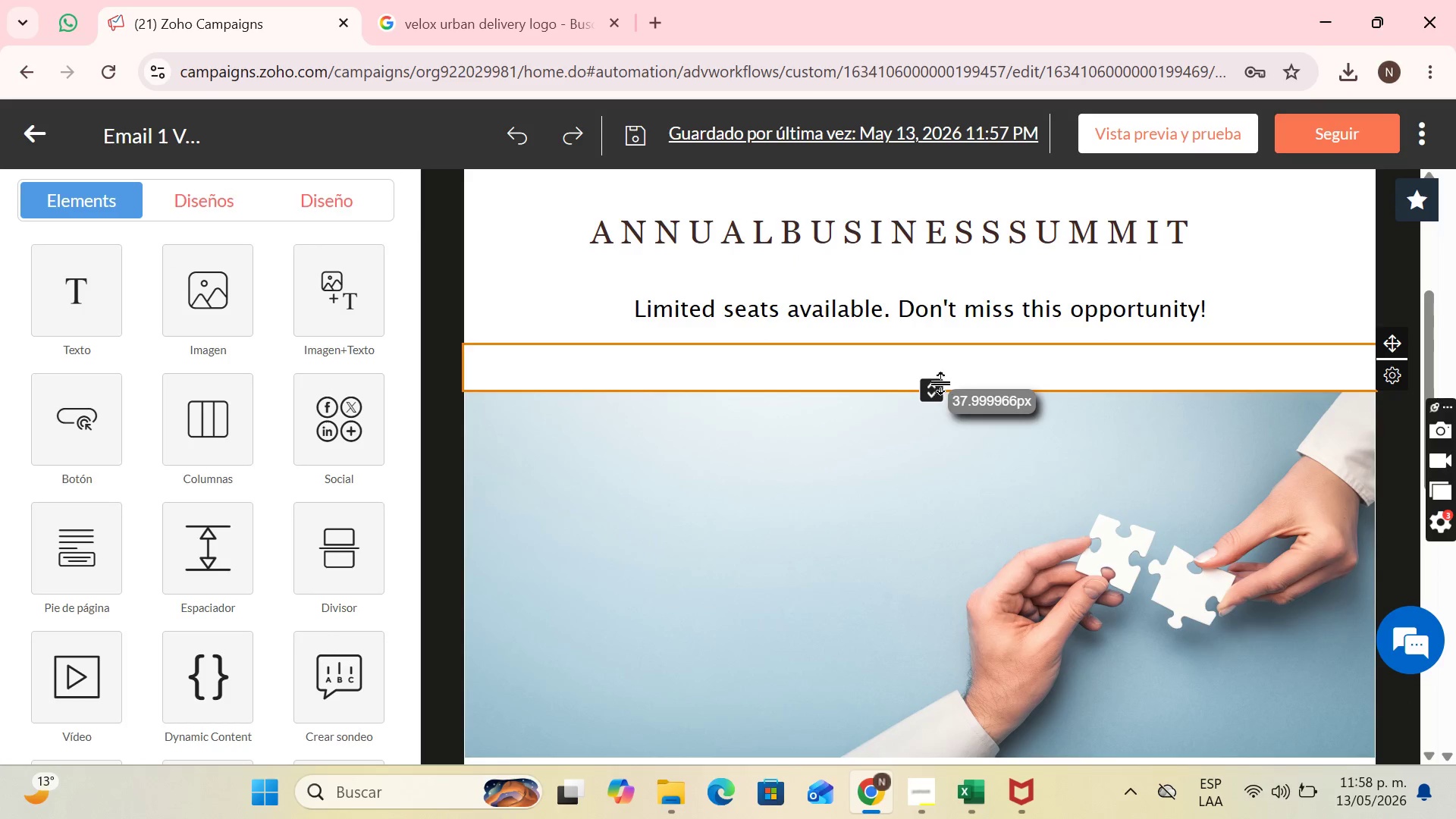 
left_click_drag(start_coordinate=[942, 383], to_coordinate=[937, 360])
 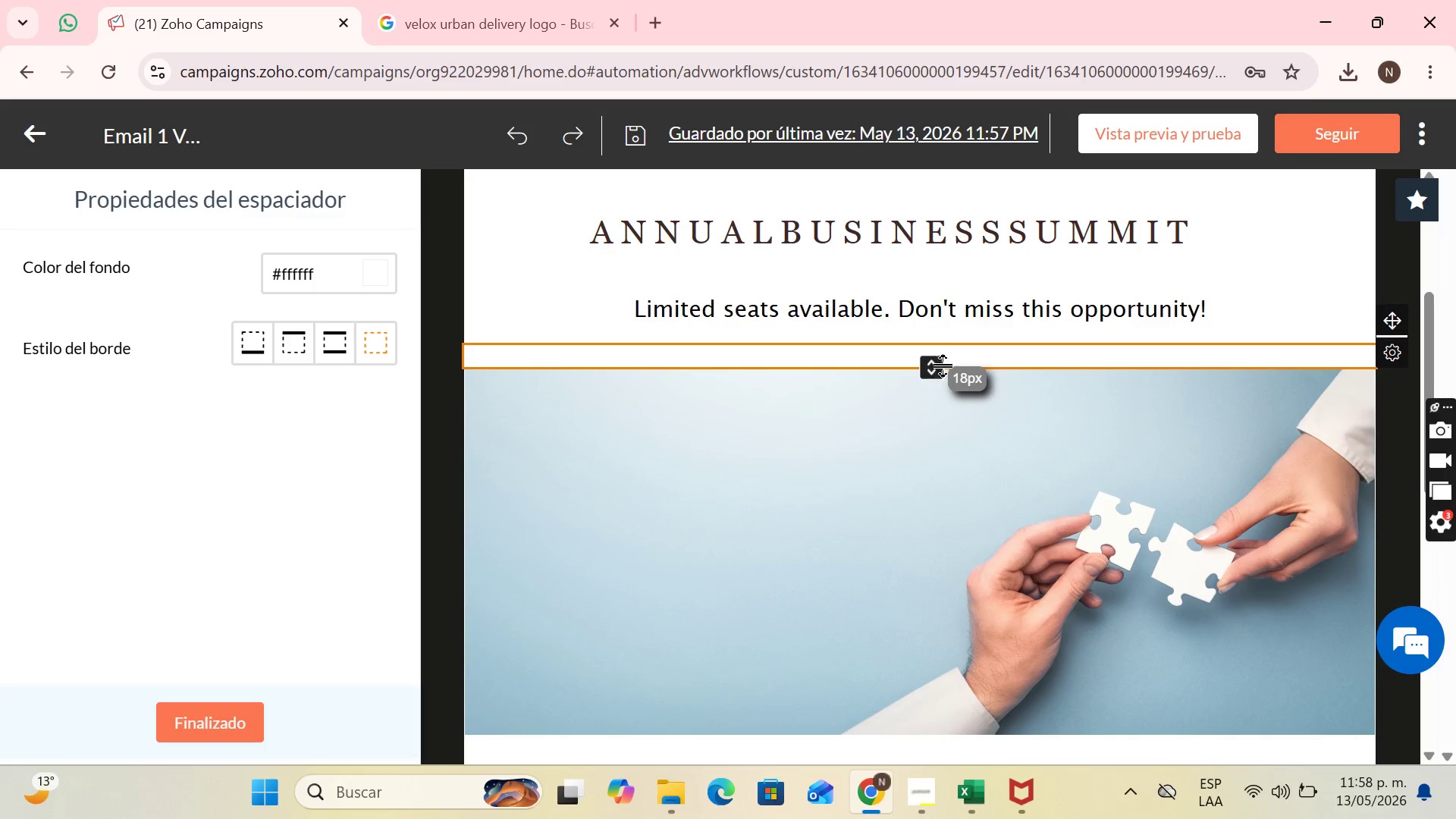 
scroll: coordinate [1015, 485], scroll_direction: down, amount: 8.0
 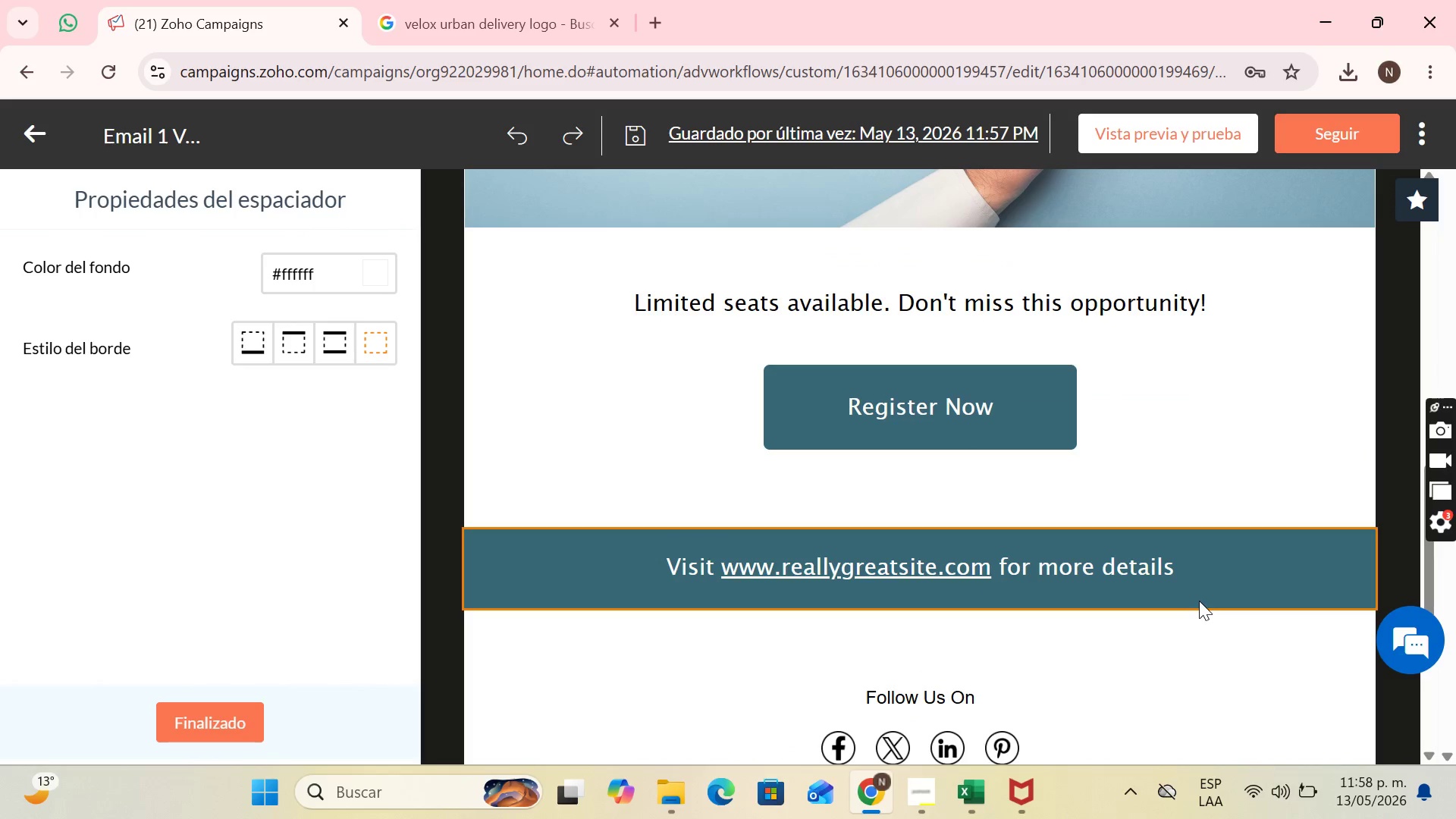 
wait(11.94)
 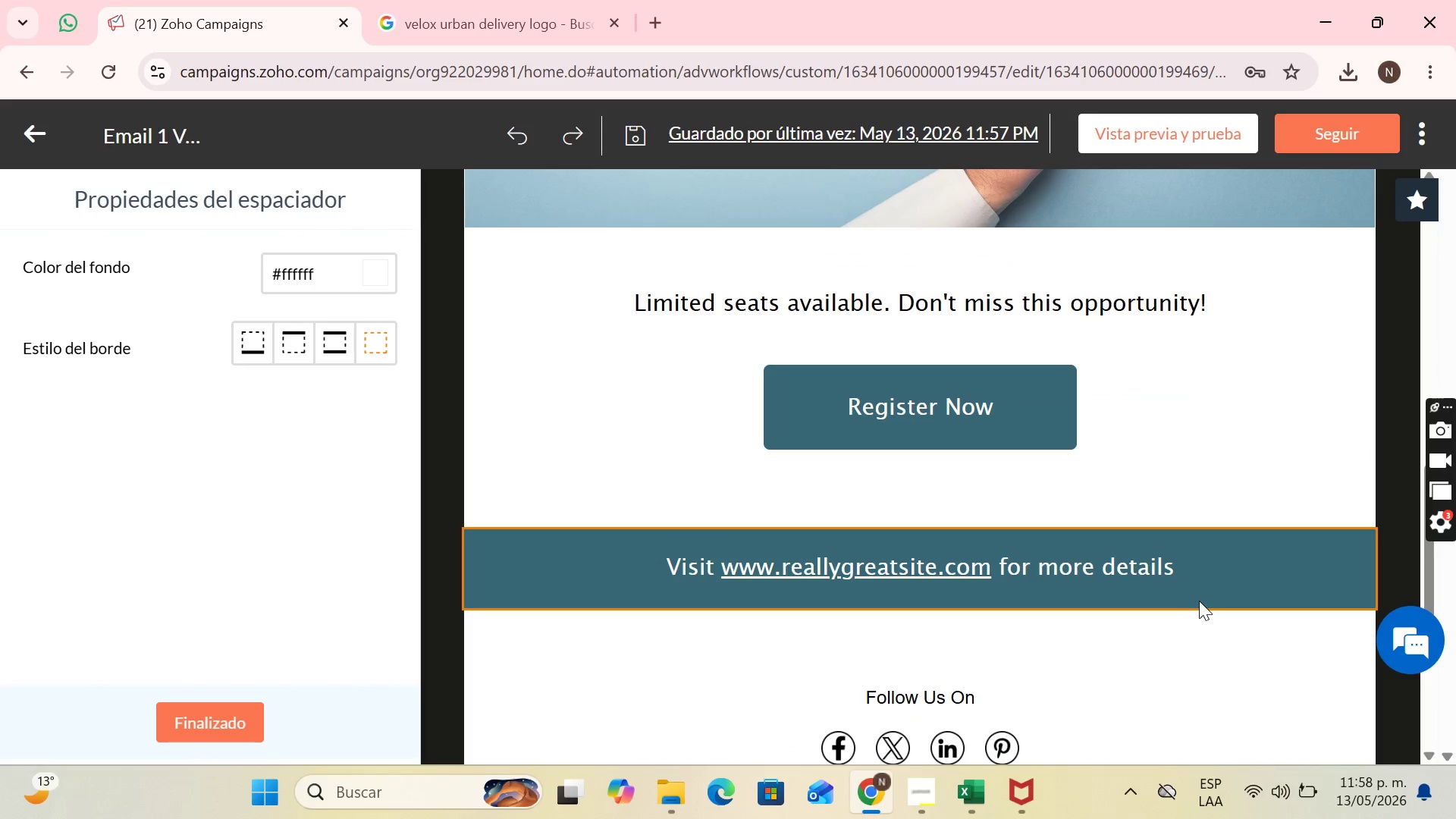 
scroll: coordinate [1094, 445], scroll_direction: up, amount: 6.0
 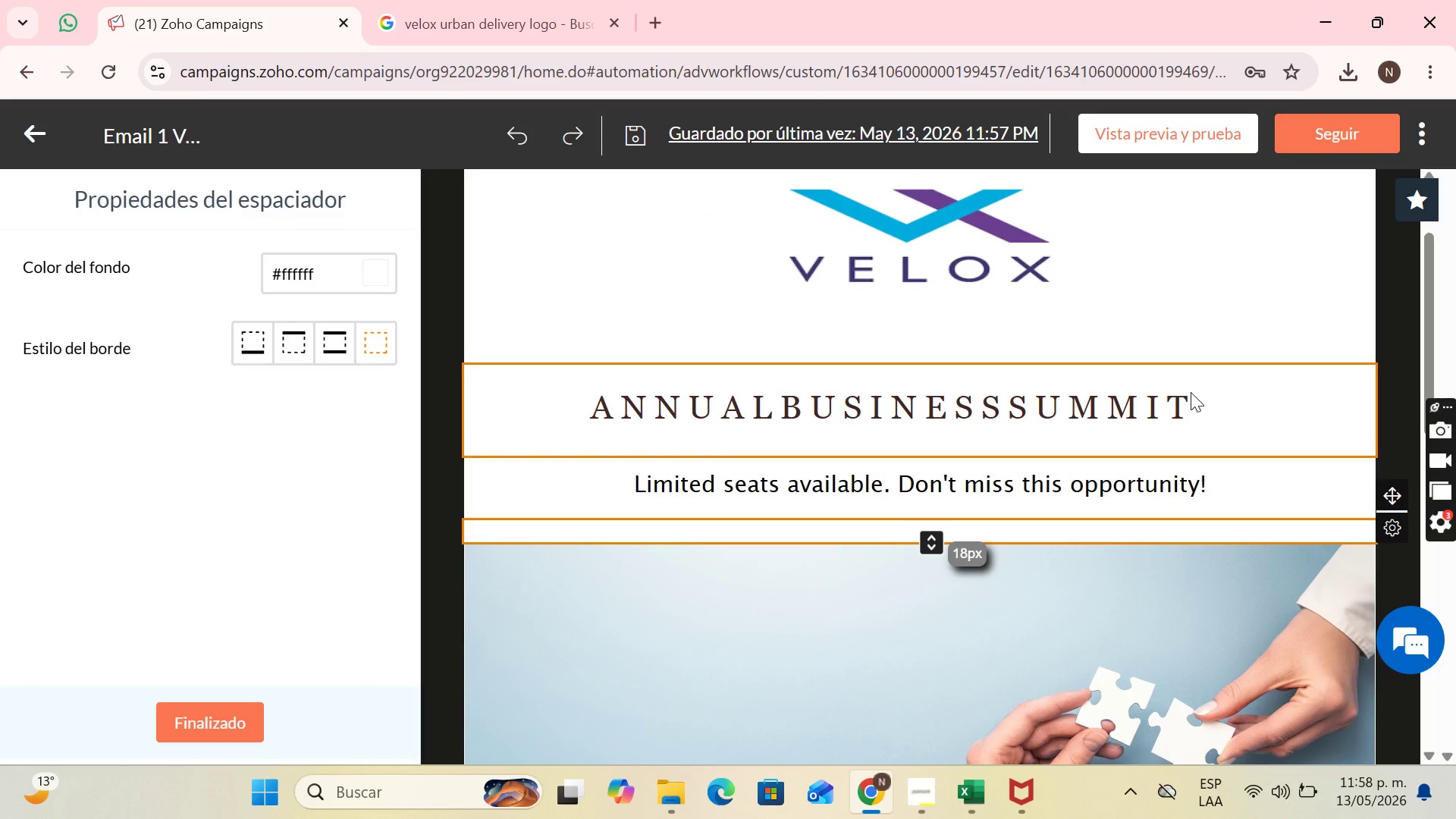 
left_click([1199, 398])
 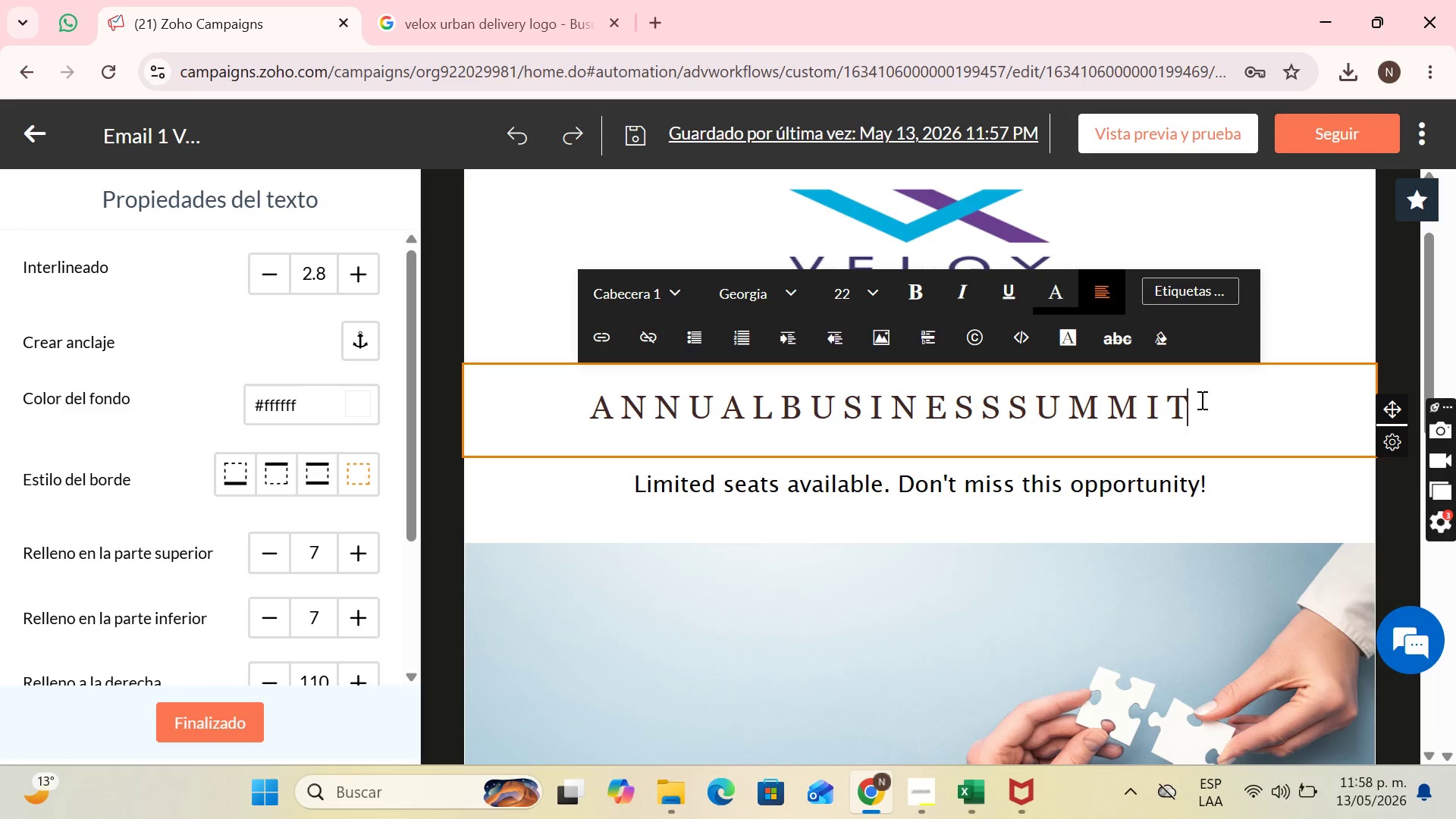 
wait(7.42)
 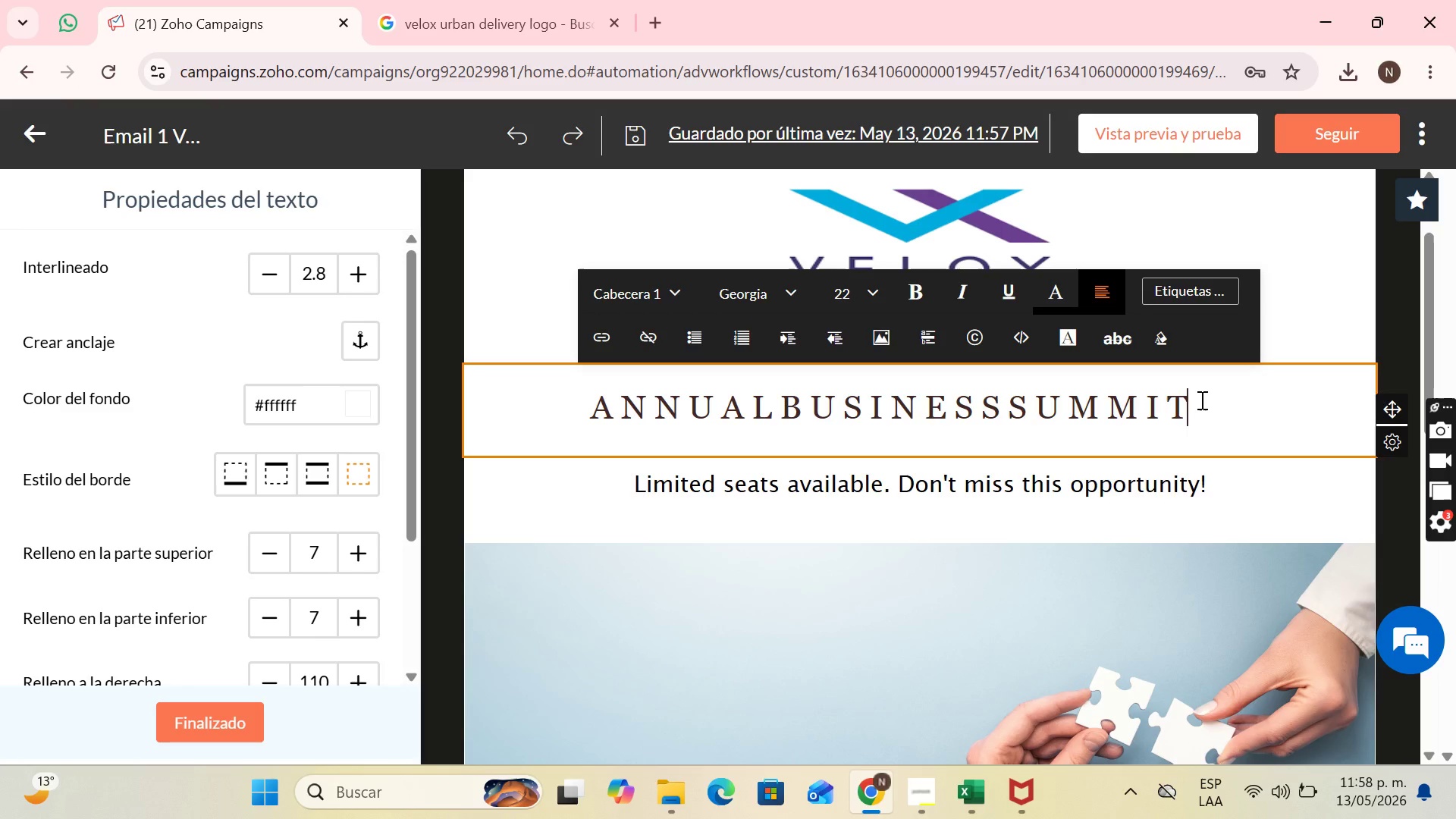 
left_click_drag(start_coordinate=[1189, 404], to_coordinate=[626, 392])
 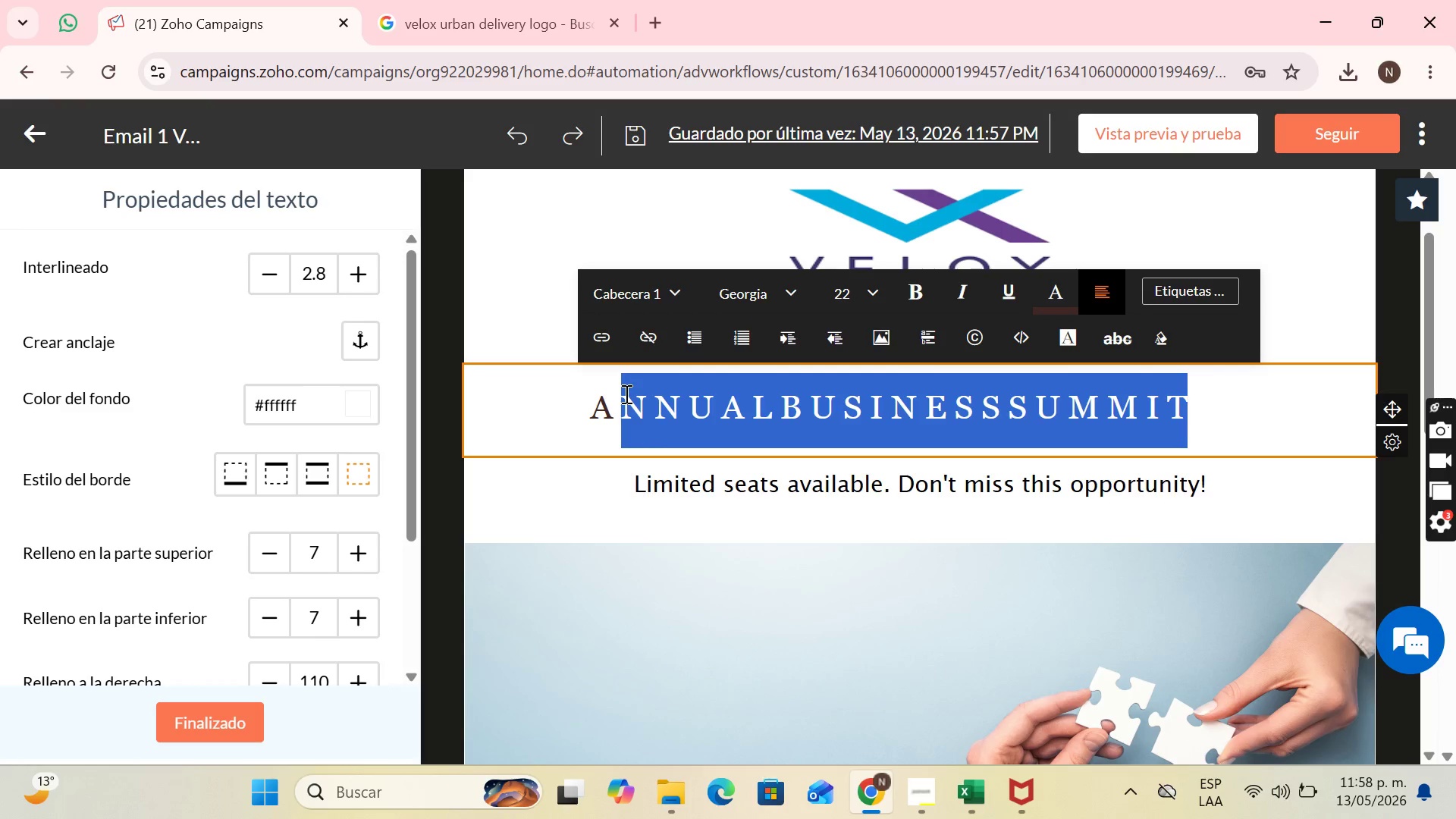 
key(CapsLock)
 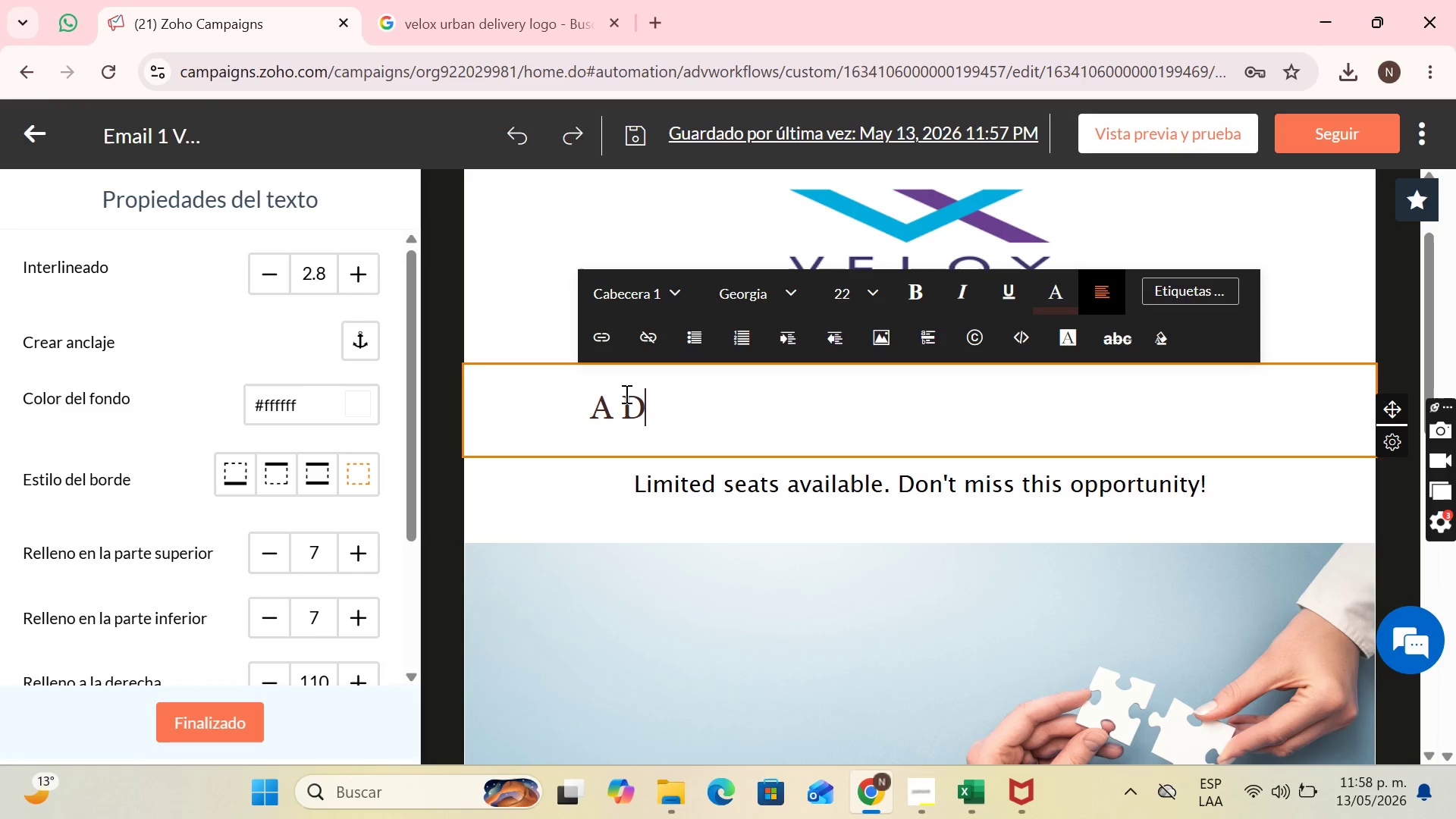 
key(D)
 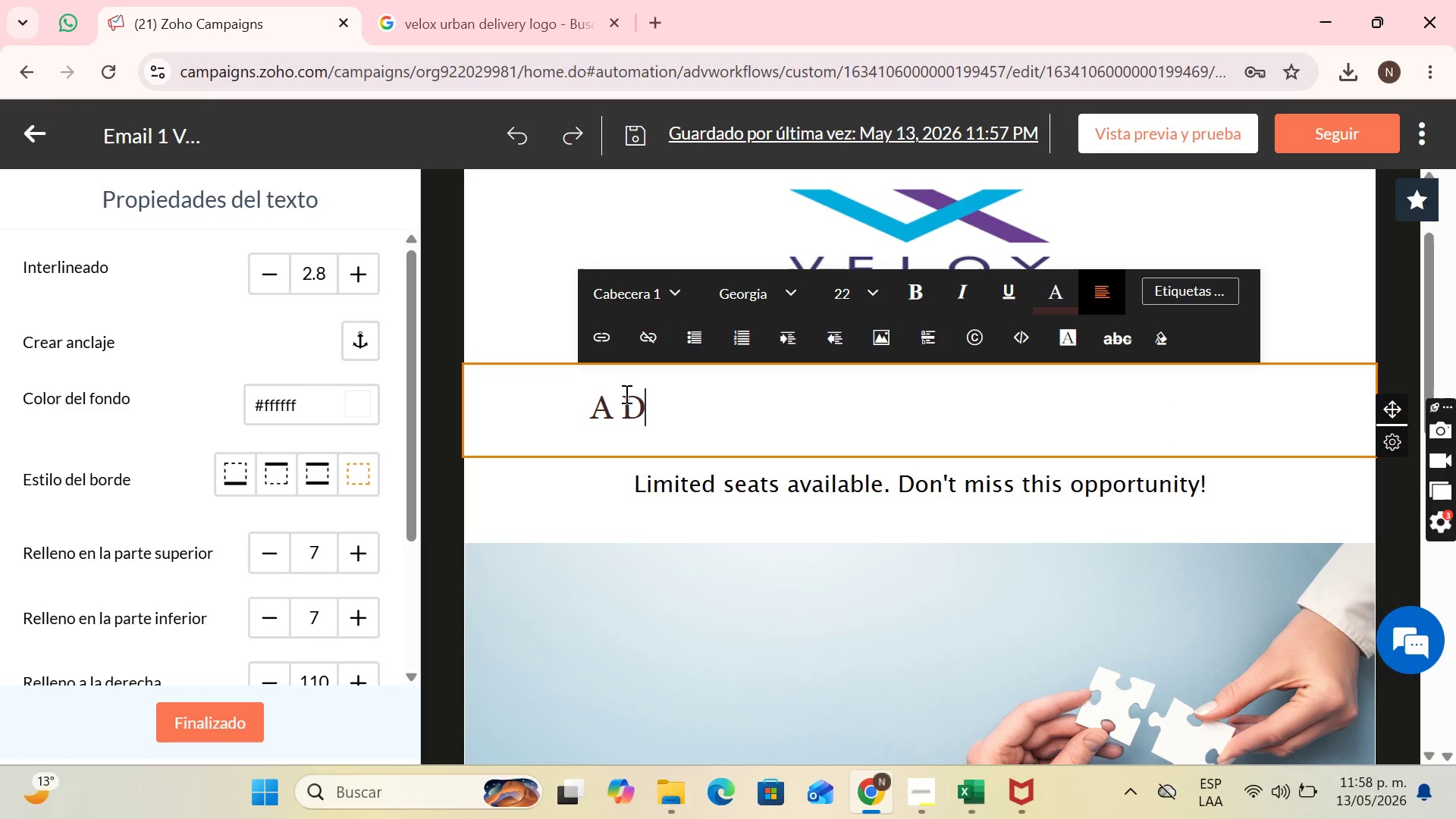 
key(CapsLock)
 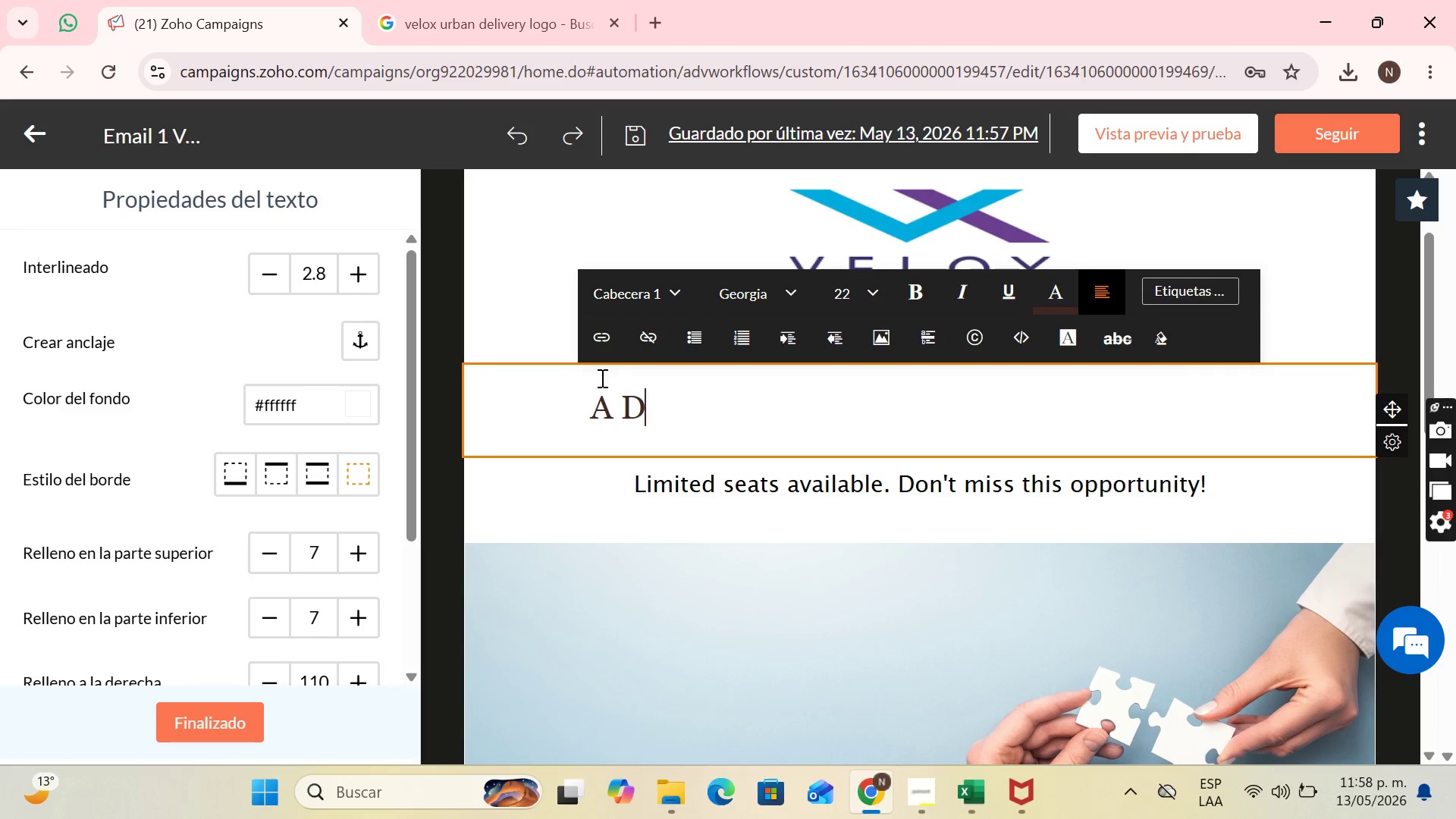 
key(ArrowLeft)
 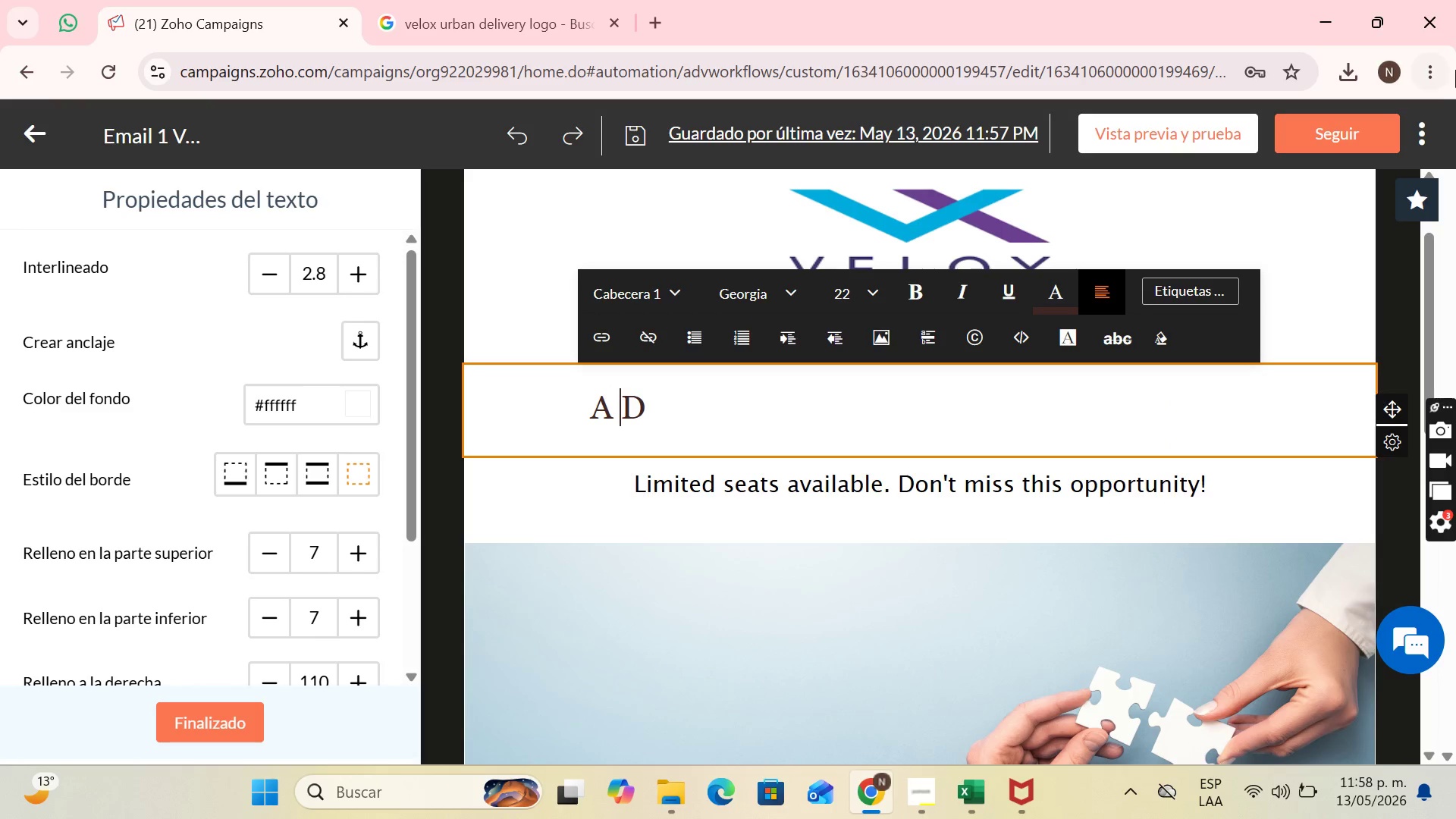 
key(Backspace)
 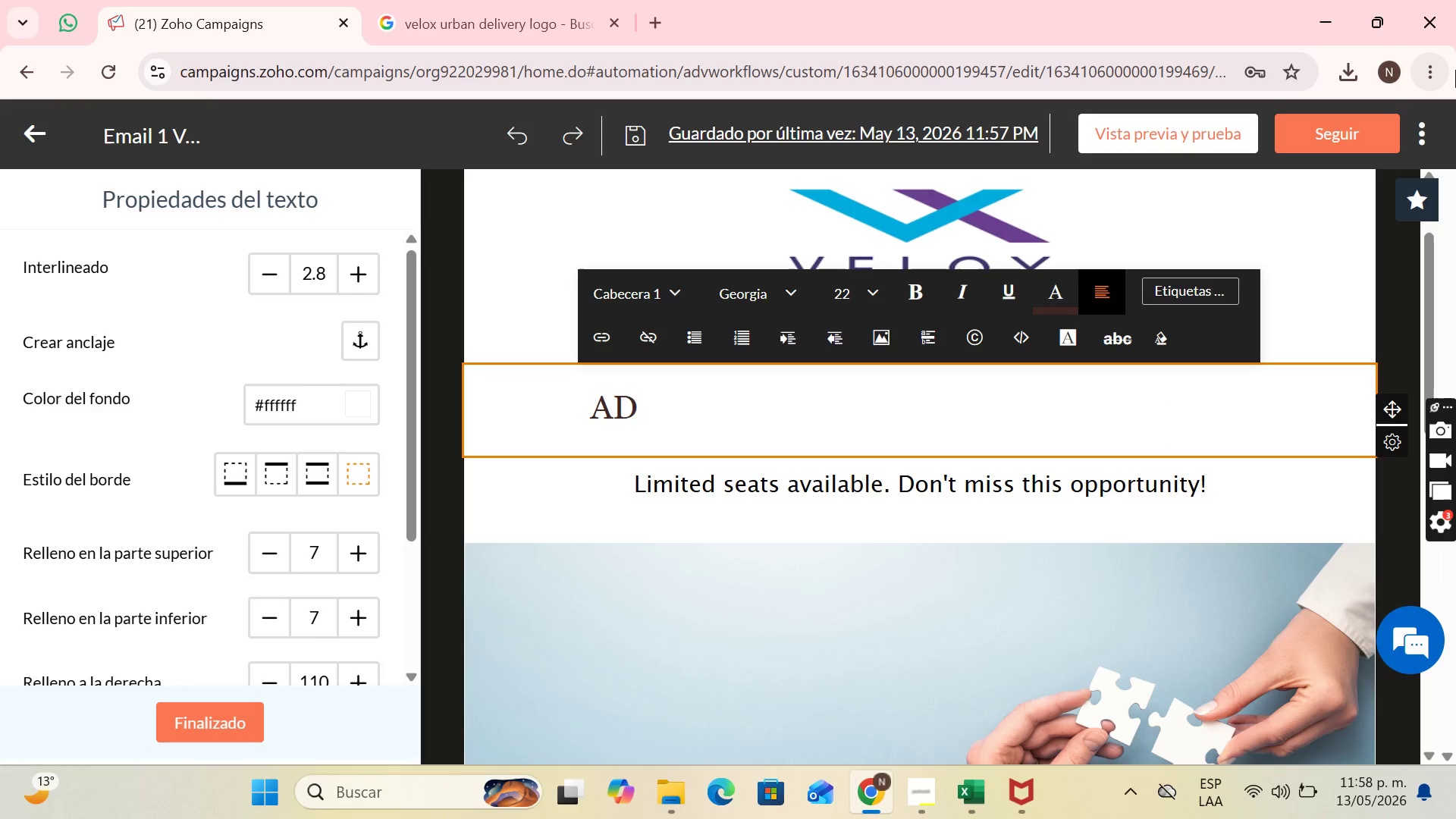 
key(ArrowRight)
 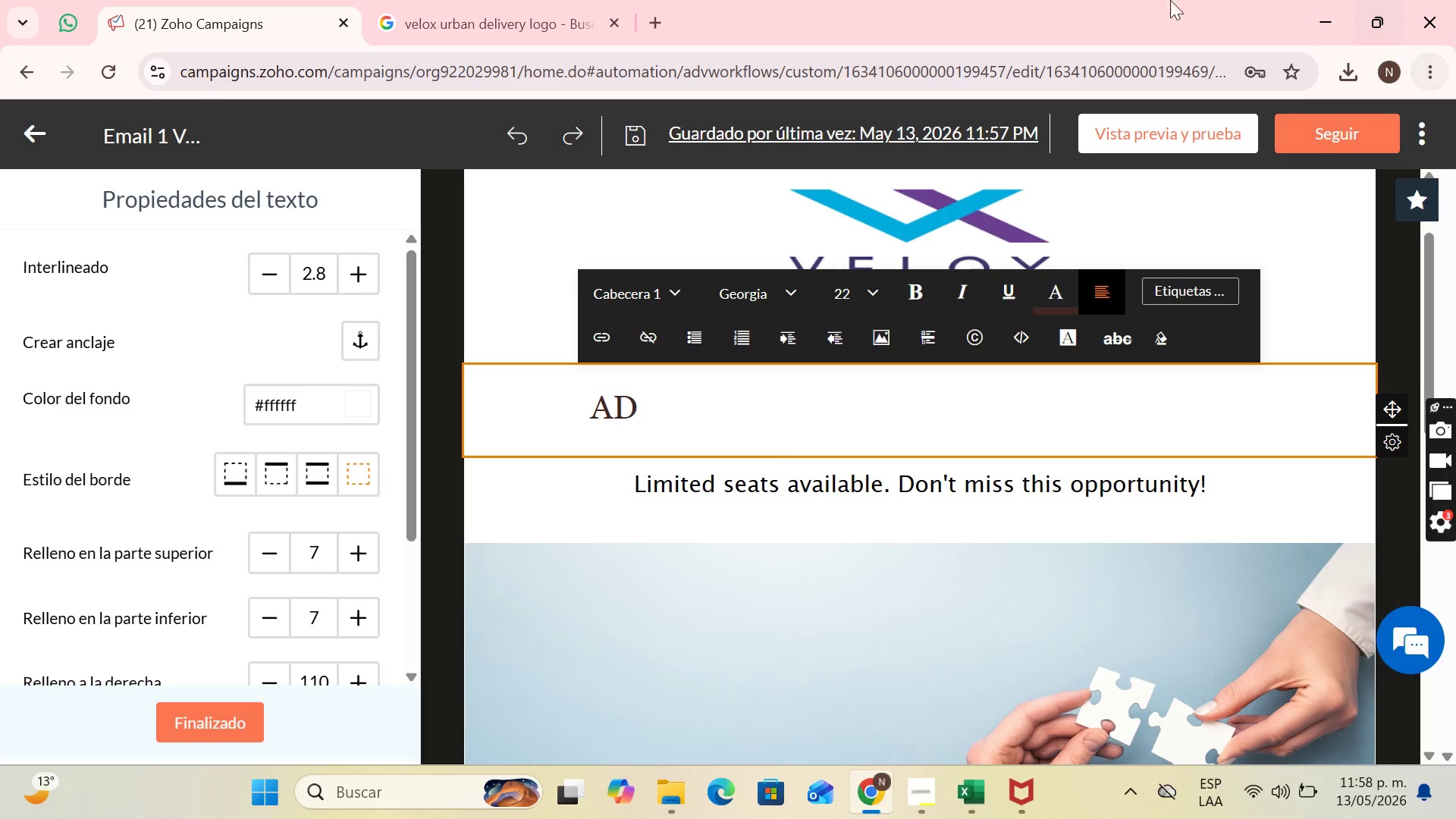 
key(ArrowLeft)
 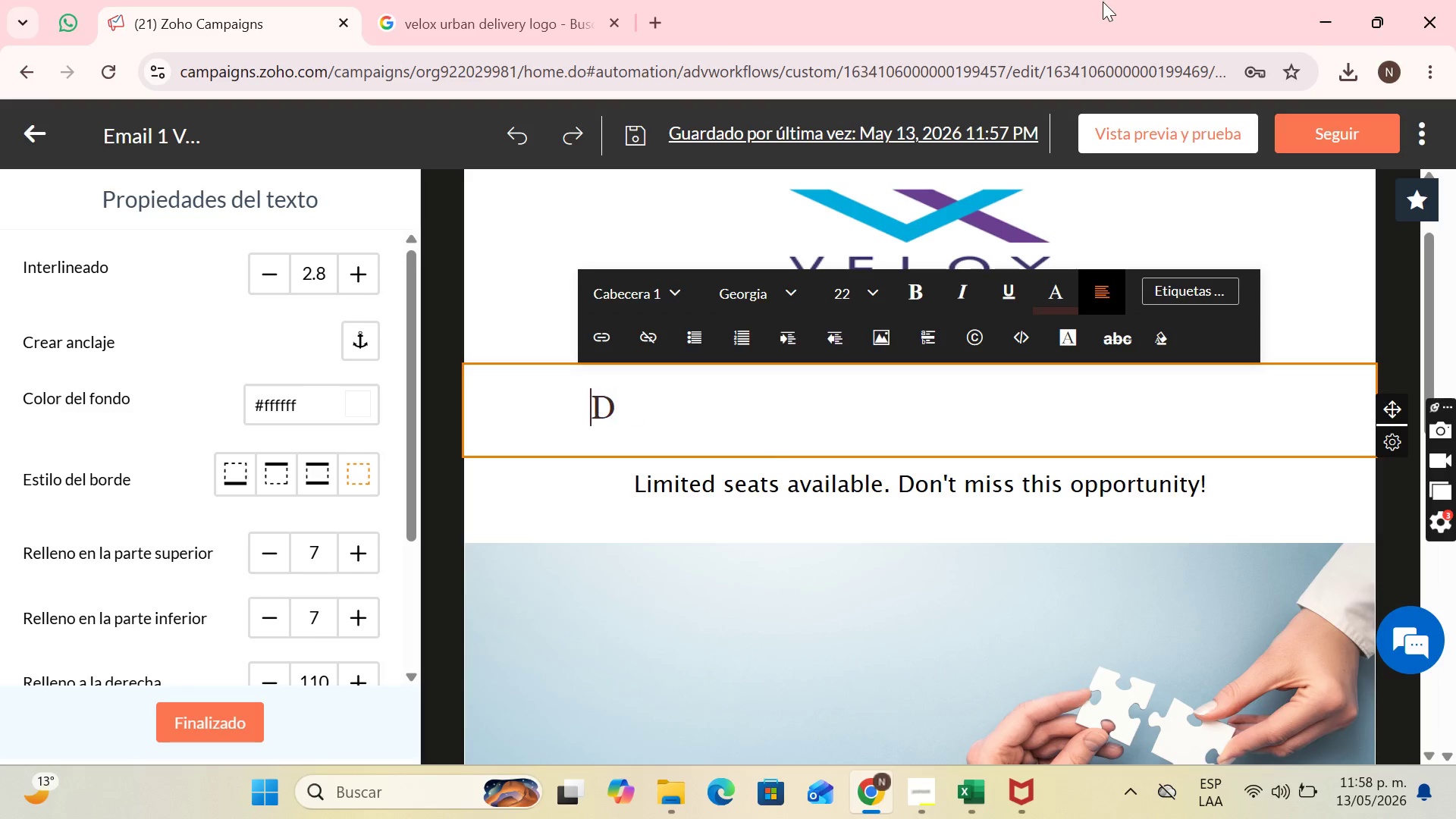 
key(Backspace)
 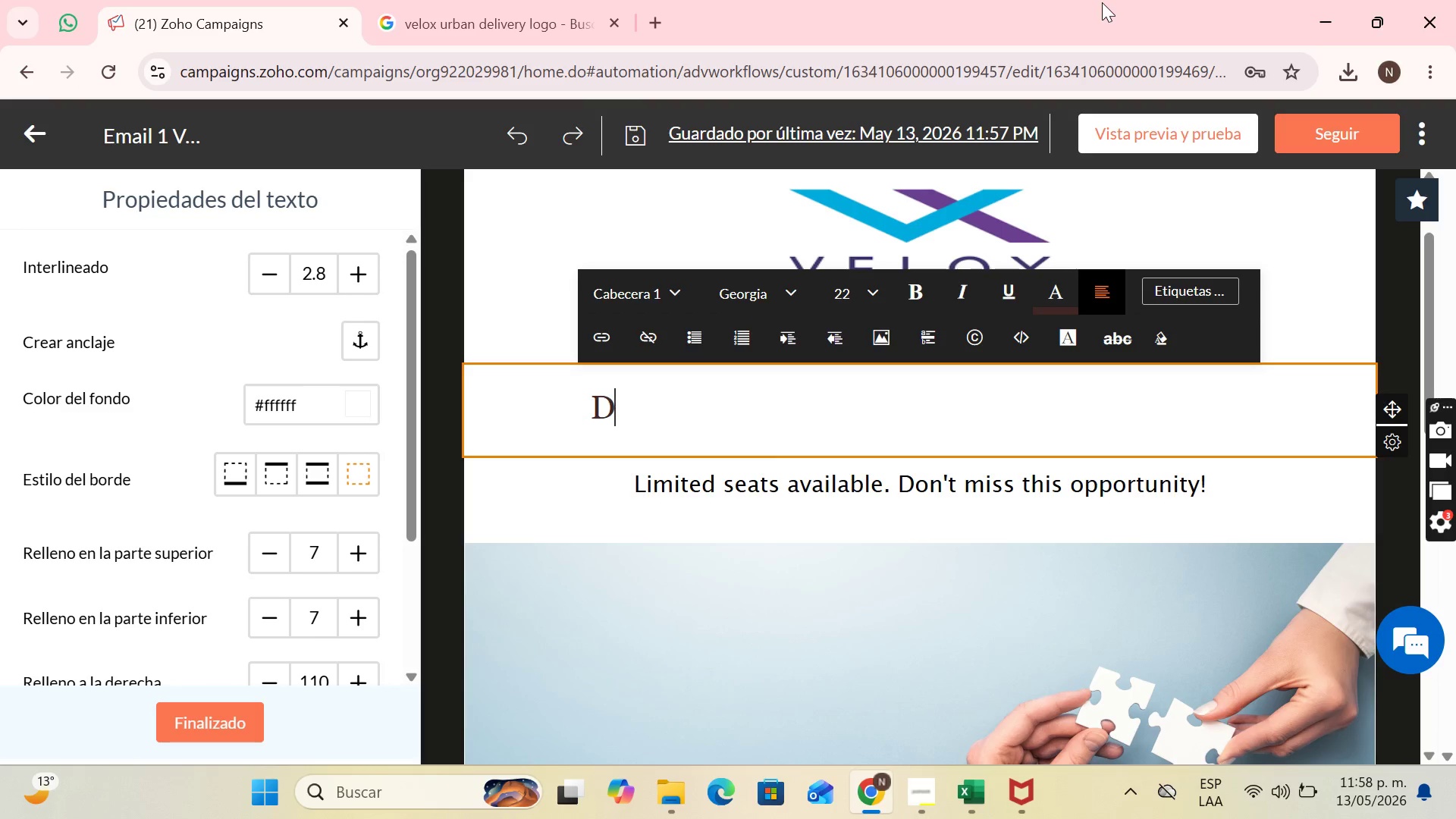 
key(ArrowRight)
 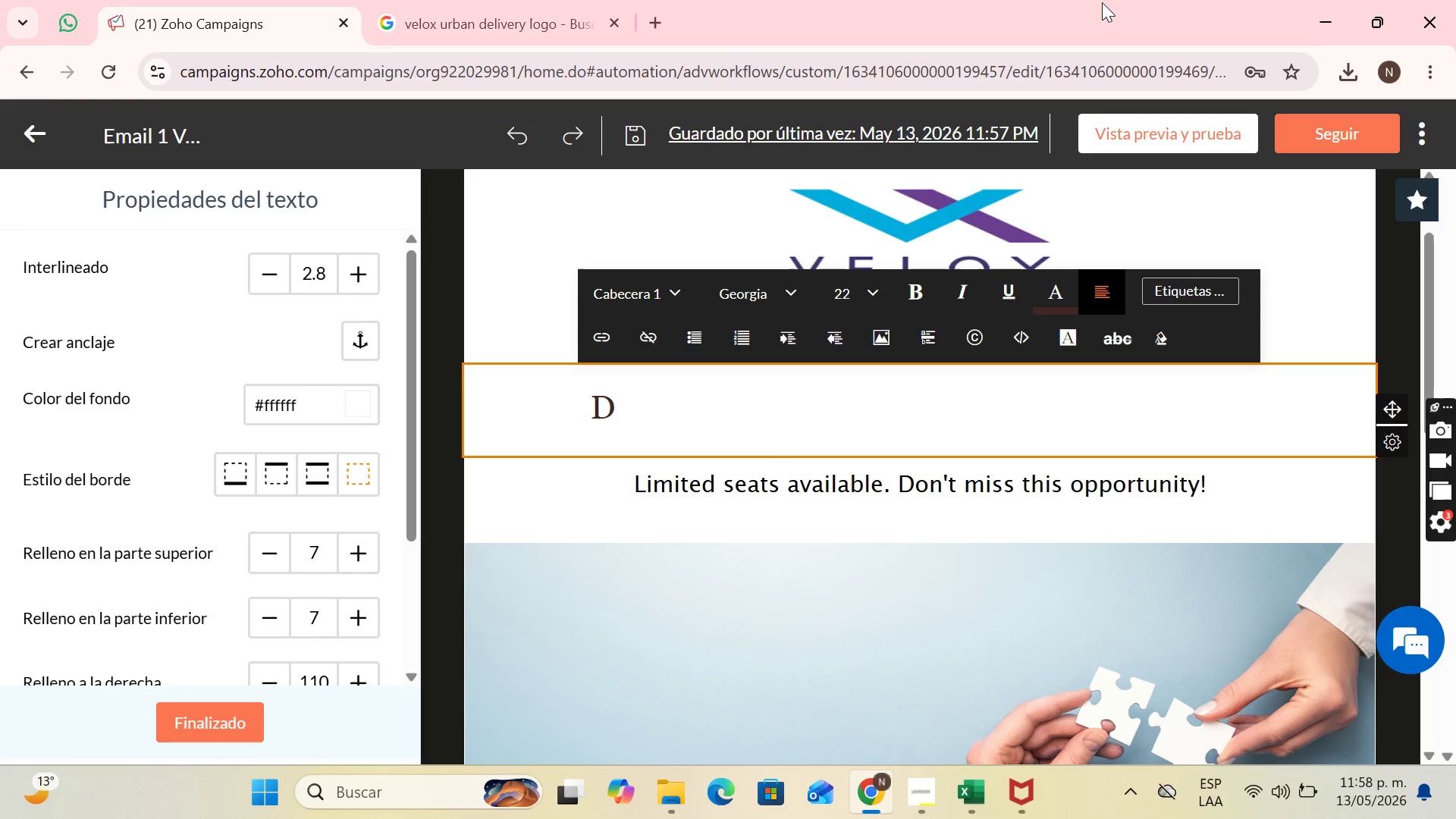 
type(ear )
 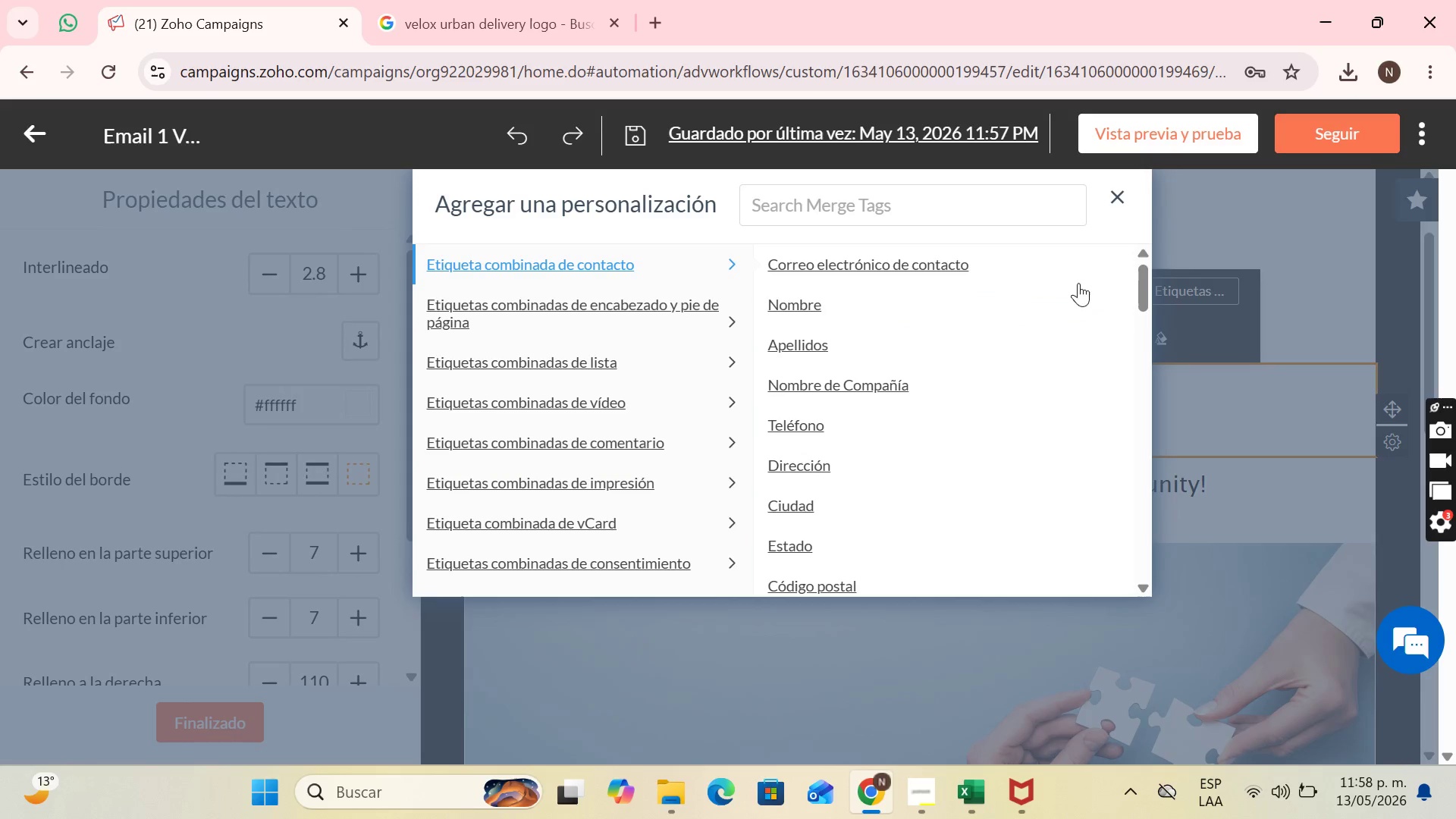 
left_click([778, 321])
 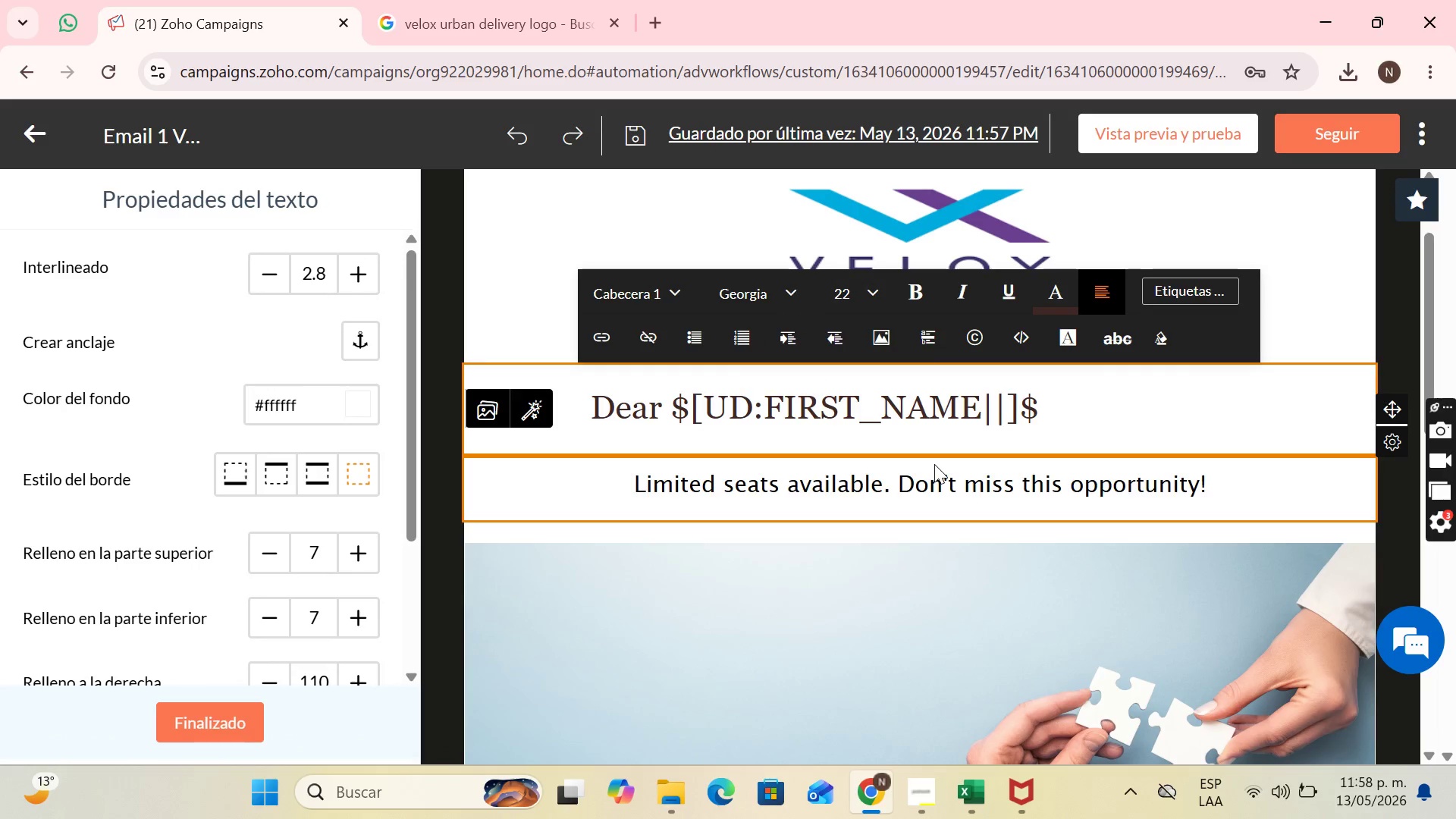 
key(Comma)
 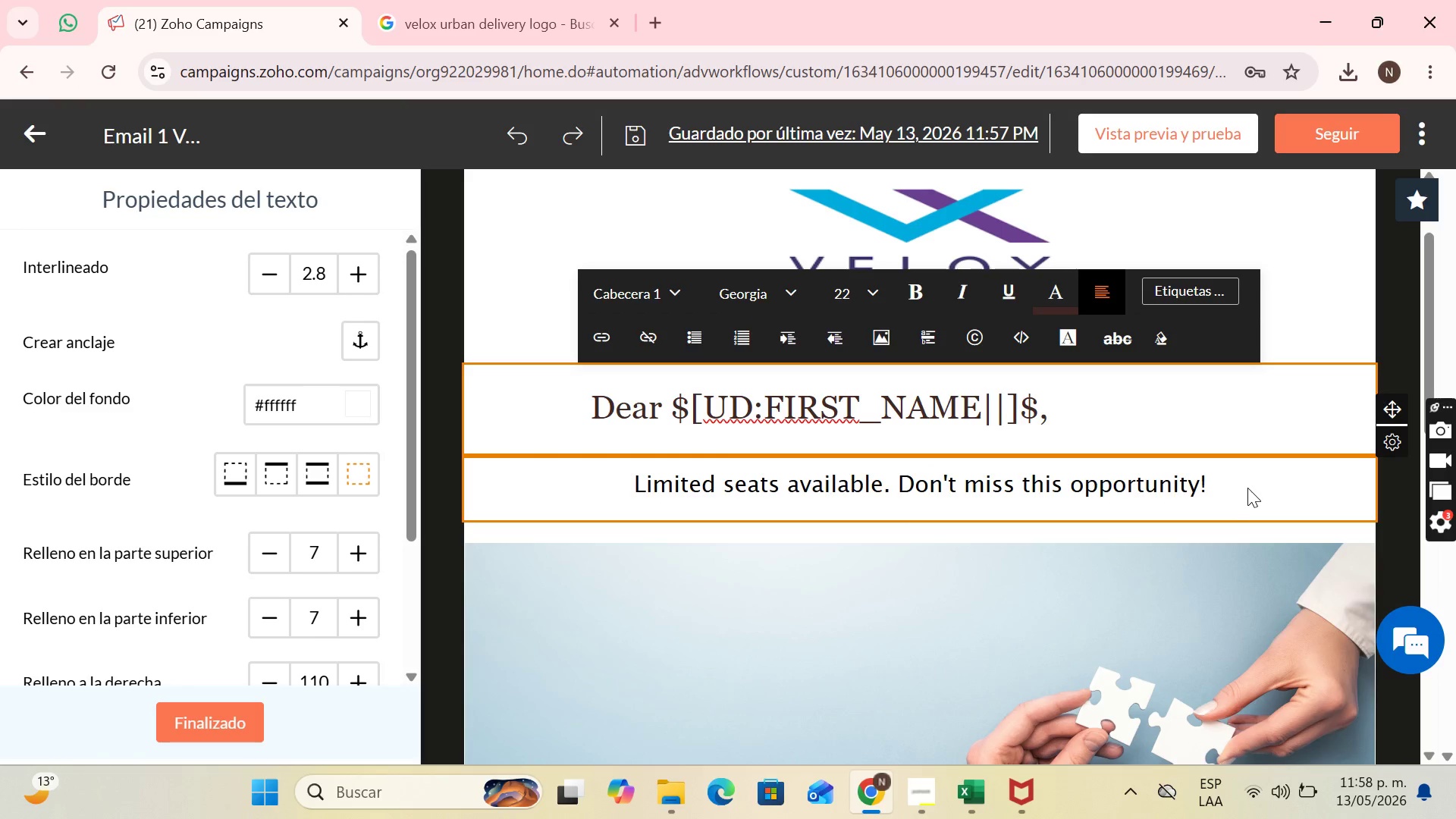 
left_click([1245, 468])
 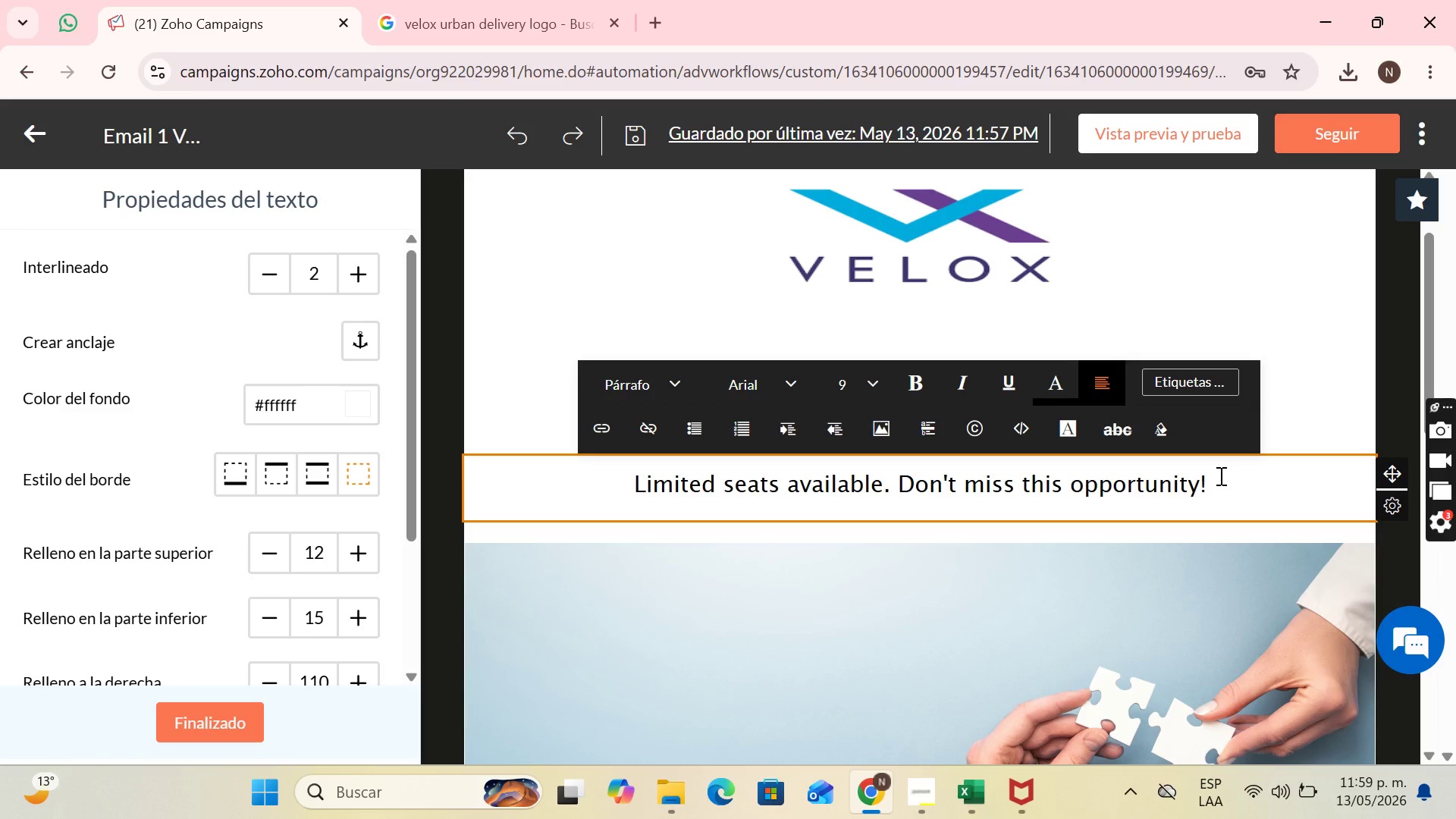 
wait(20.64)
 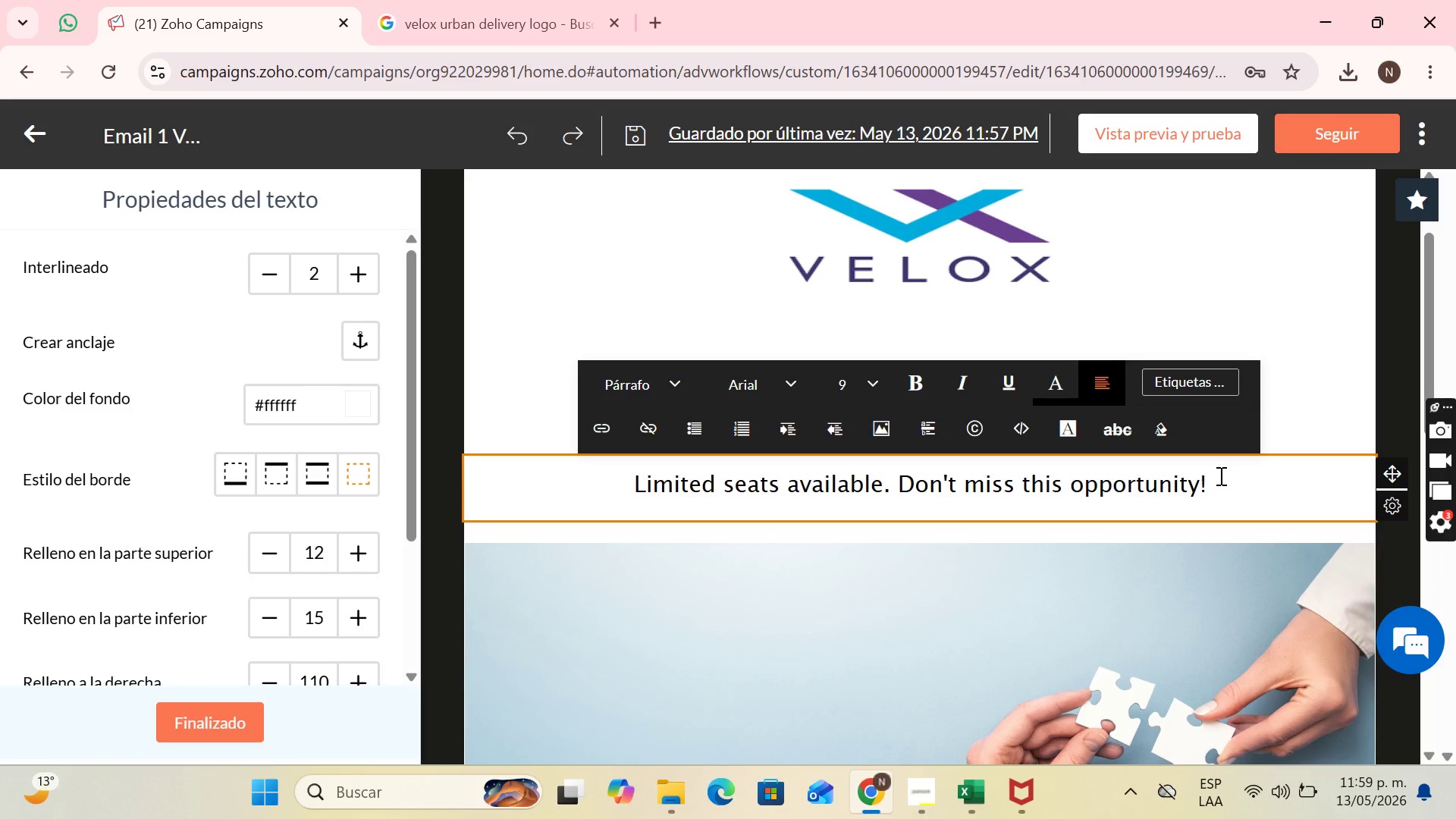 
left_click_drag(start_coordinate=[1217, 488], to_coordinate=[642, 477])
 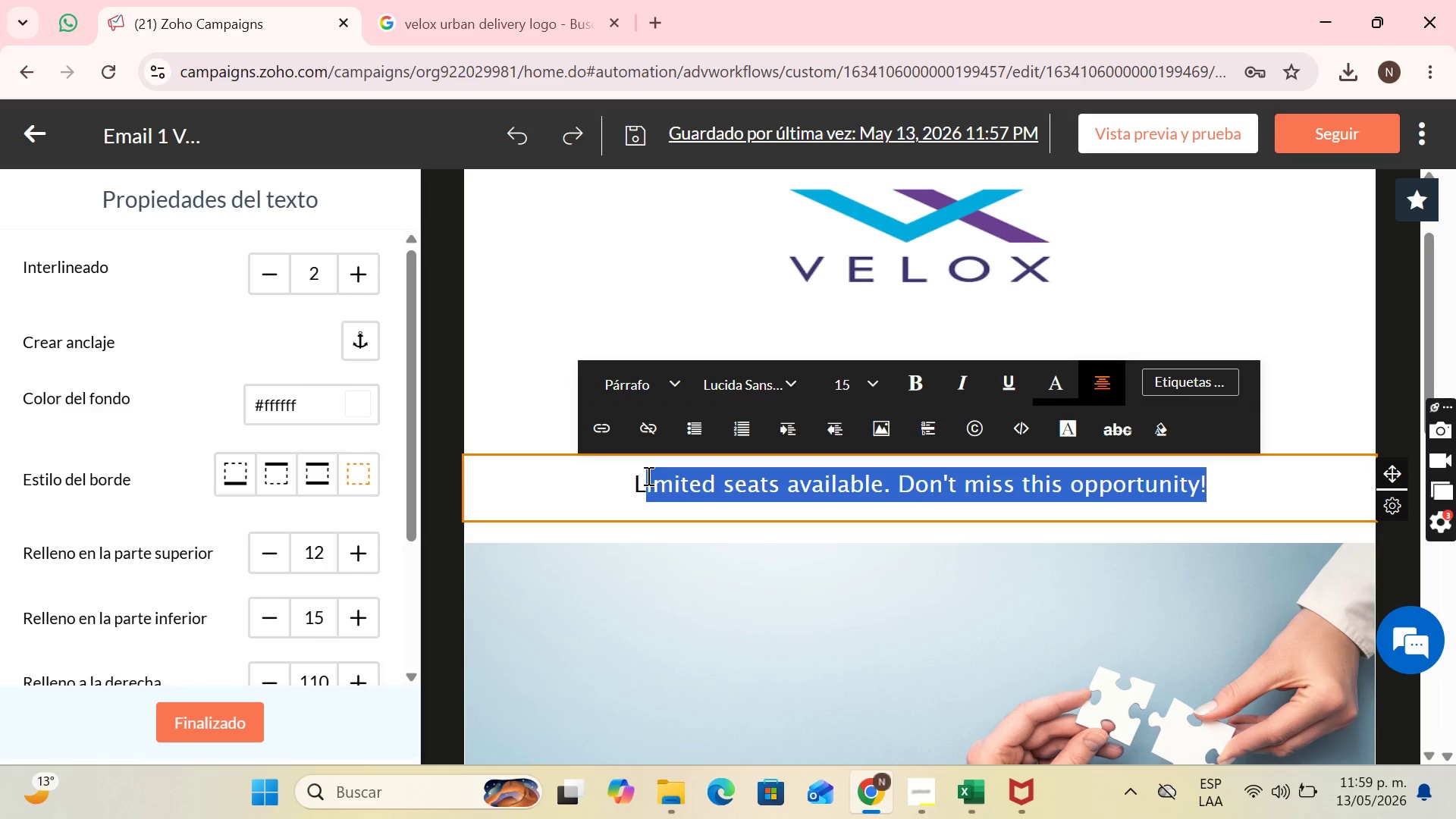 
key(CapsLock)
 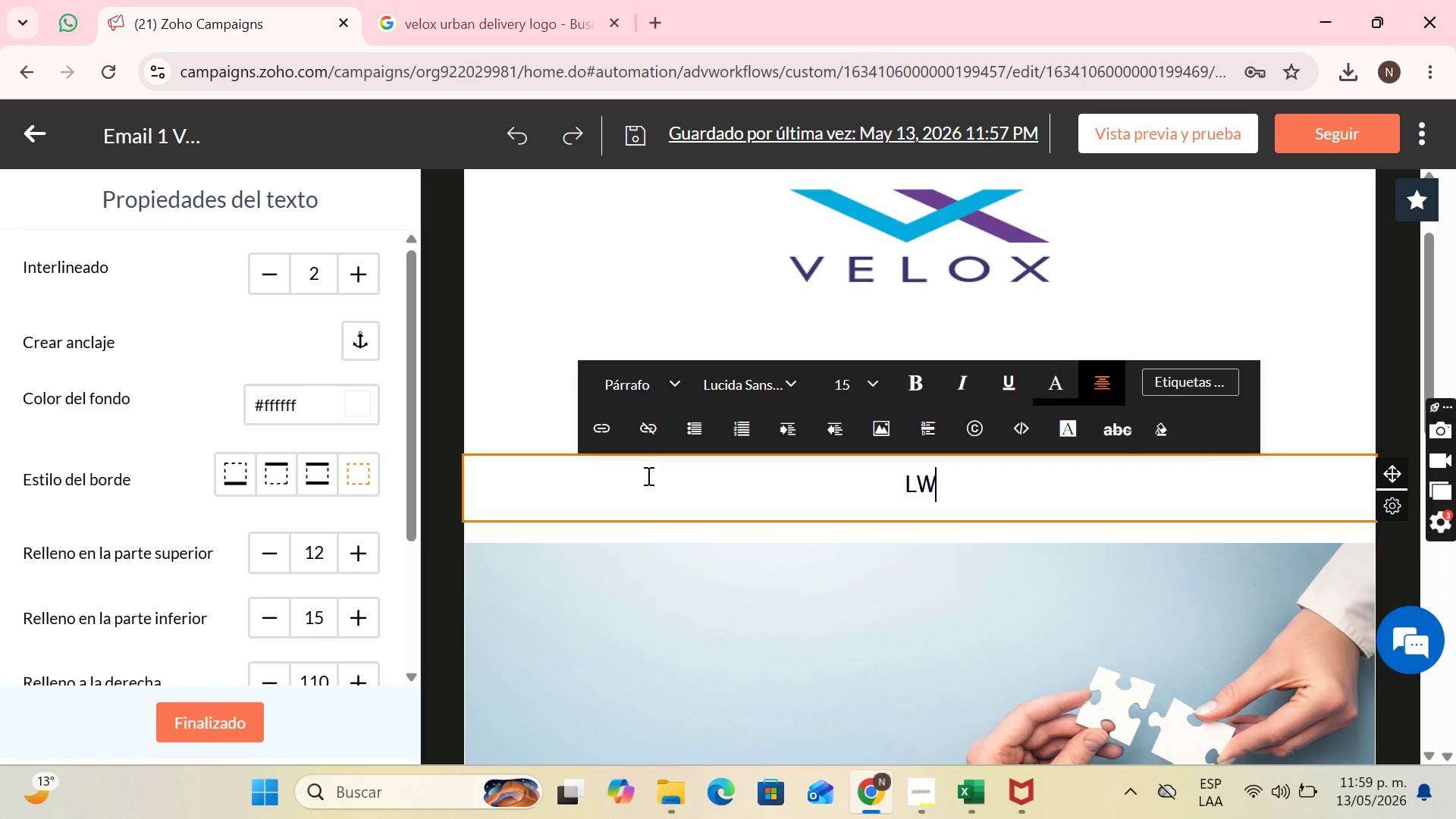 
key(W)
 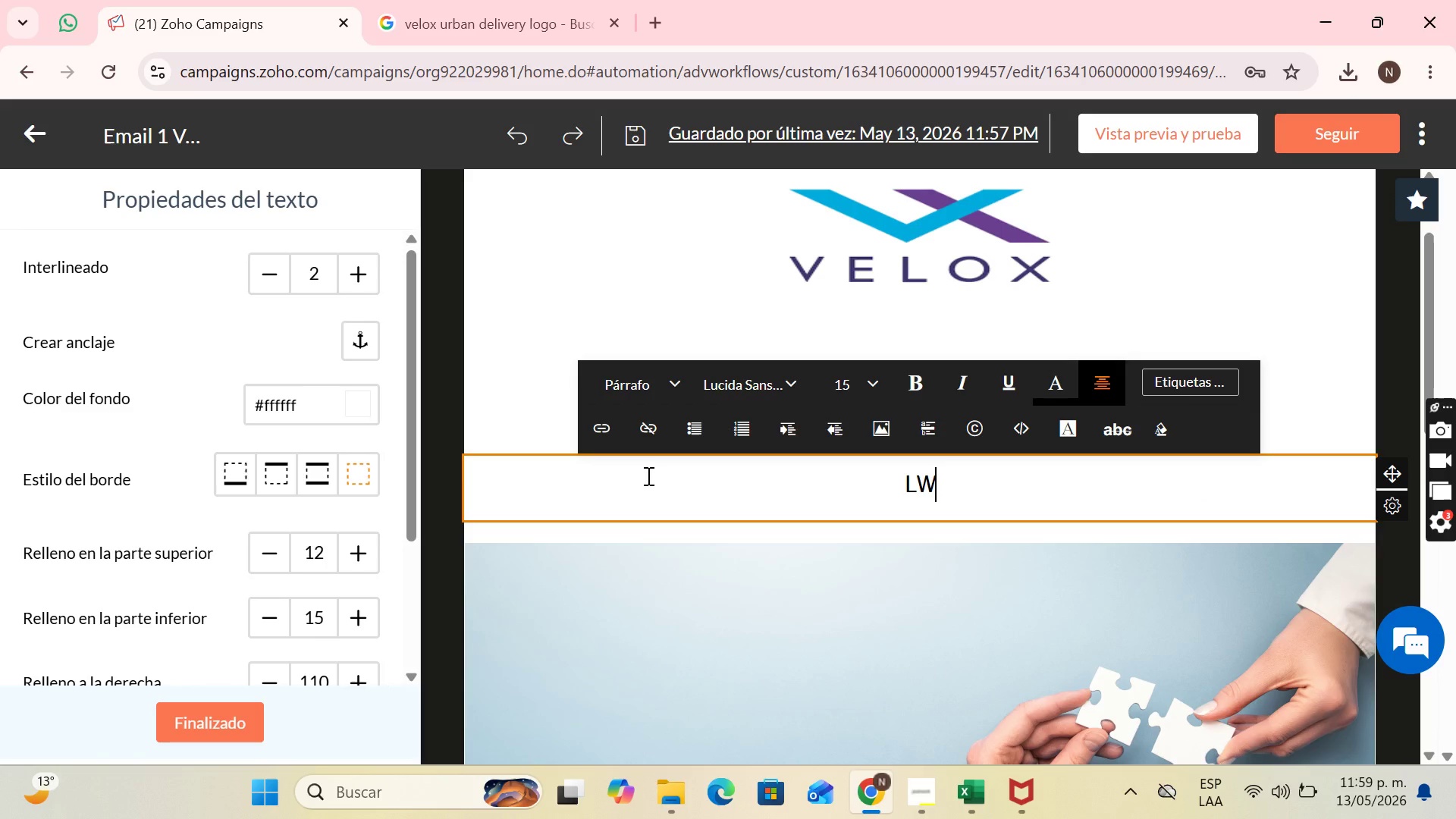 
key(CapsLock)
 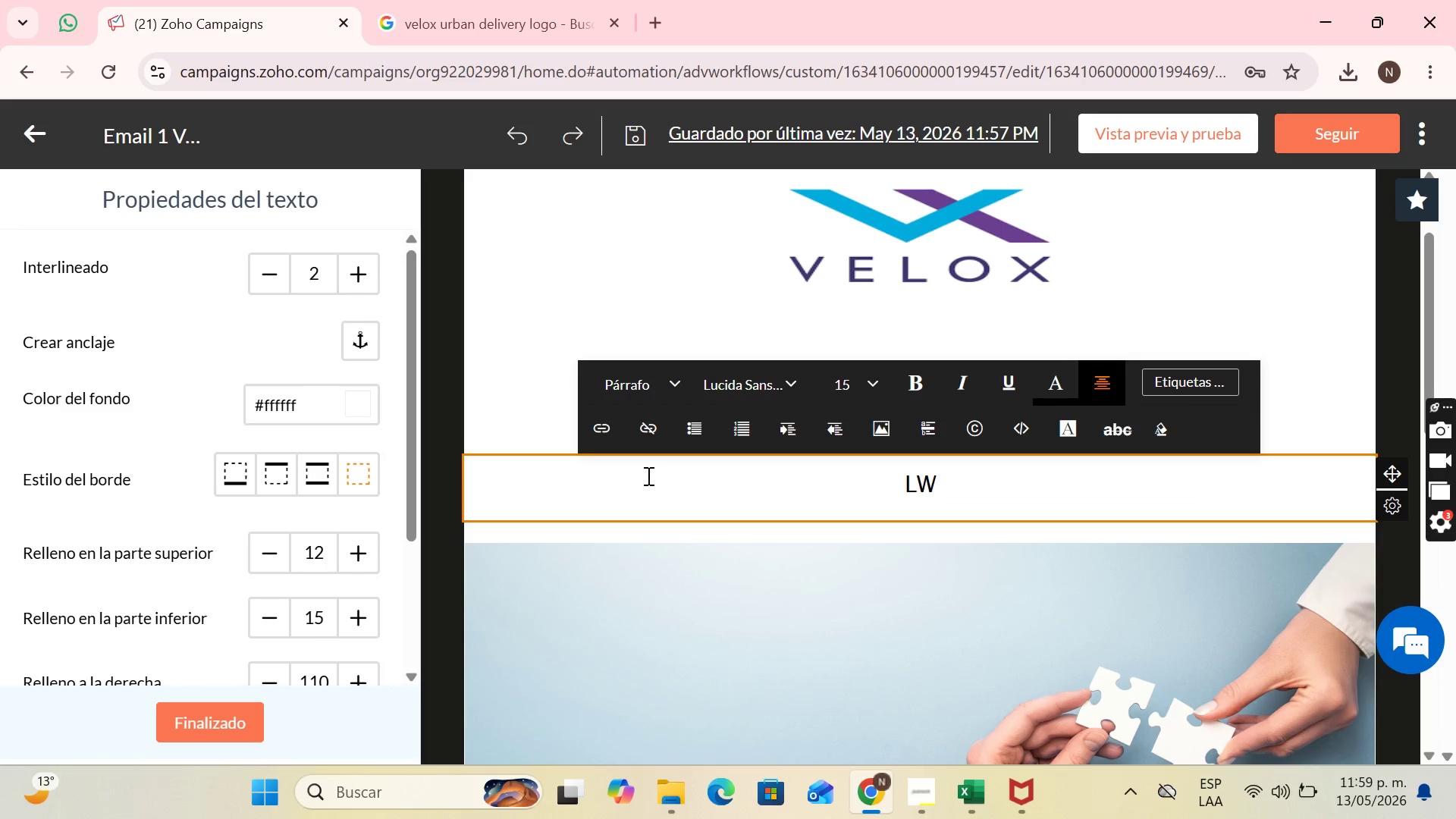 
key(ArrowLeft)
 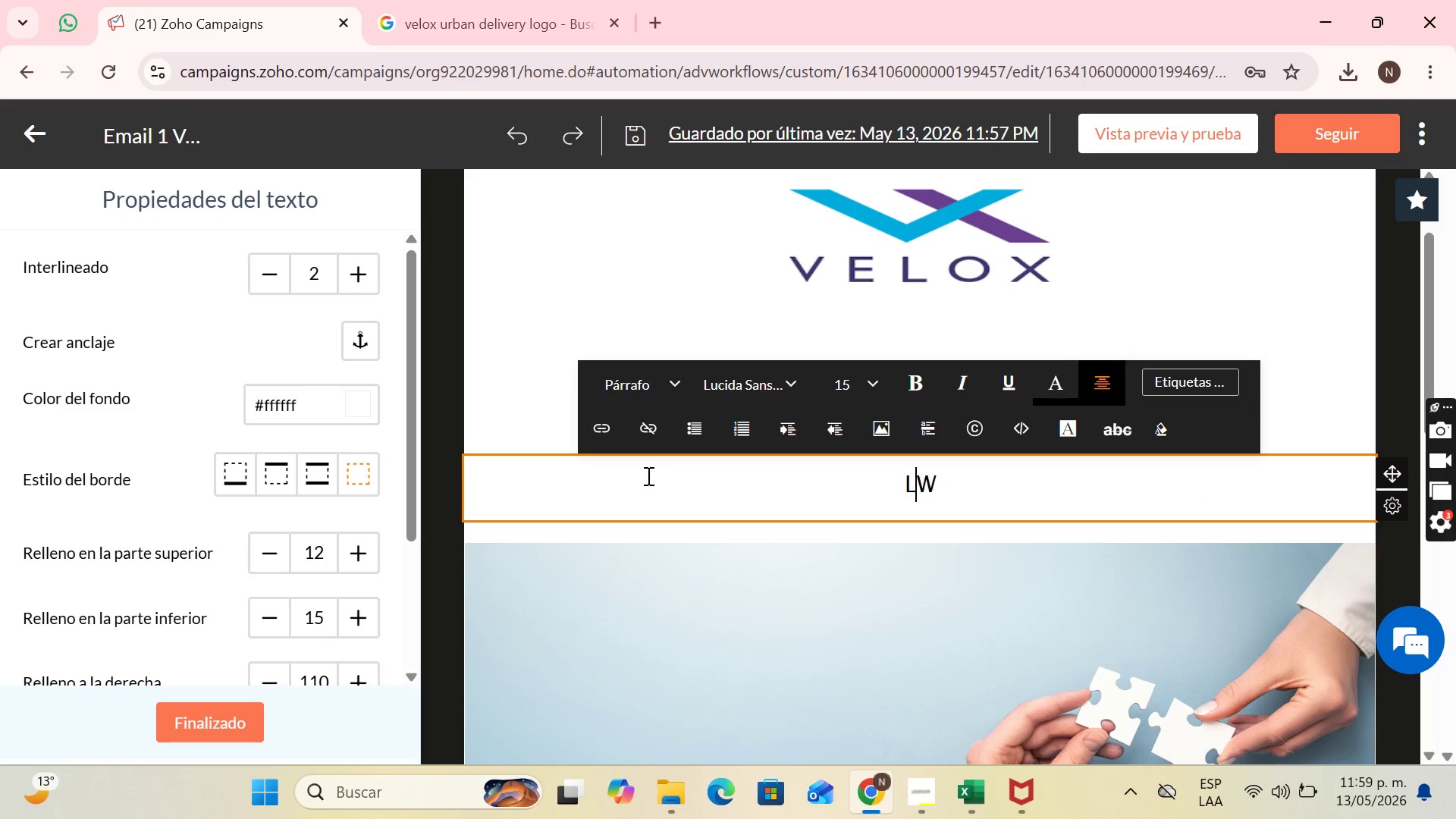 
key(Backspace)
 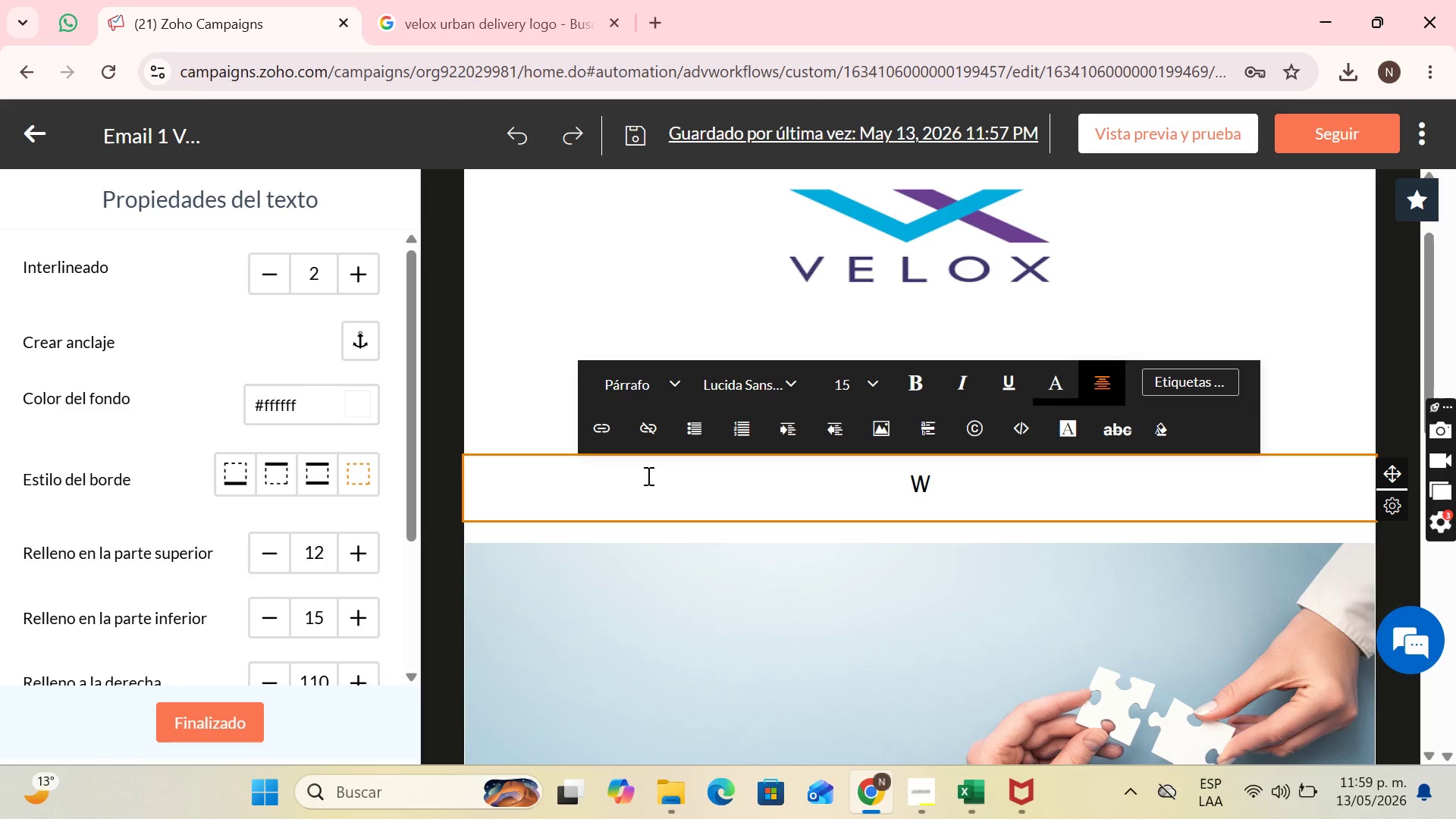 
key(ArrowRight)
 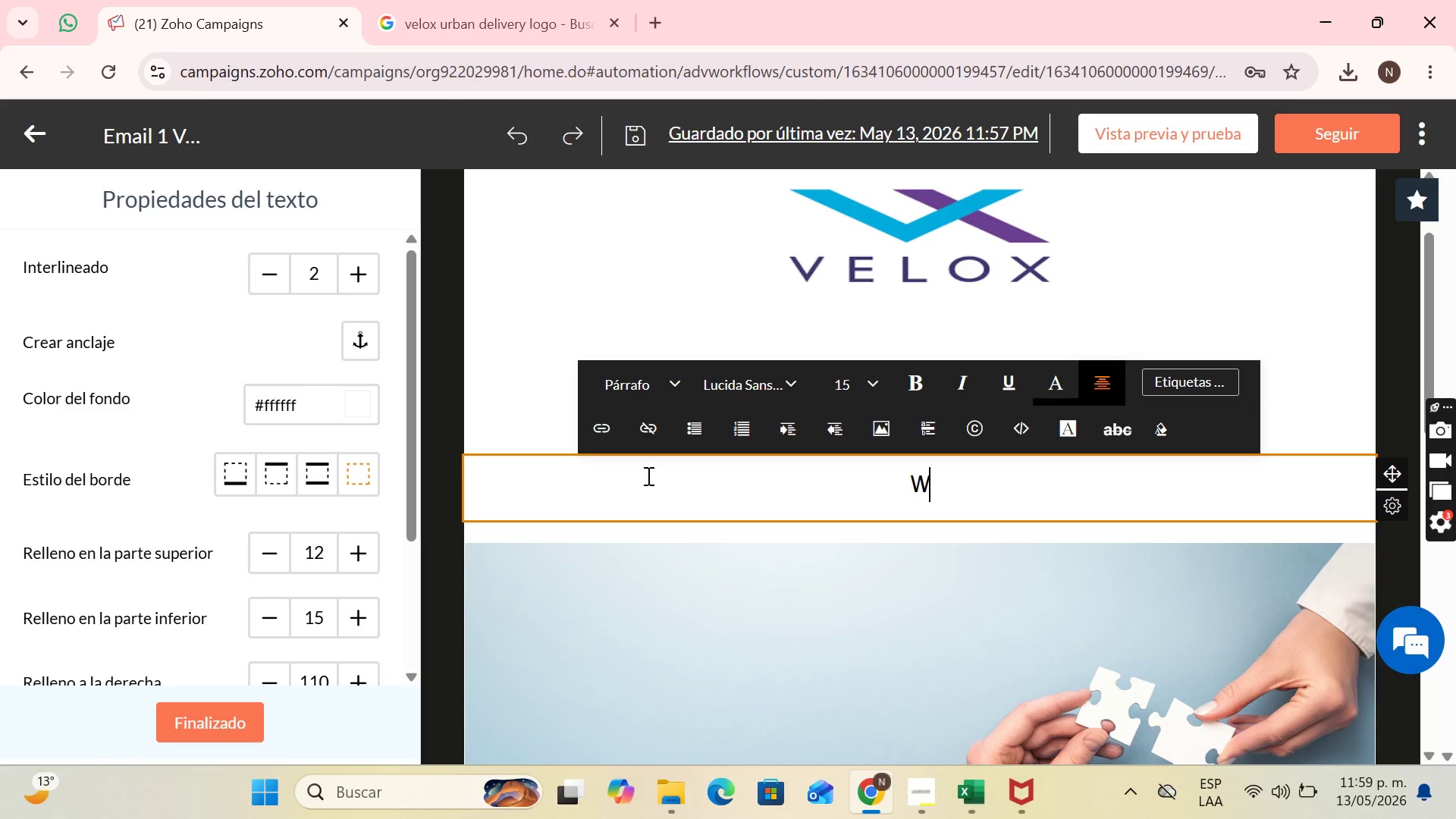 
type(e know that in the )
 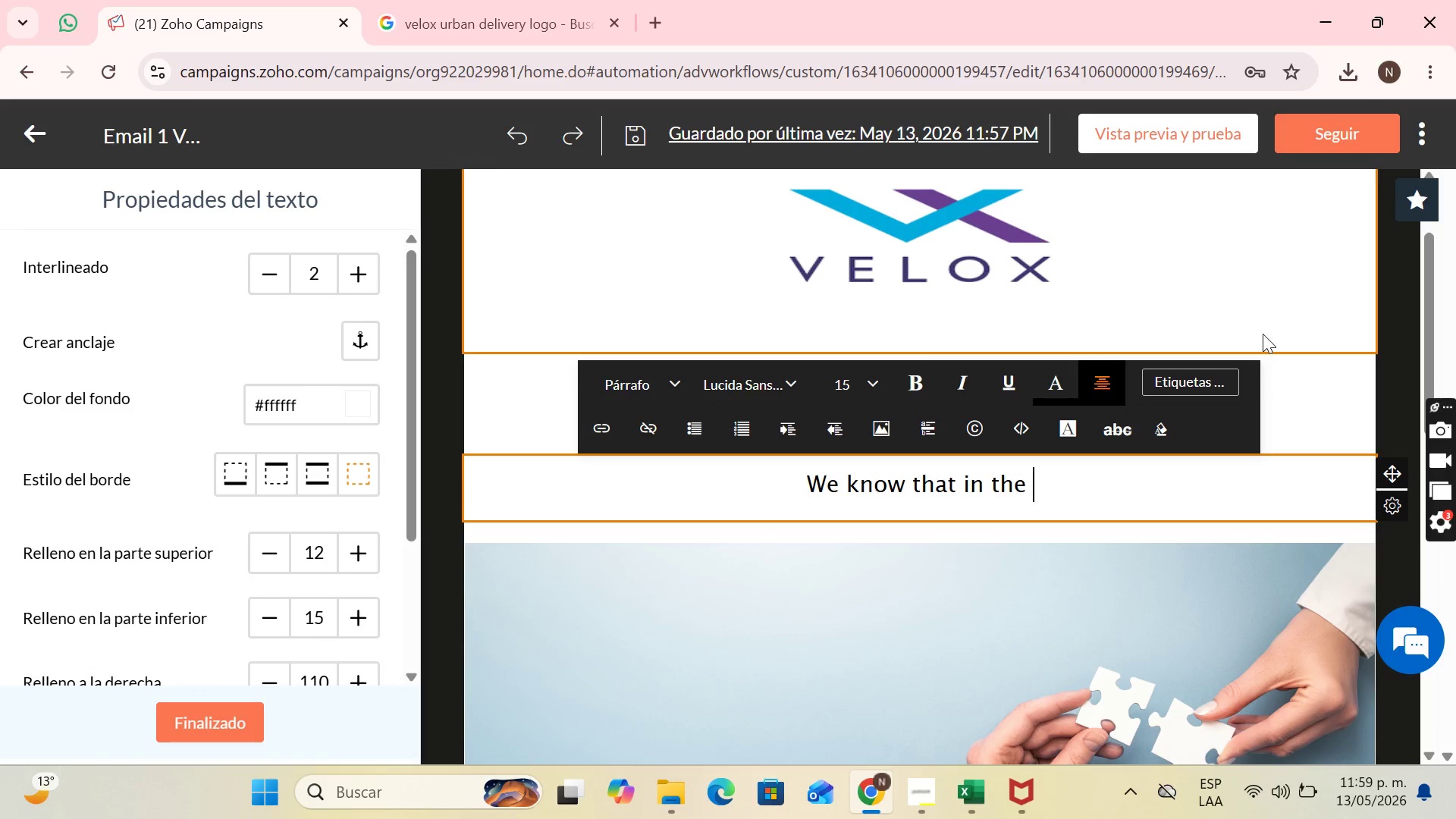 
left_click([1184, 378])
 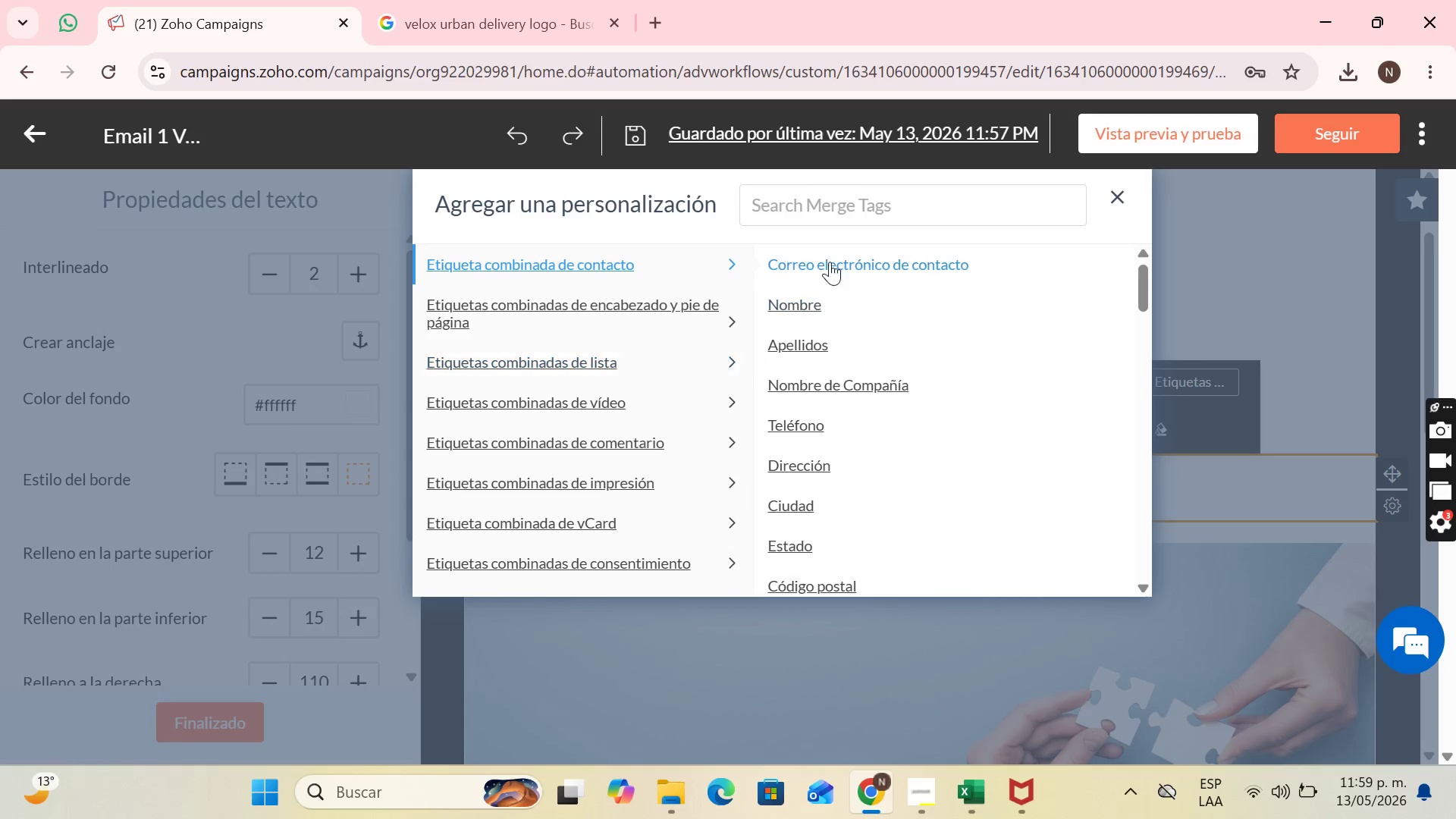 
left_click([855, 196])
 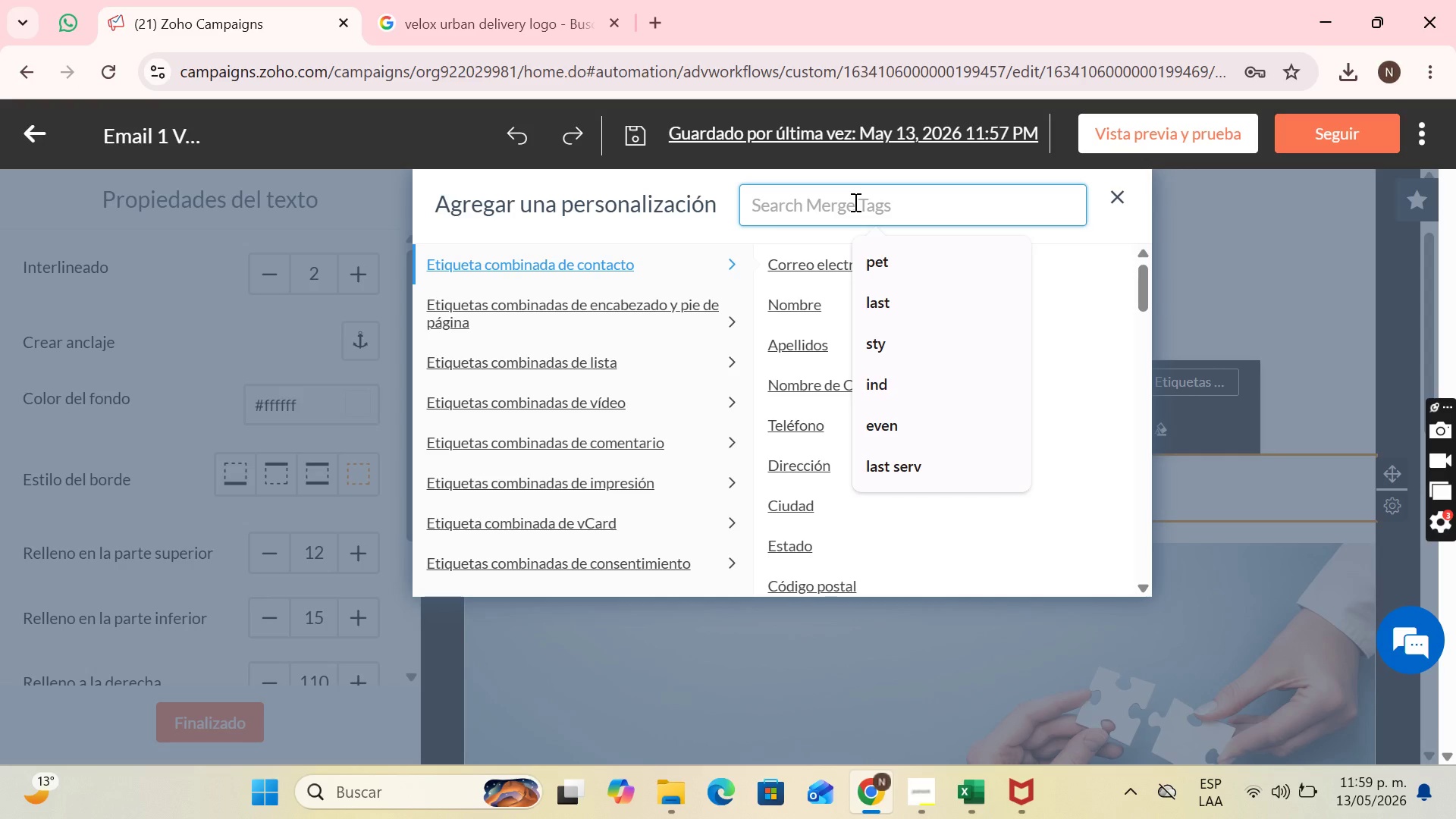 
type(ind)
 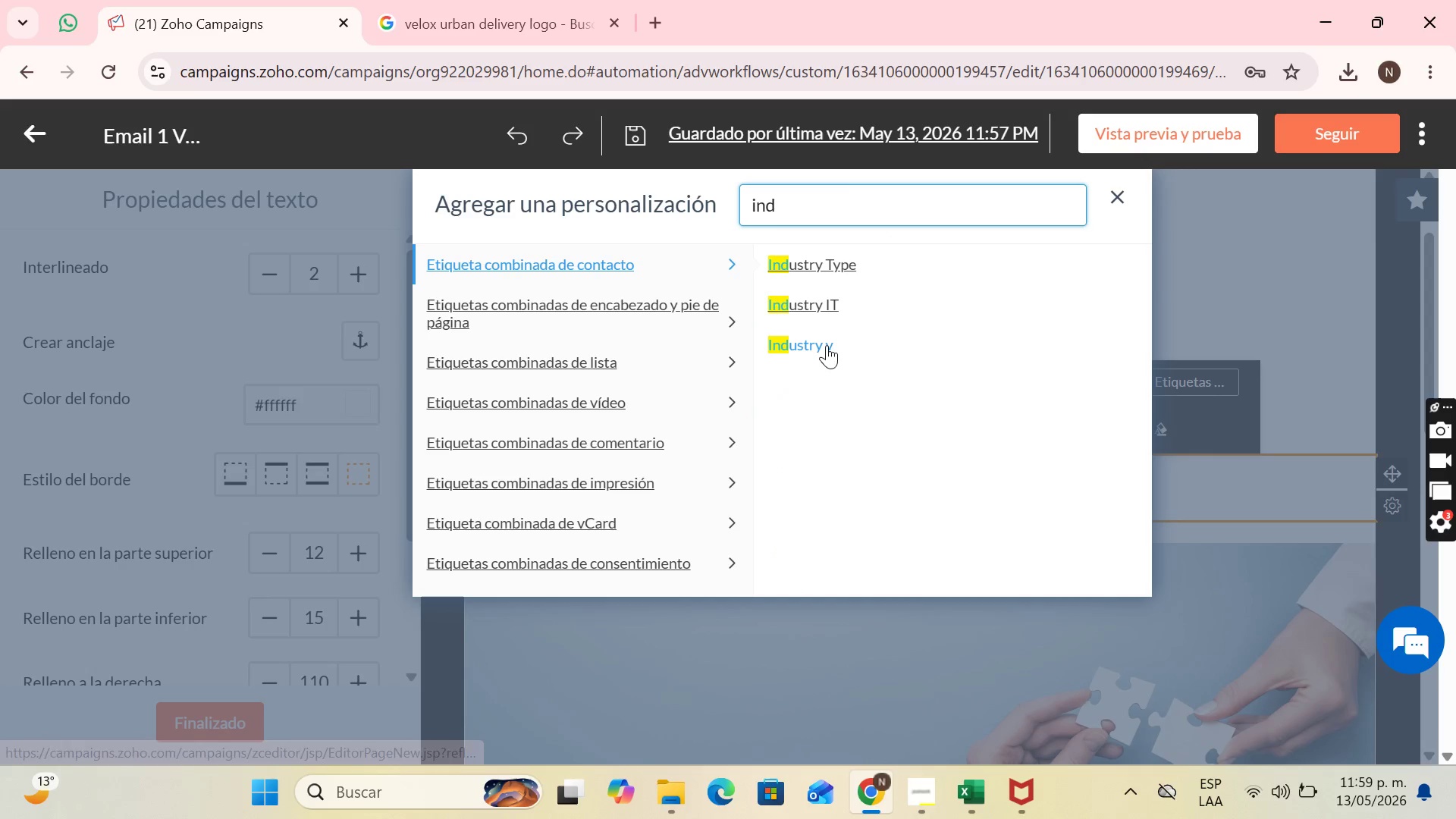 
left_click([827, 346])
 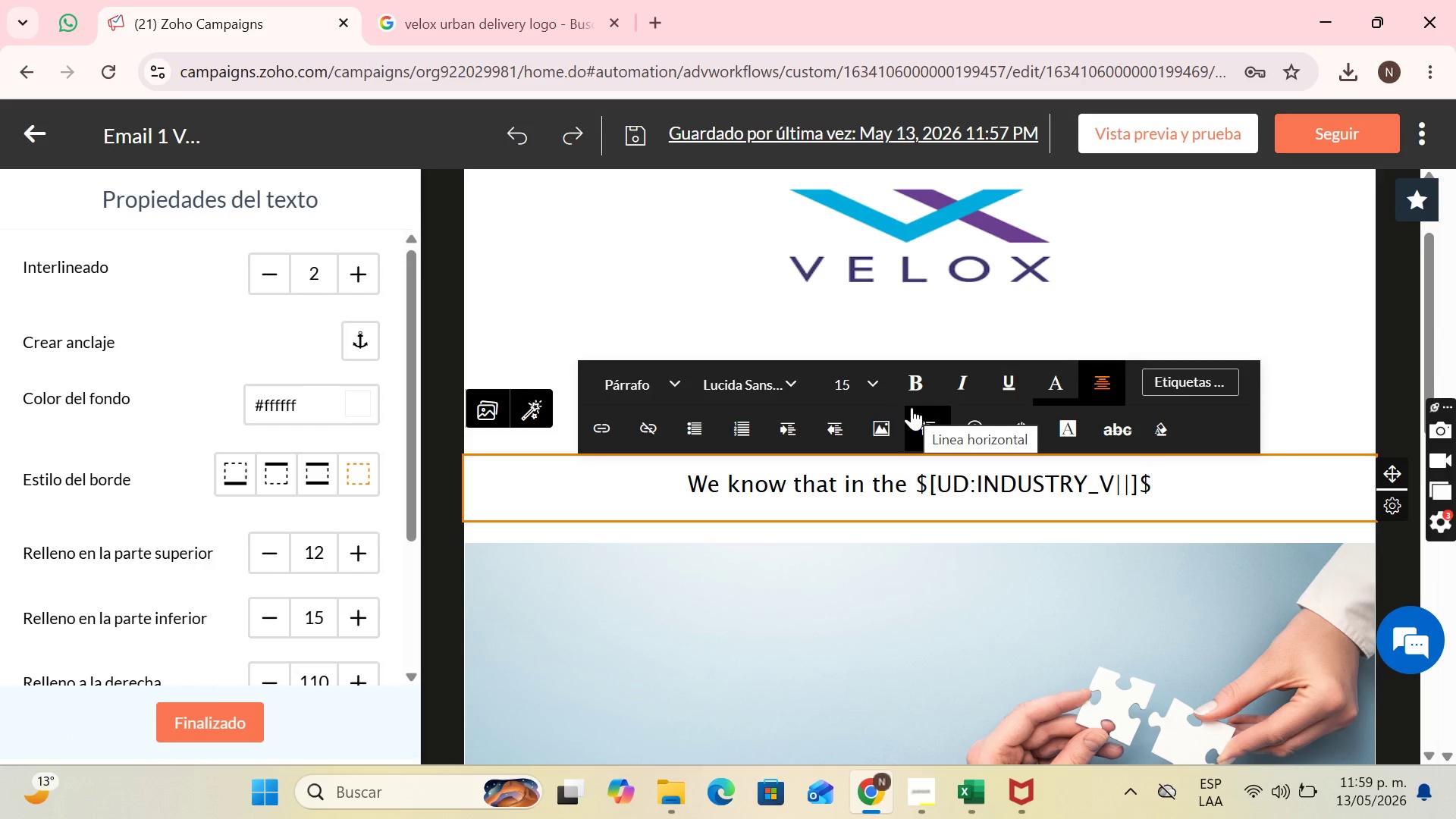 
type( sec)
 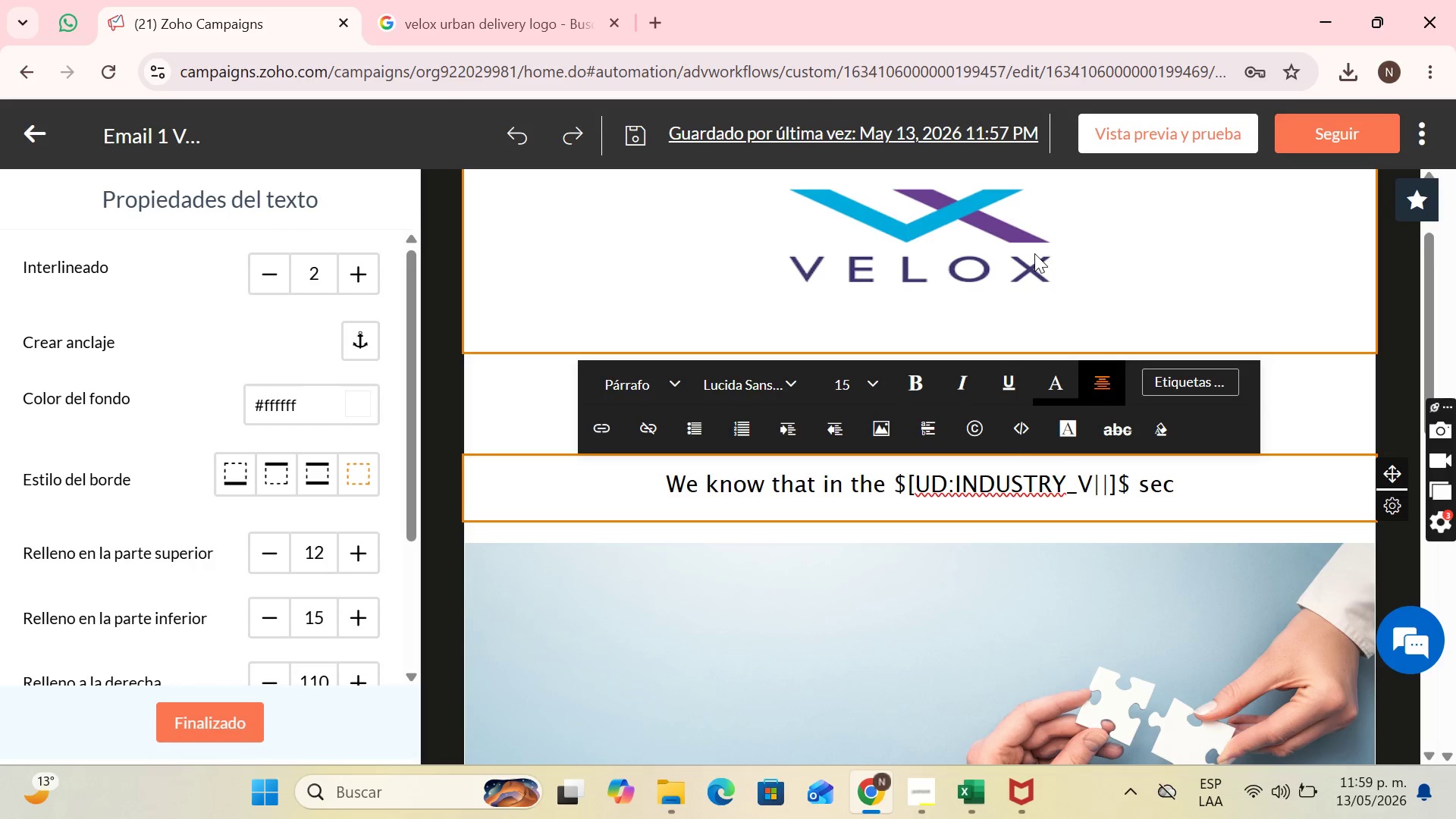 
type(tor, time is not just a resource, it is a critical success factor. At Velox Urbam)
key(Backspace)
type(n Delivery, we understand that the transport of legal documents and medical)
 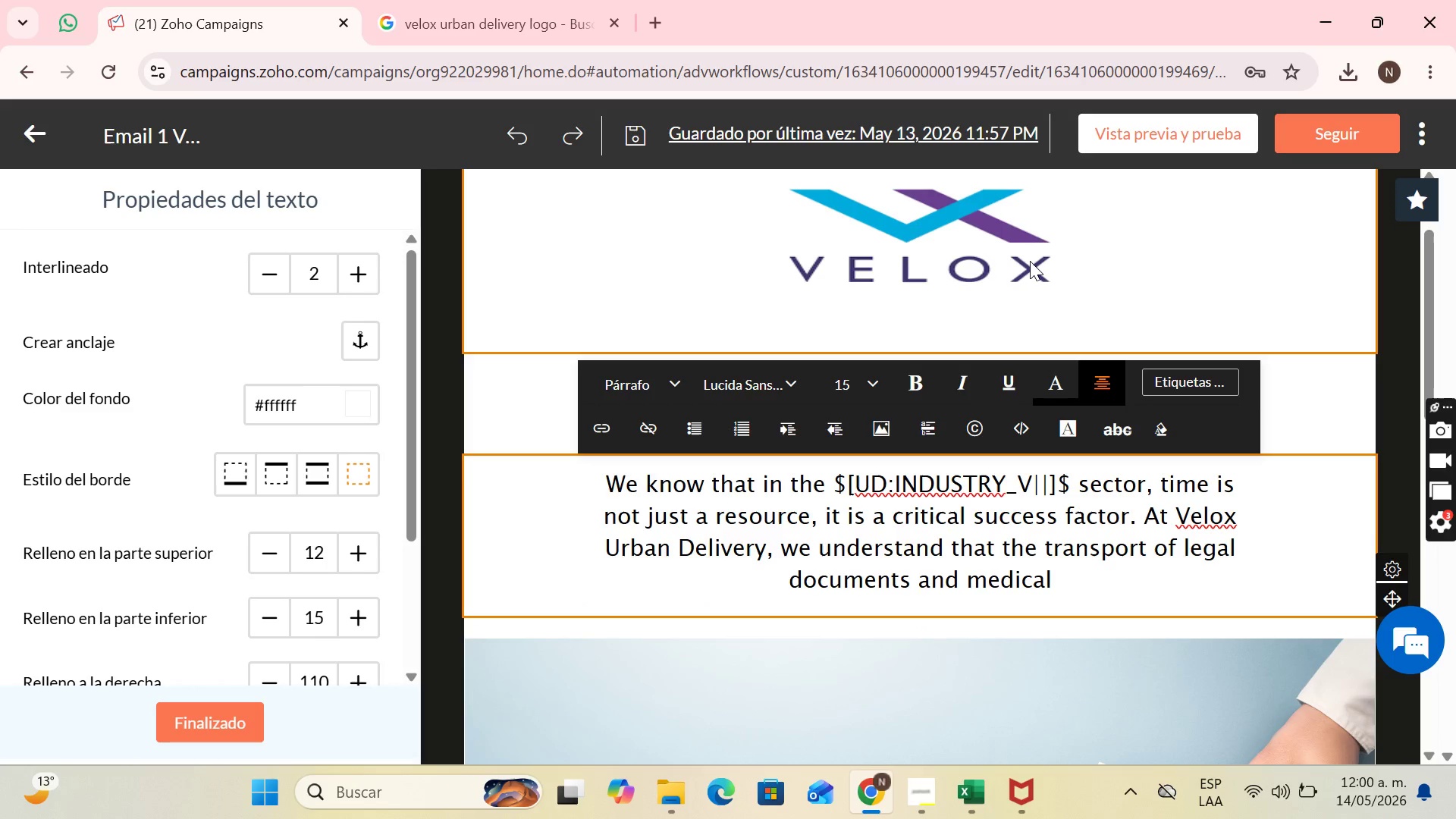 
key(Space)
 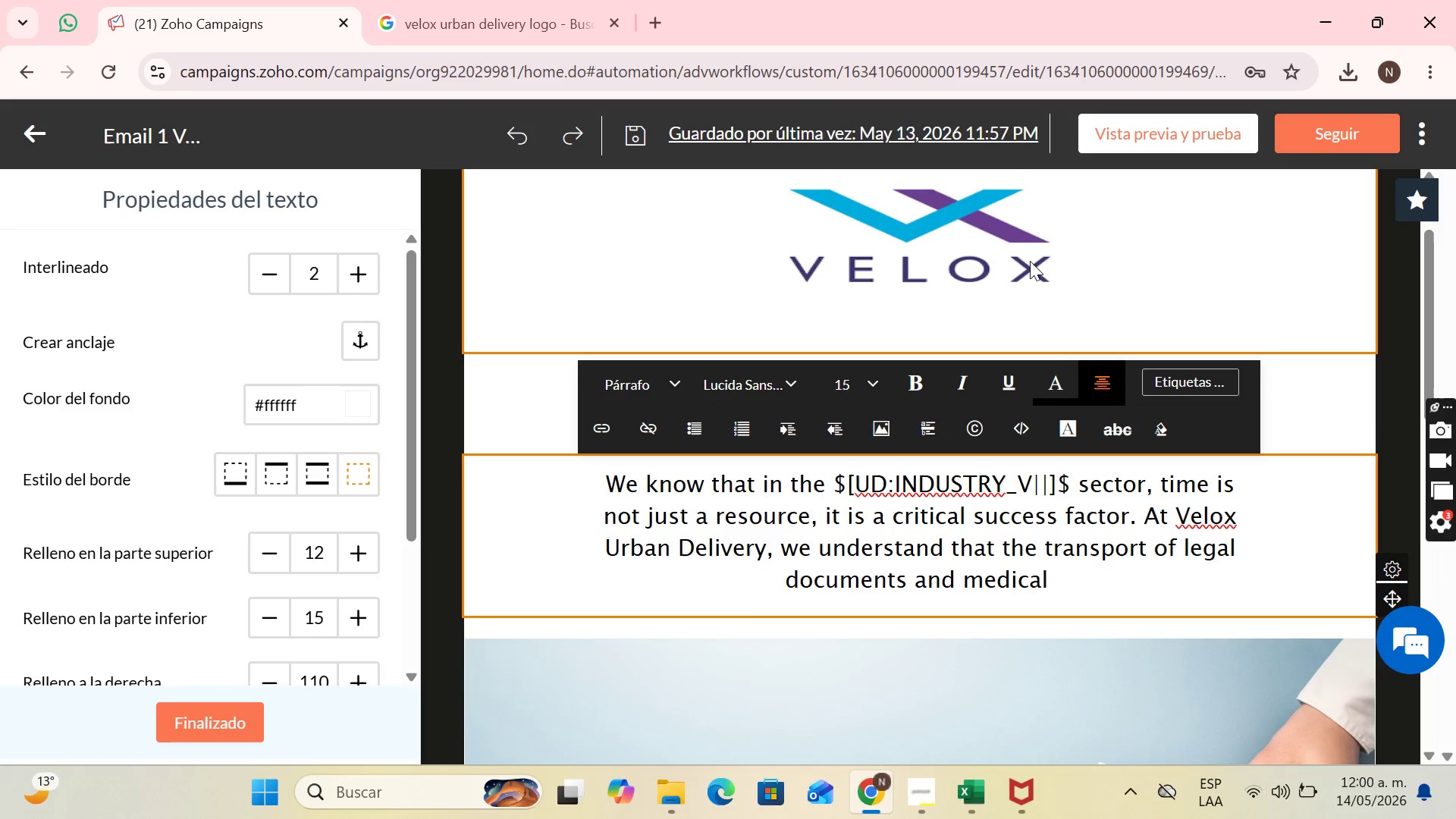 
wait(22.53)
 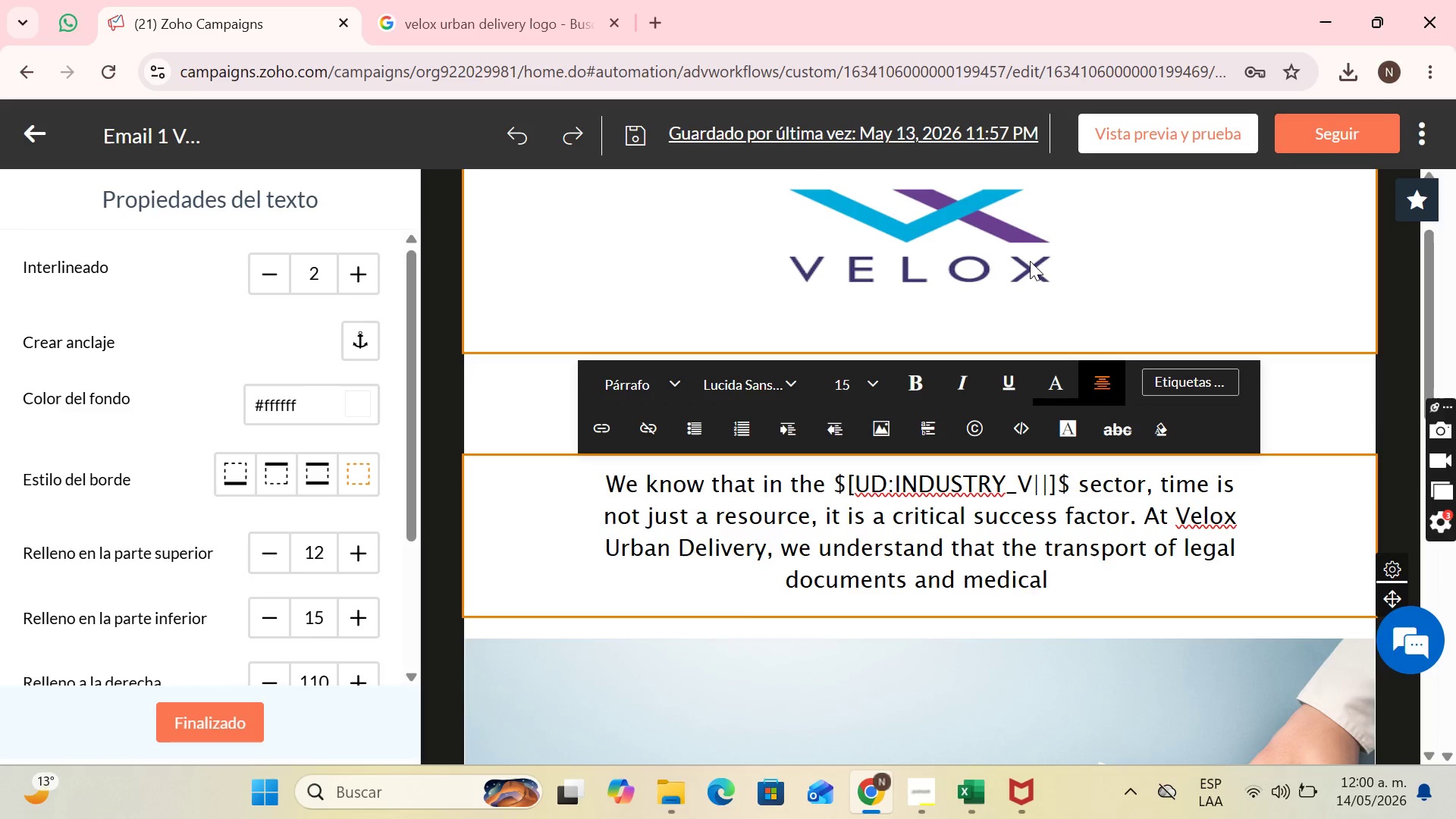 
type( )
key(Backspace)
type(specimentd)
key(Backspace)
type(s)
 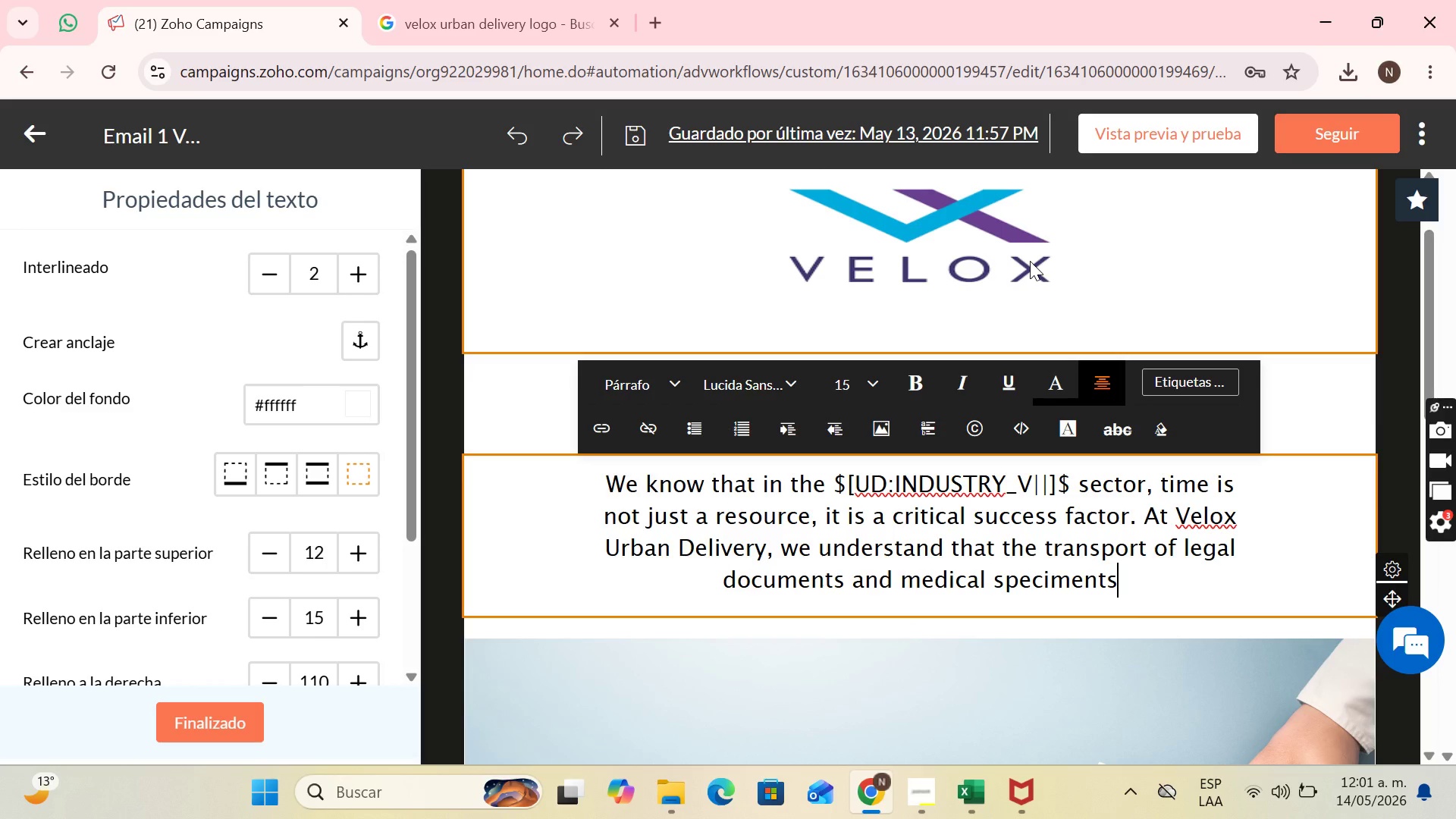 
type( requires )
 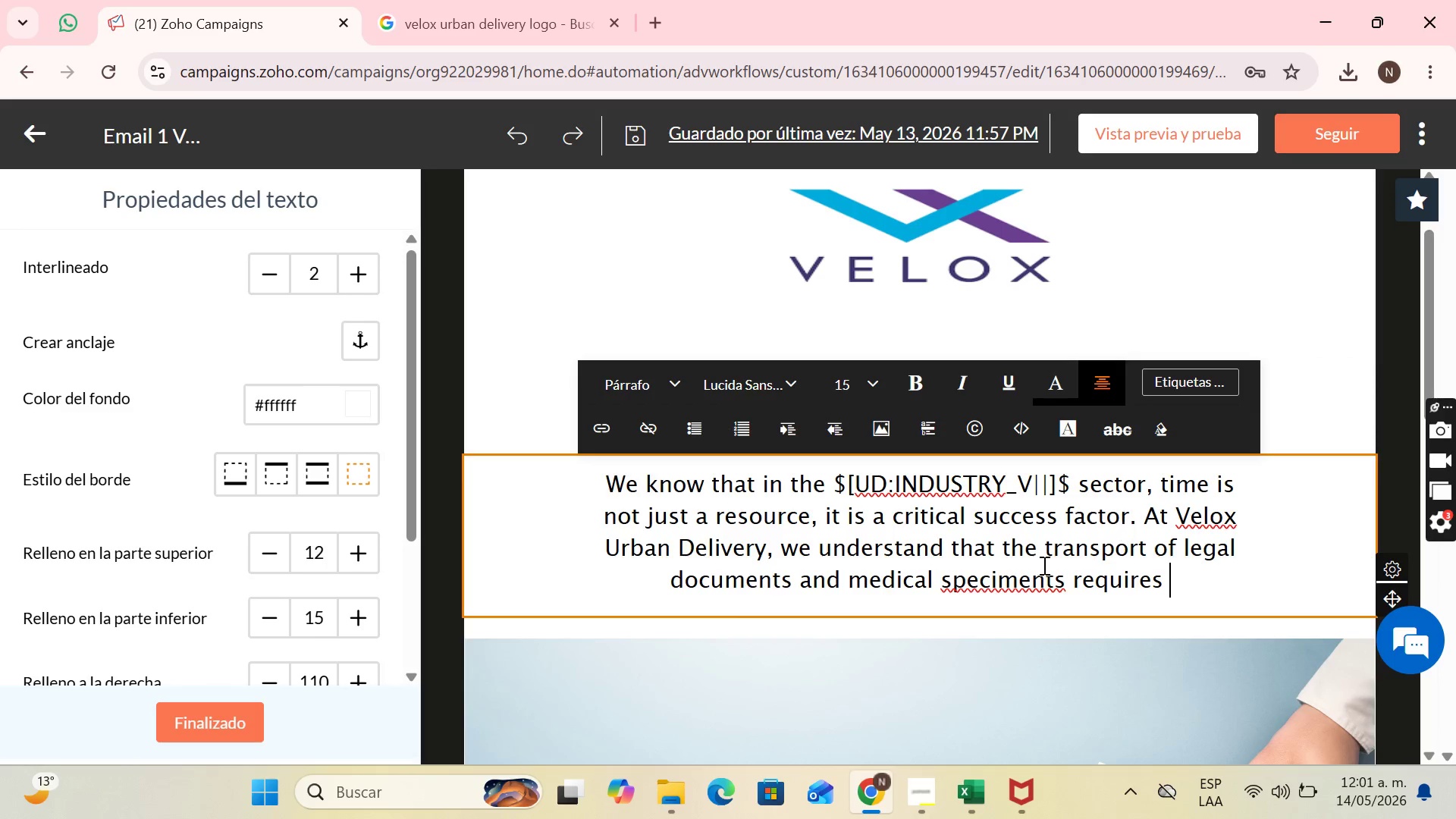 
right_click([974, 573])
 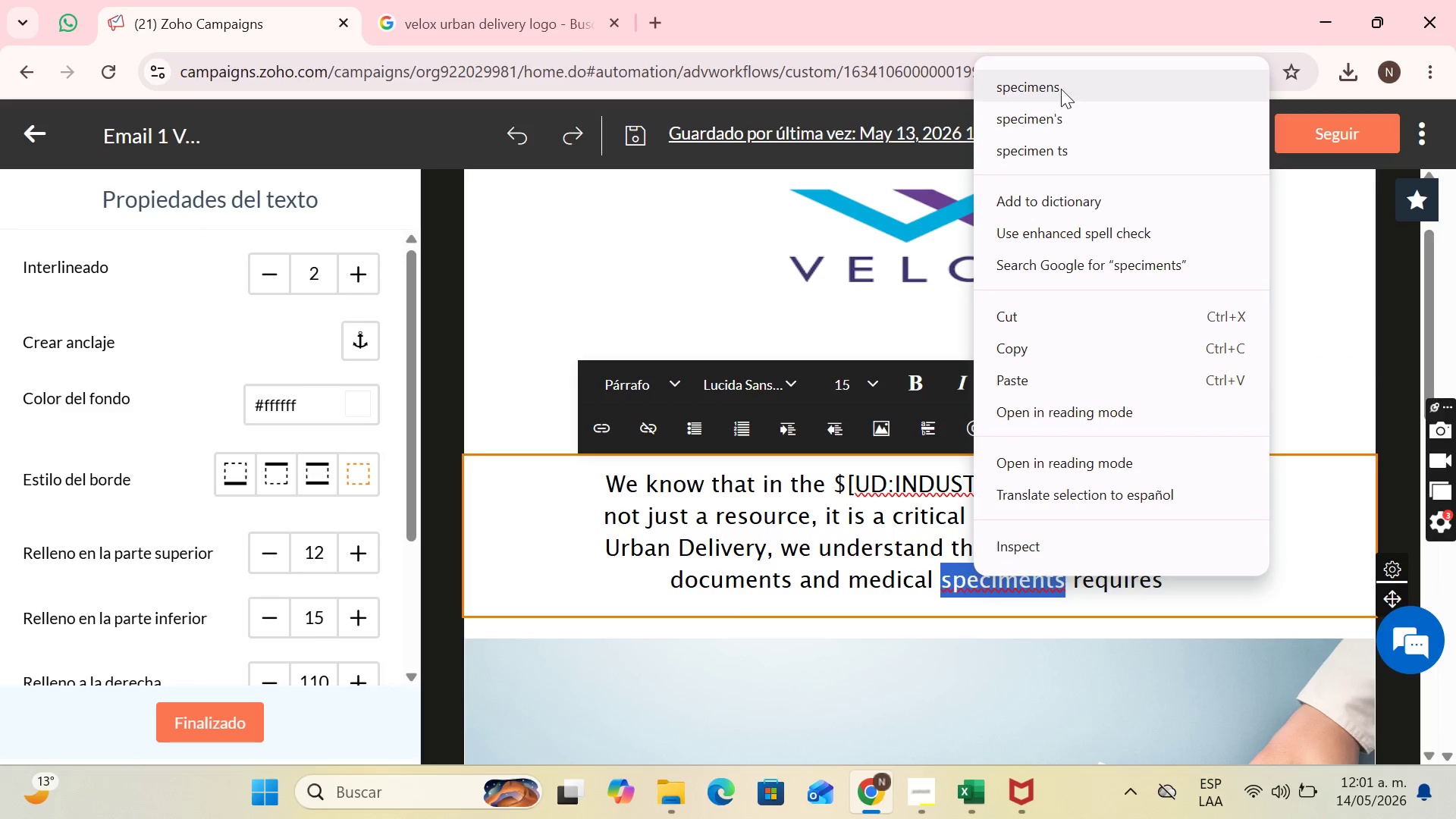 
left_click([1062, 86])
 